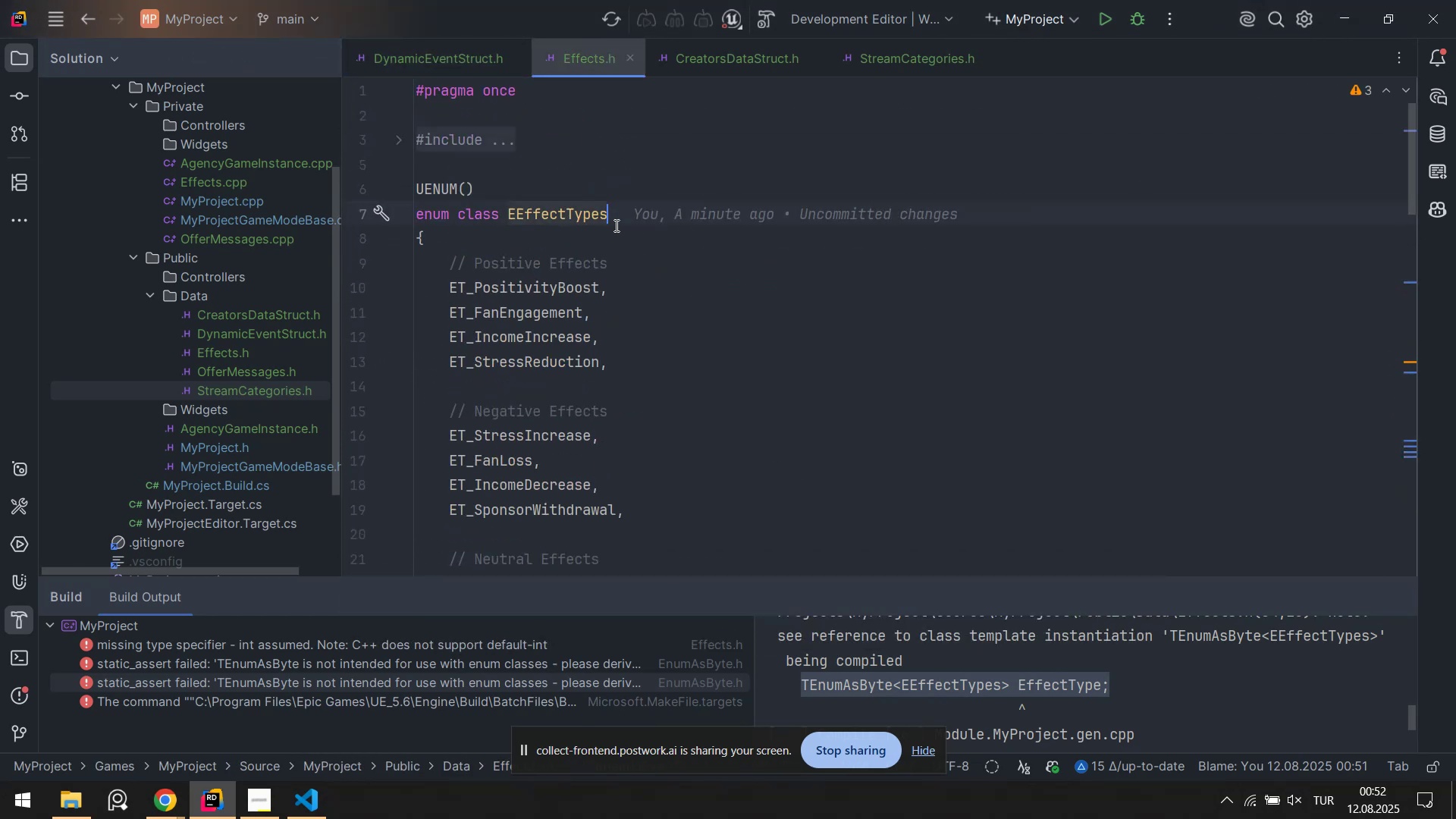 
key(Control+S)
 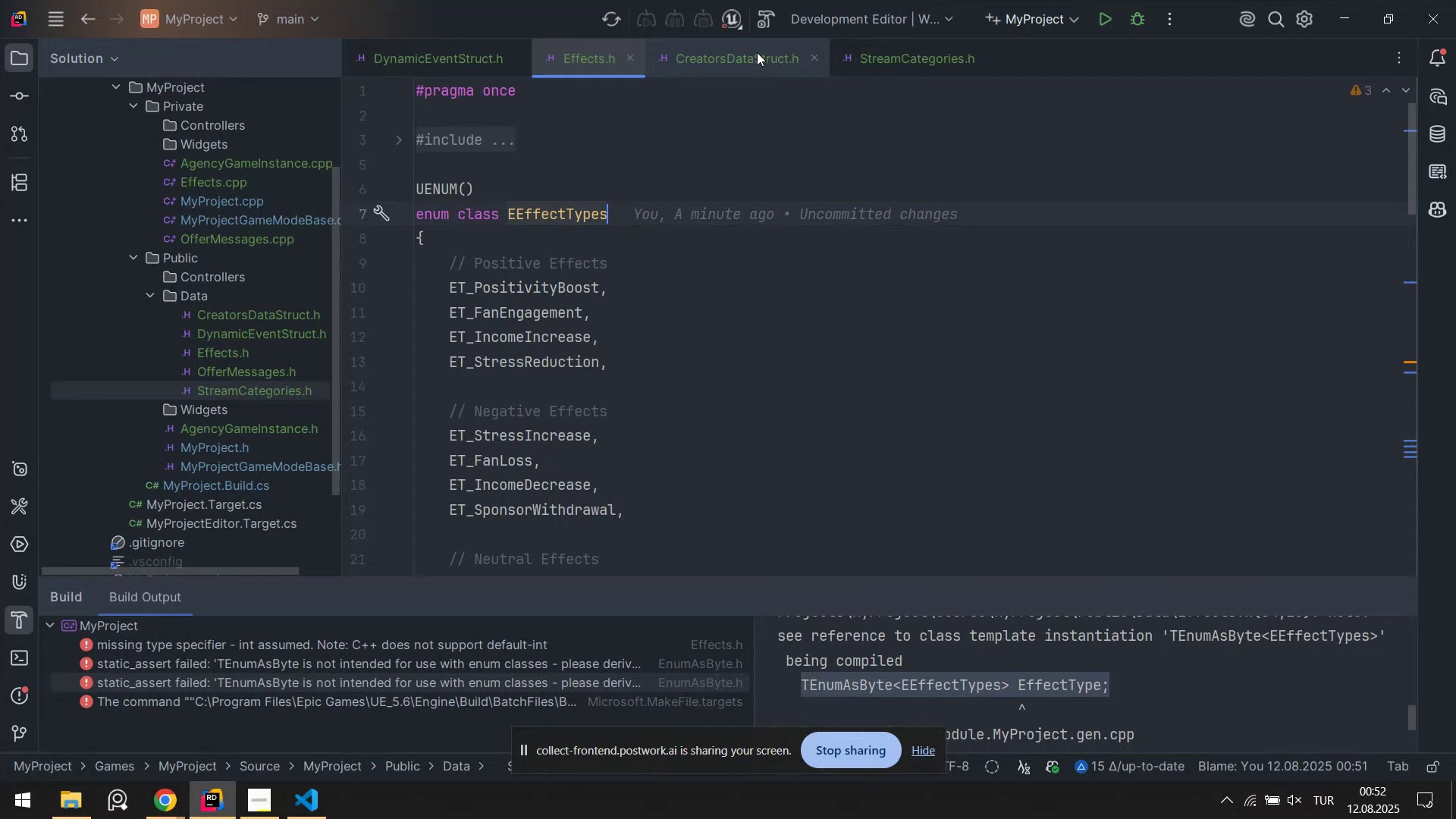 
left_click([764, 24])
 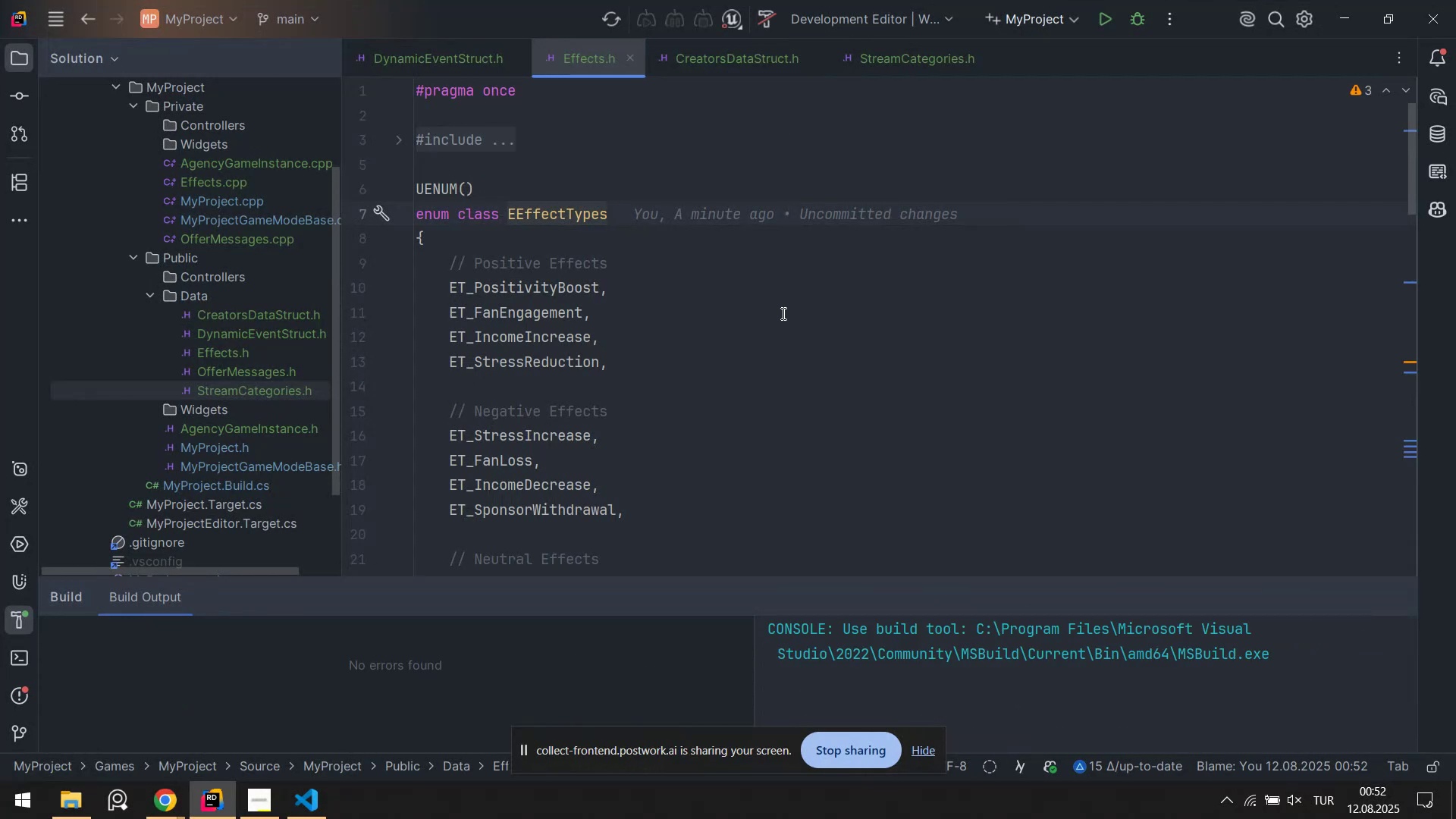 
scroll: coordinate [801, 320], scroll_direction: down, amount: 11.0
 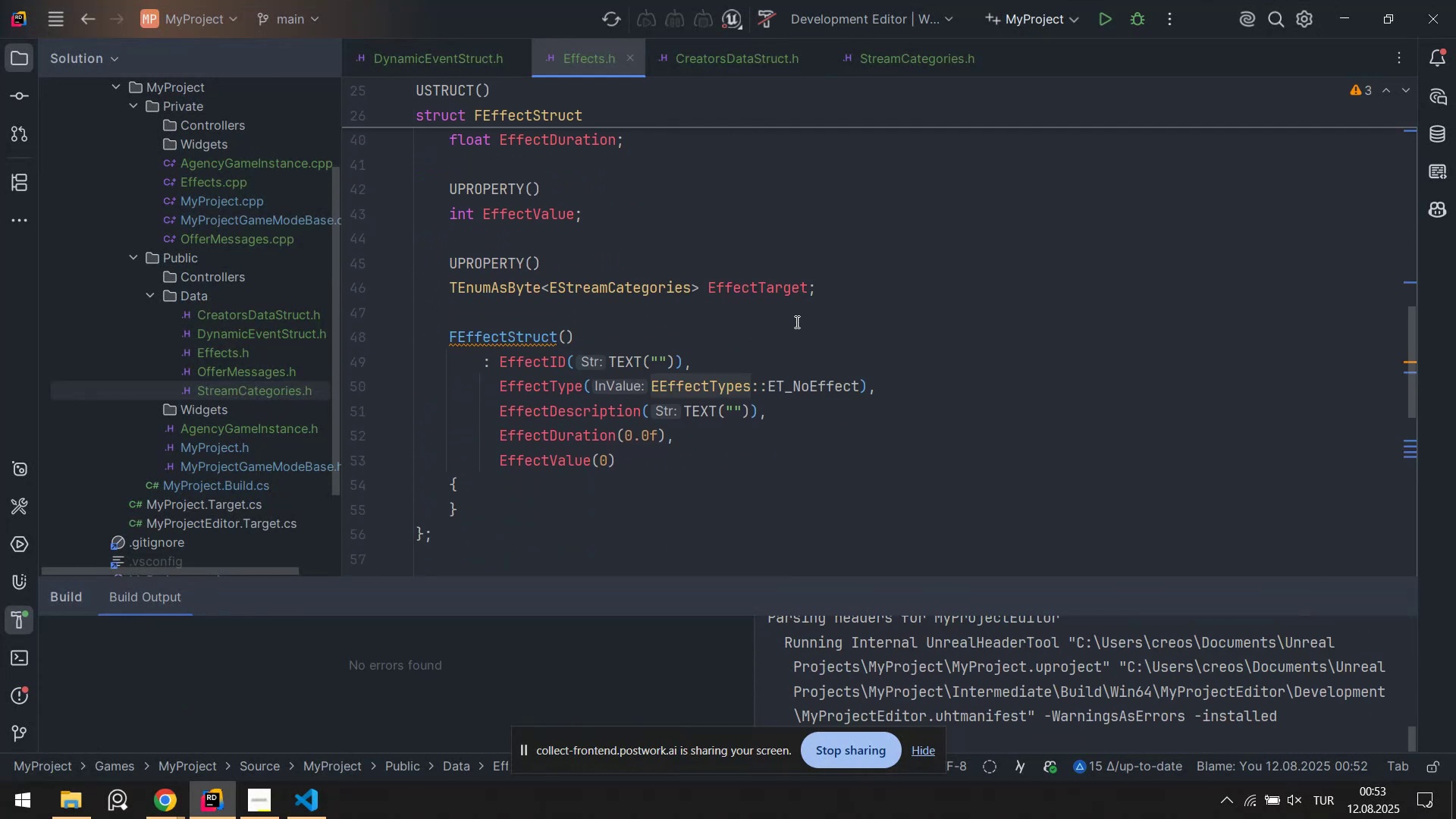 
mouse_move([501, 362])
 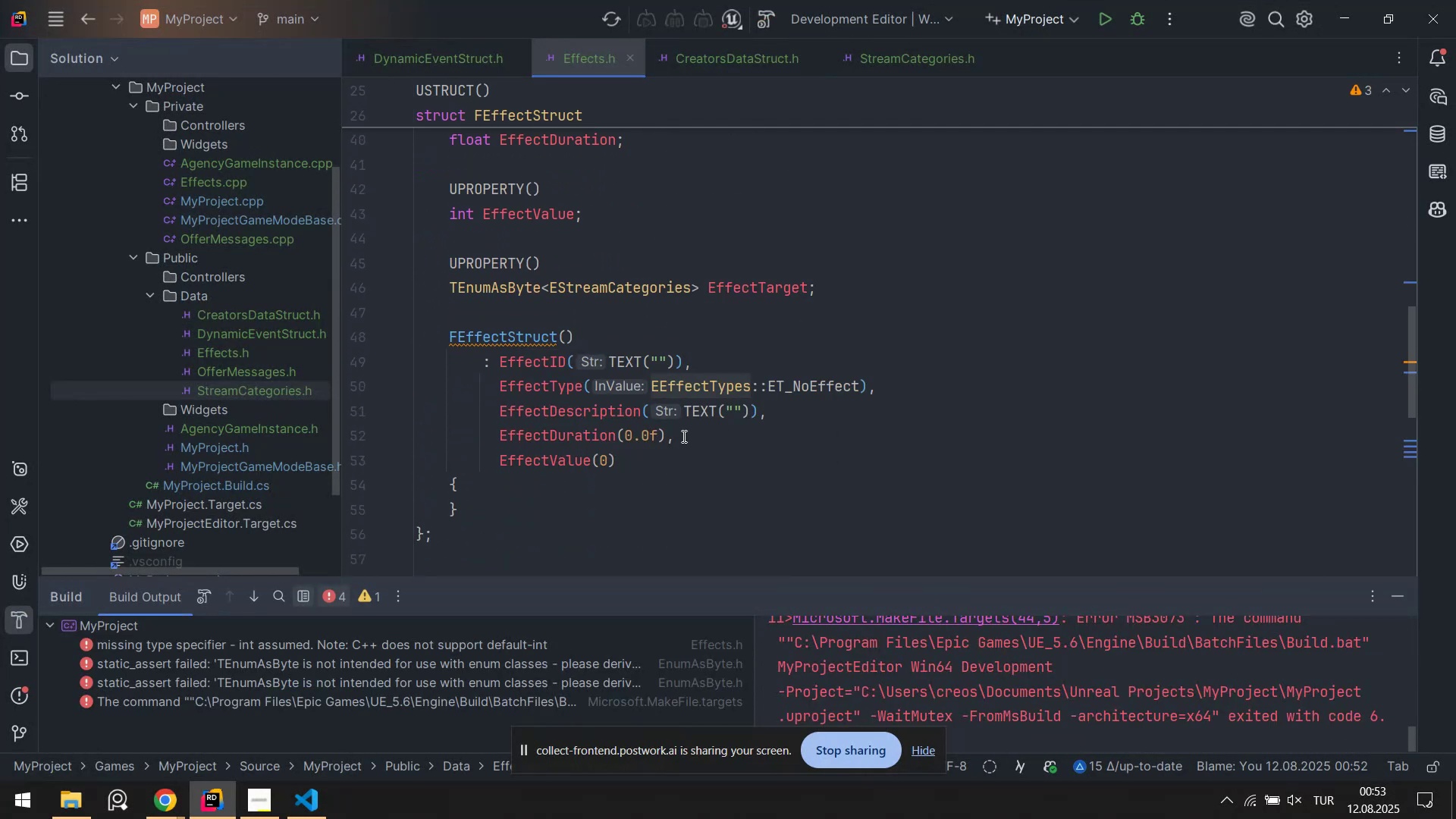 
left_click([718, 447])
 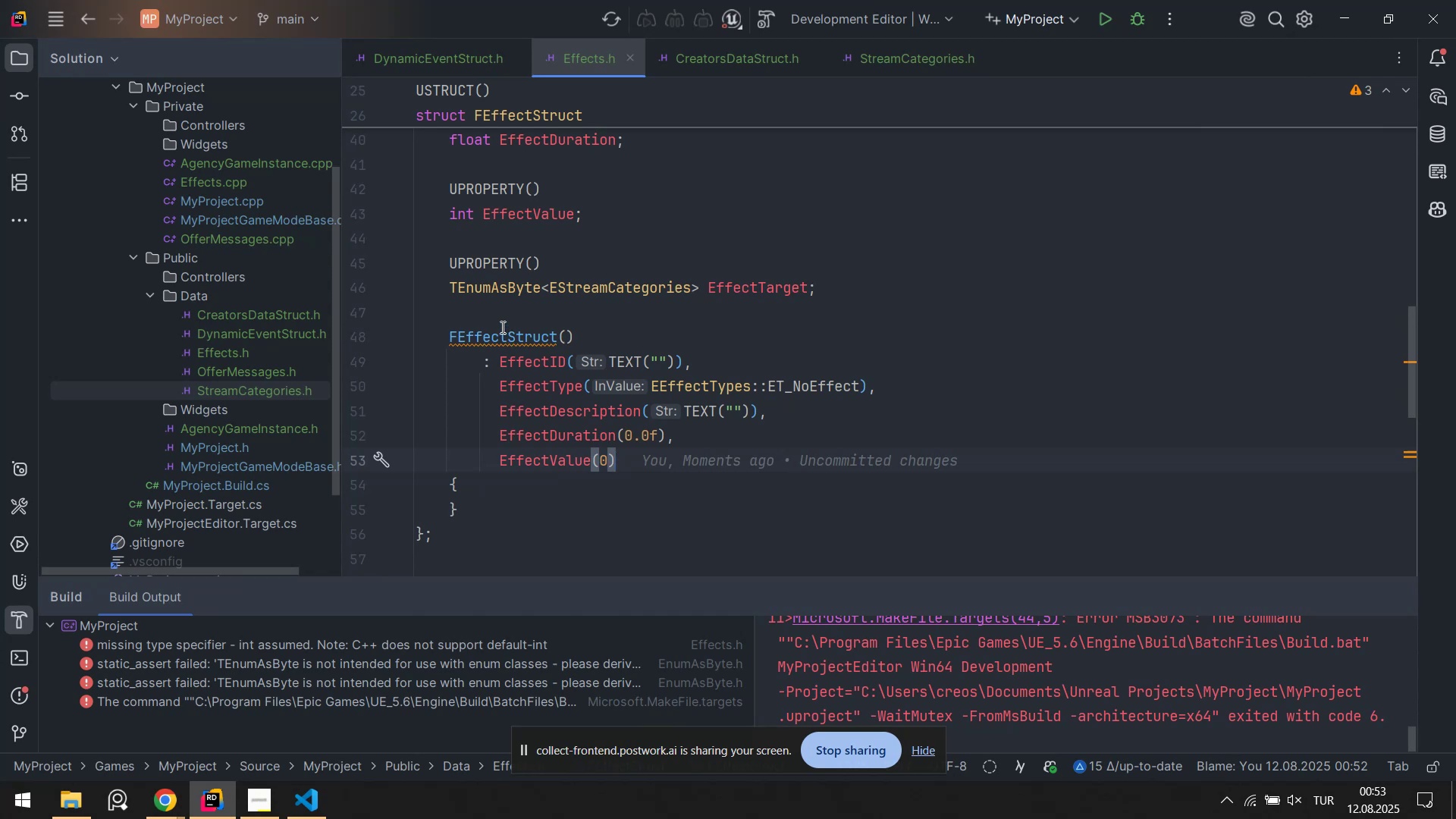 
scroll: coordinate [553, 329], scroll_direction: up, amount: 1.0
 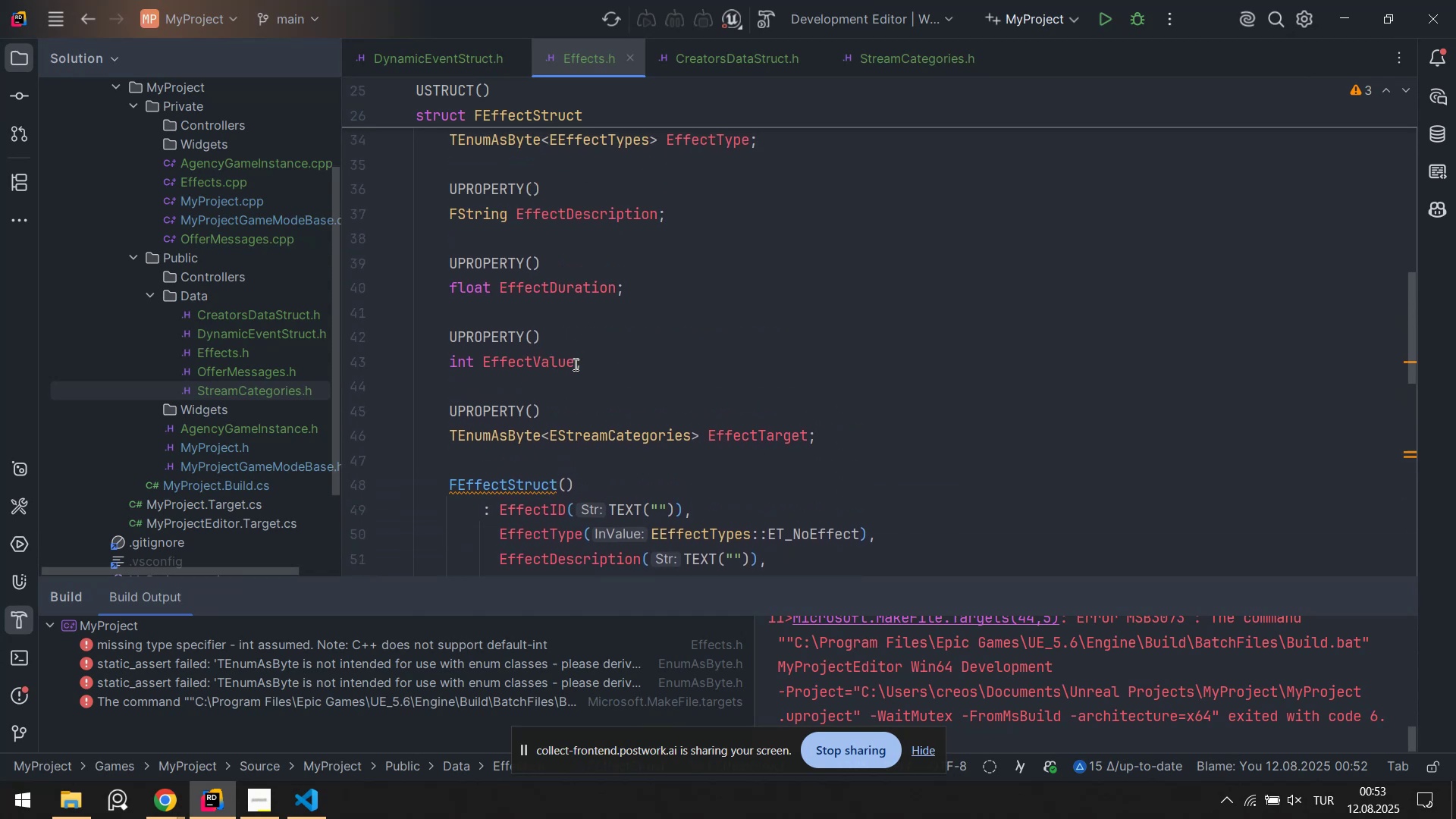 
scroll: coordinate [563, 396], scroll_direction: none, amount: 0.0
 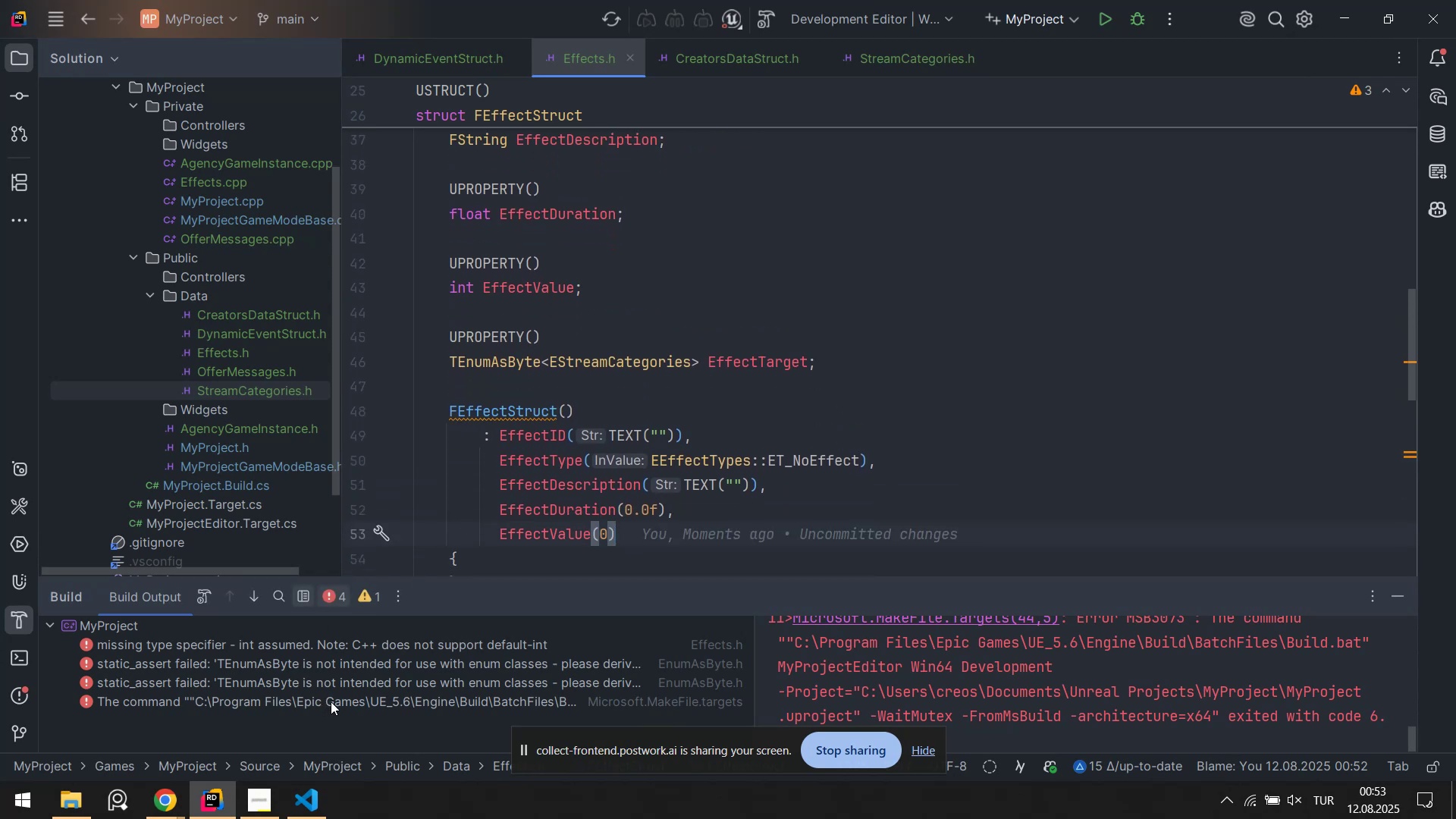 
left_click([336, 683])
 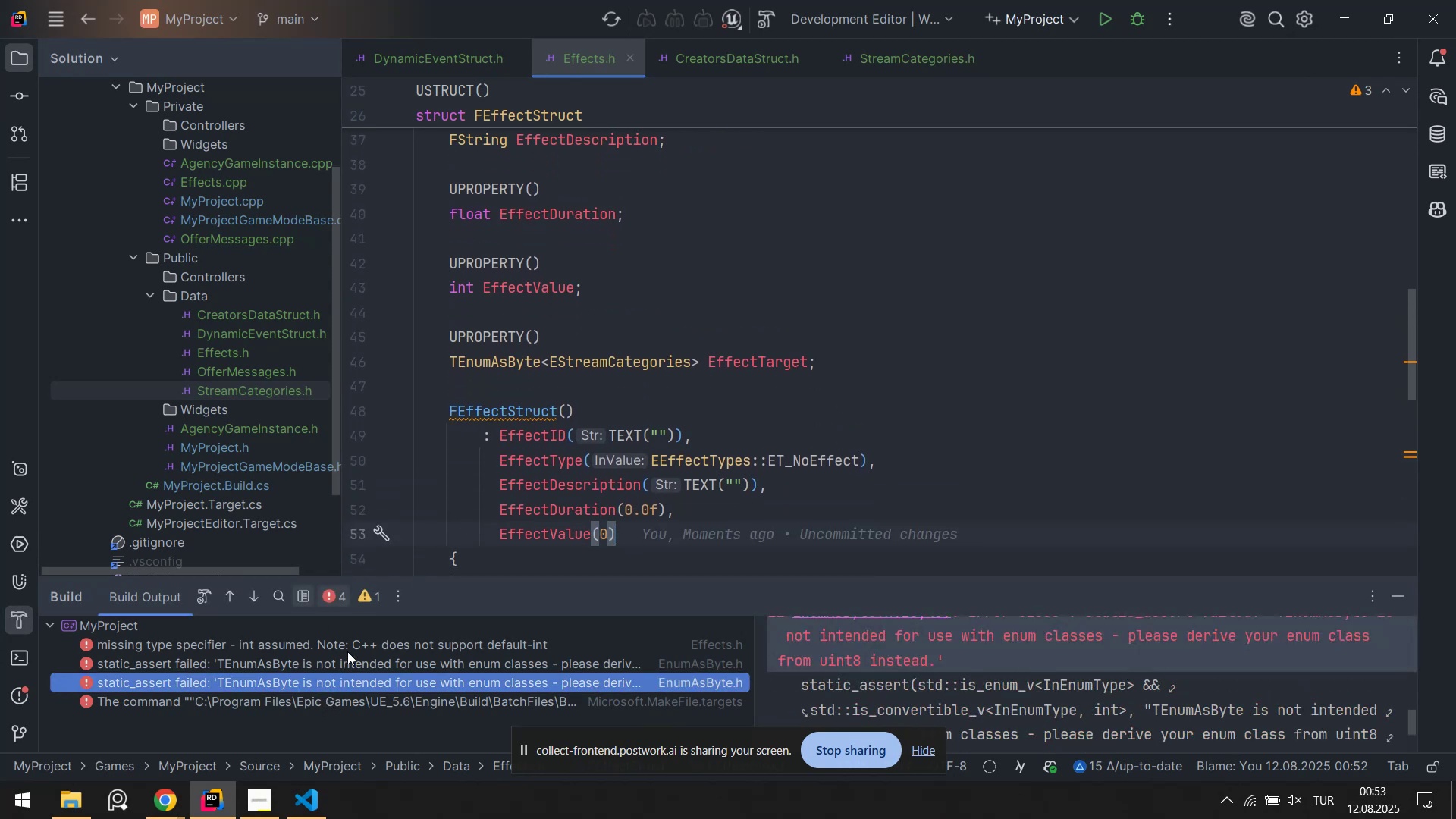 
left_click([348, 650])
 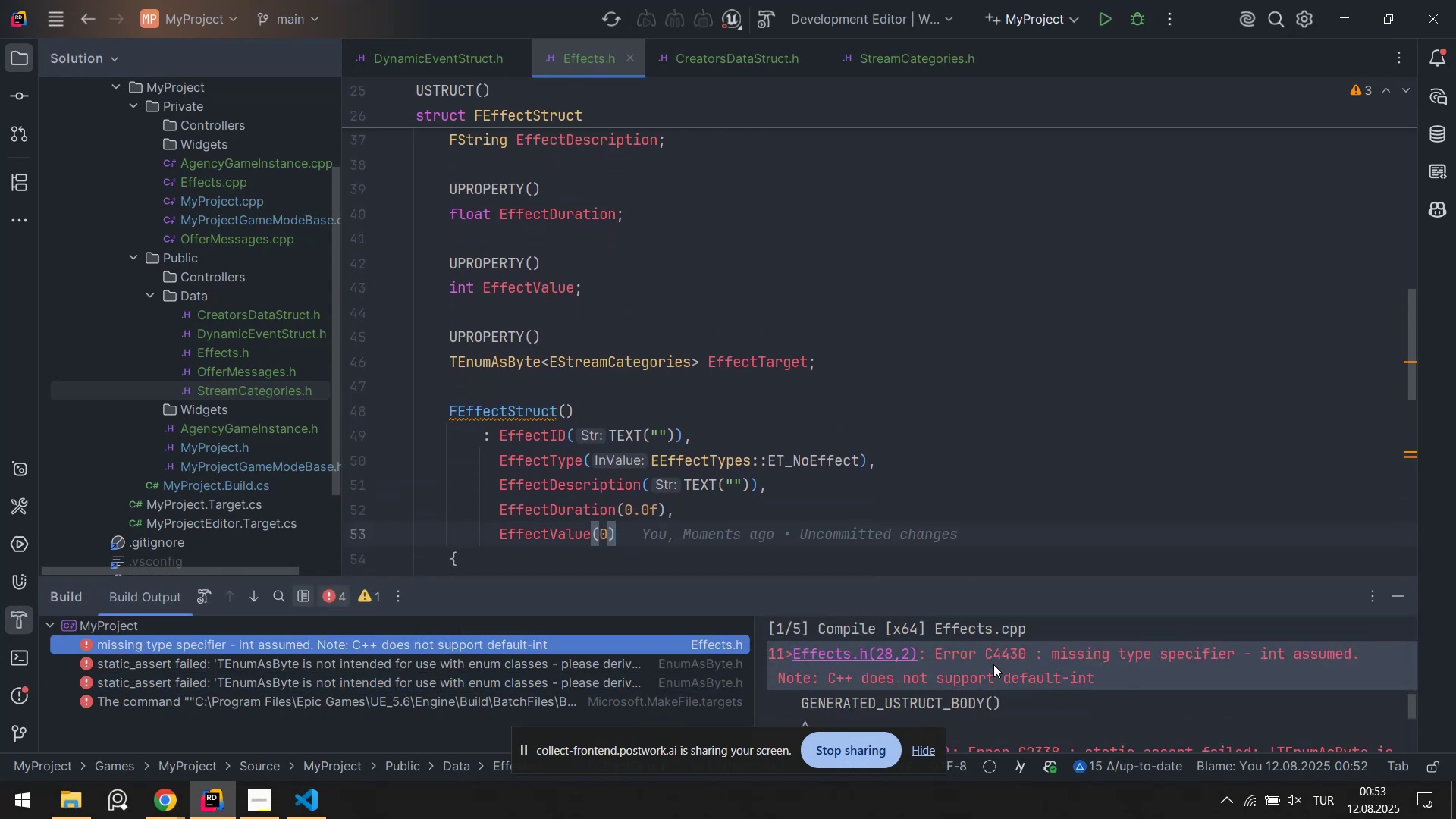 
wait(5.52)
 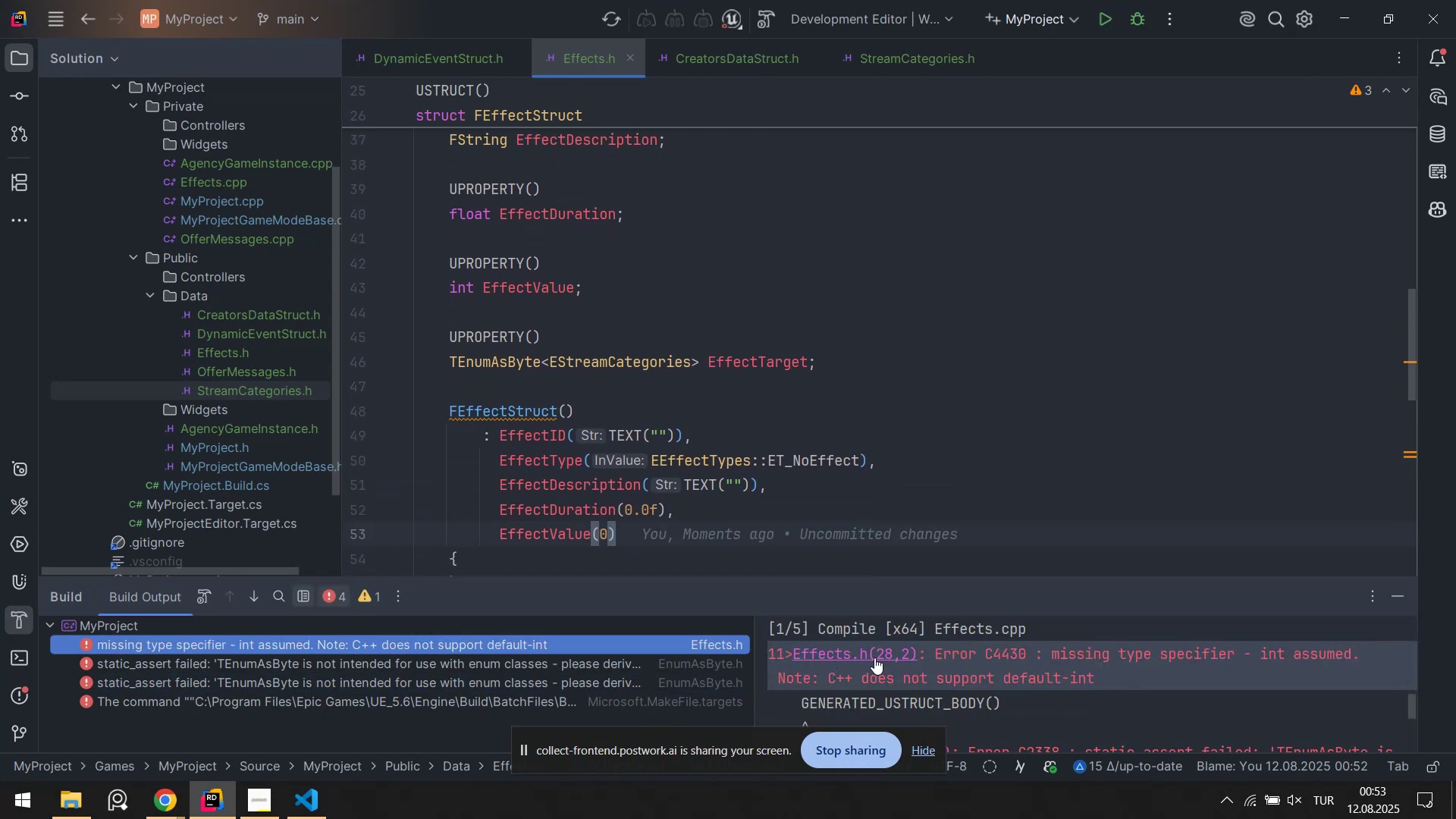 
scroll: coordinate [786, 482], scroll_direction: none, amount: 0.0
 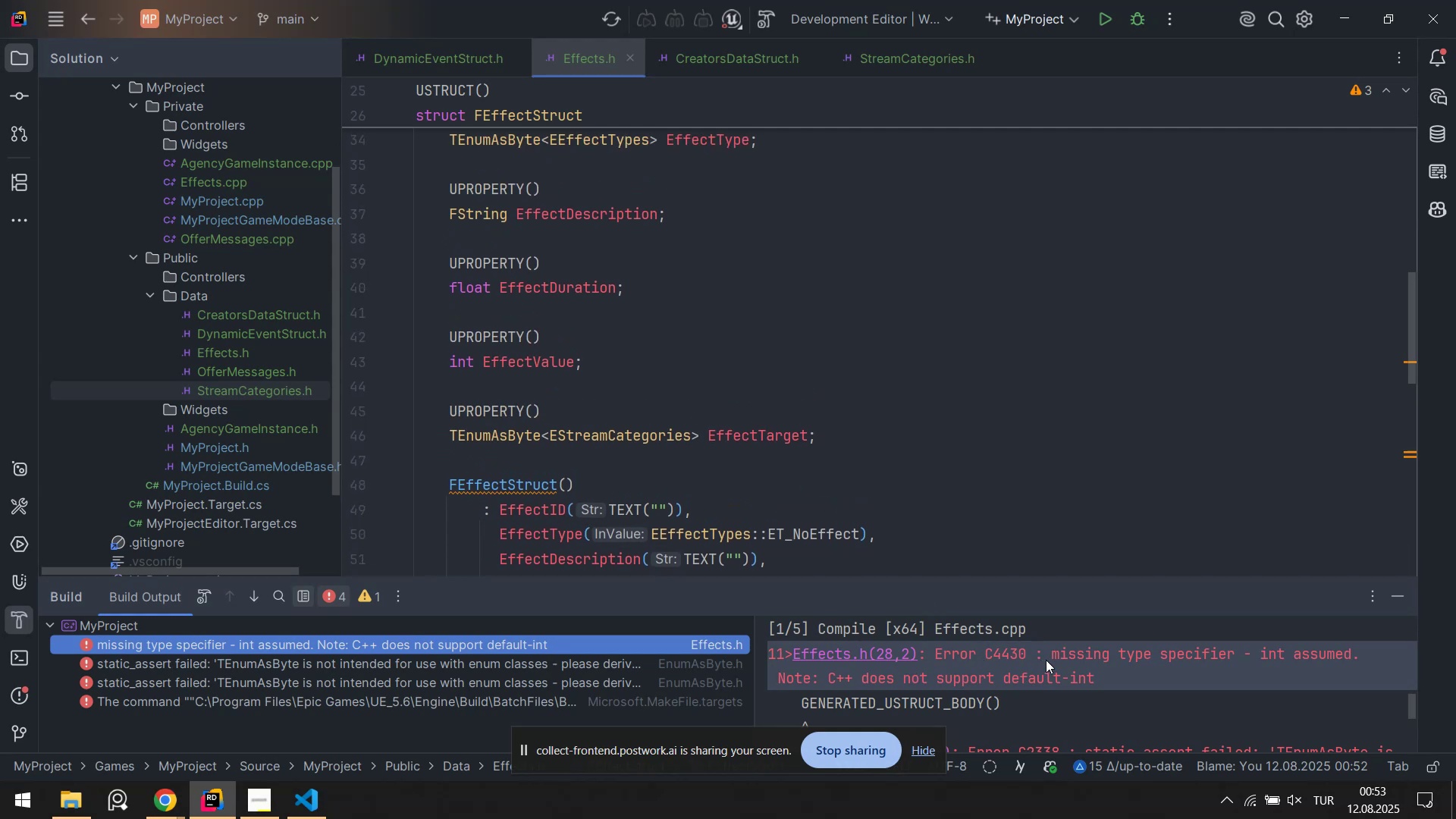 
wait(6.81)
 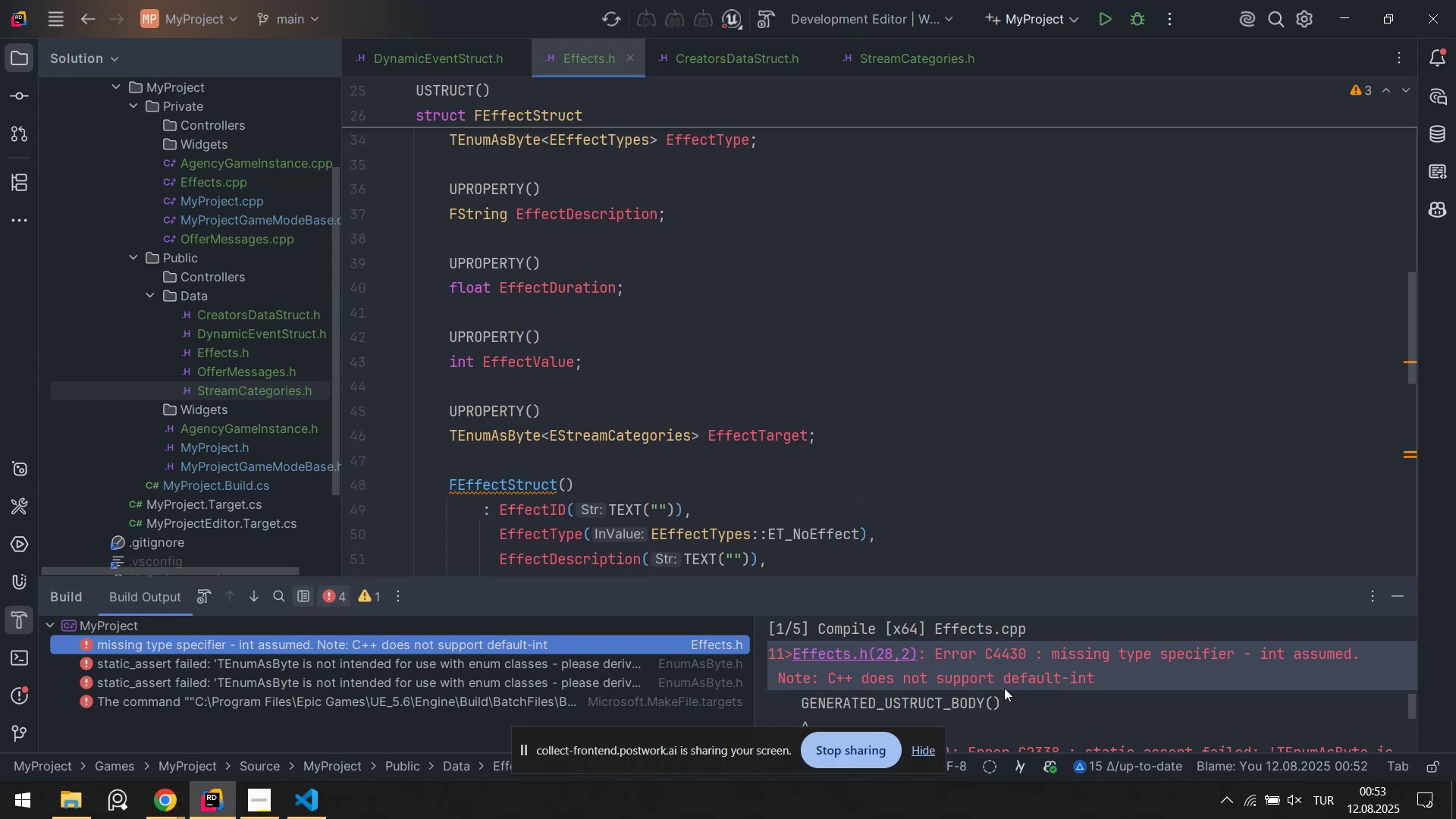 
left_click([574, 365])
 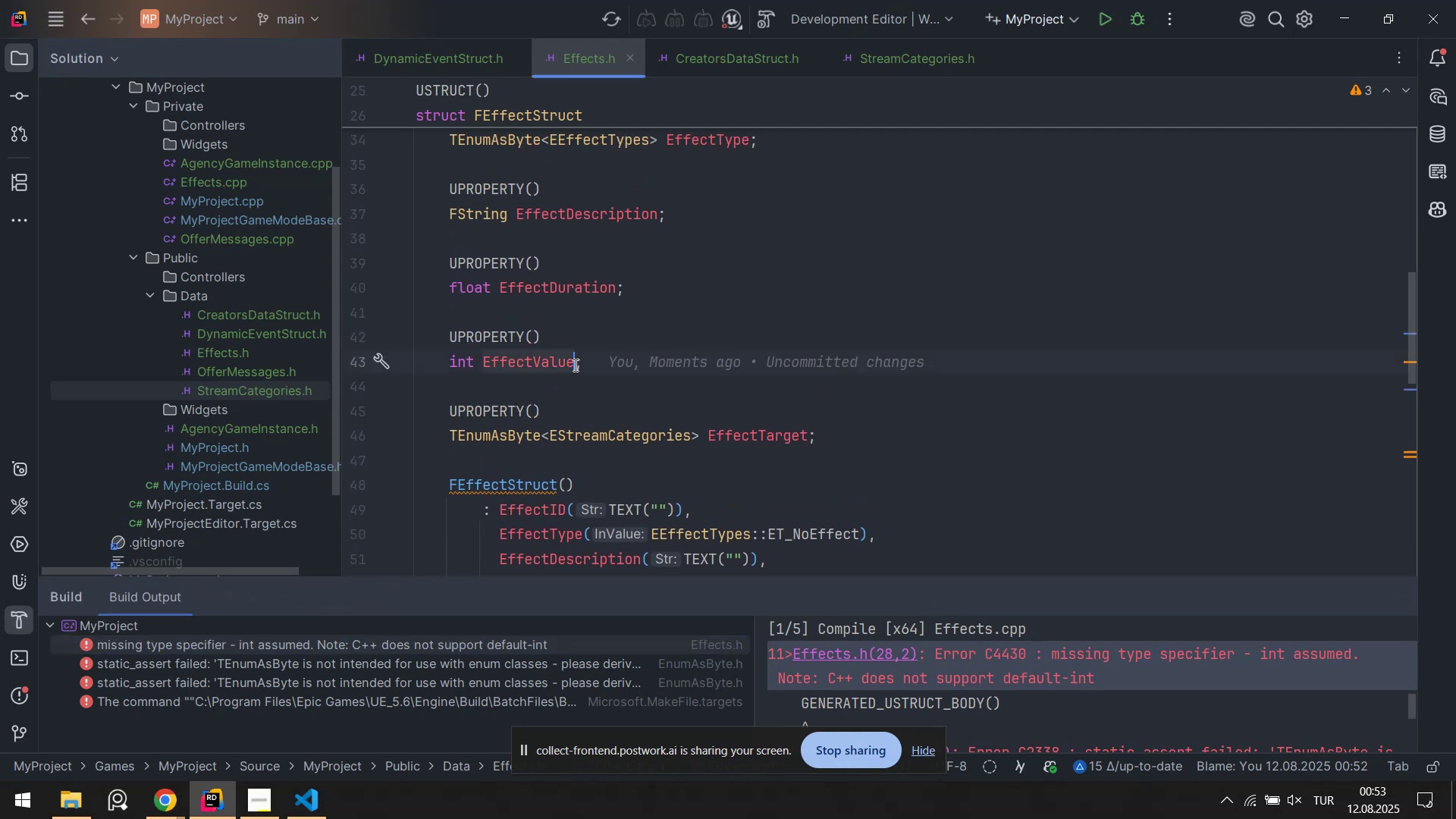 
key(Space)
 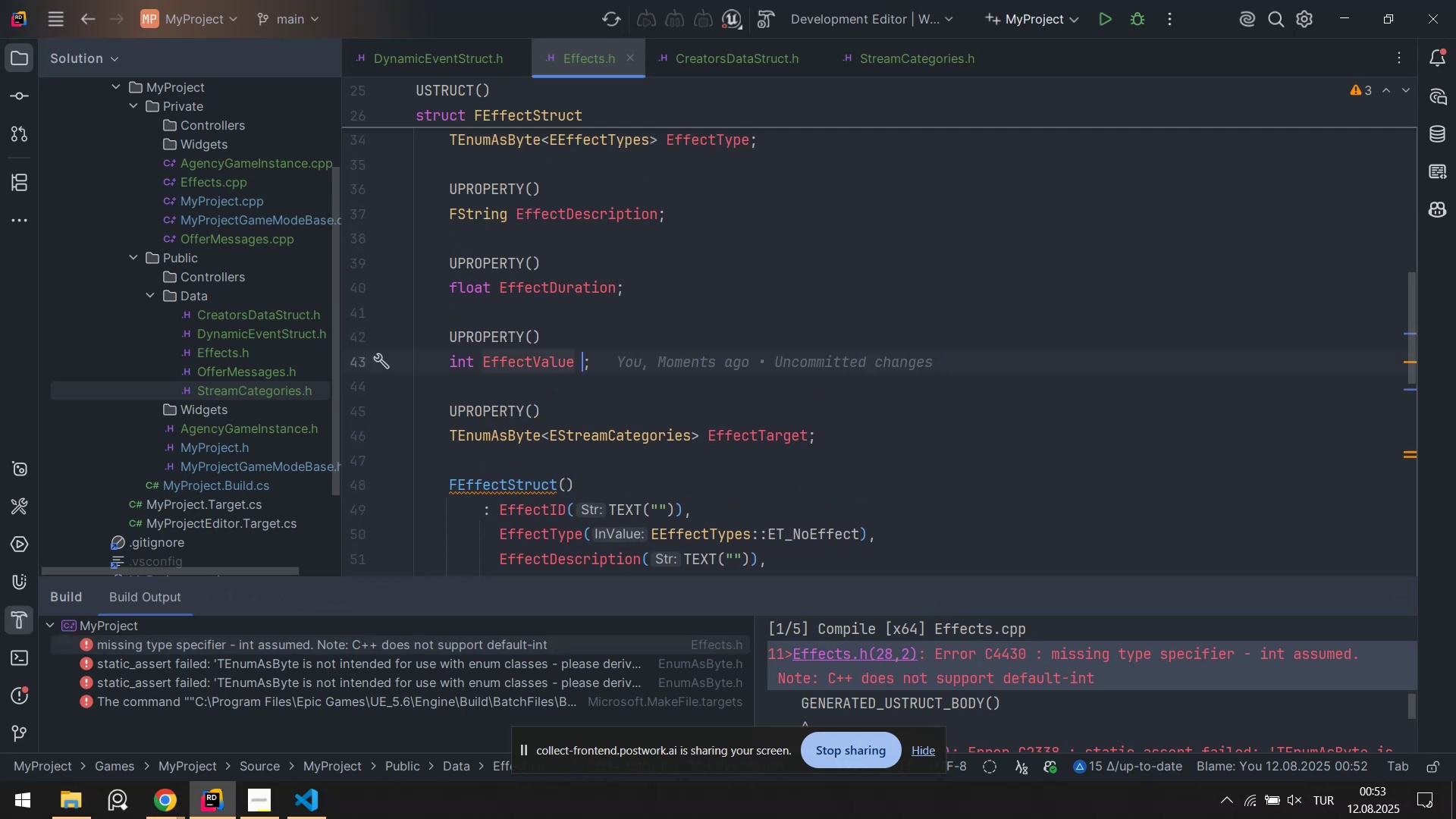 
key(Shift+0)
 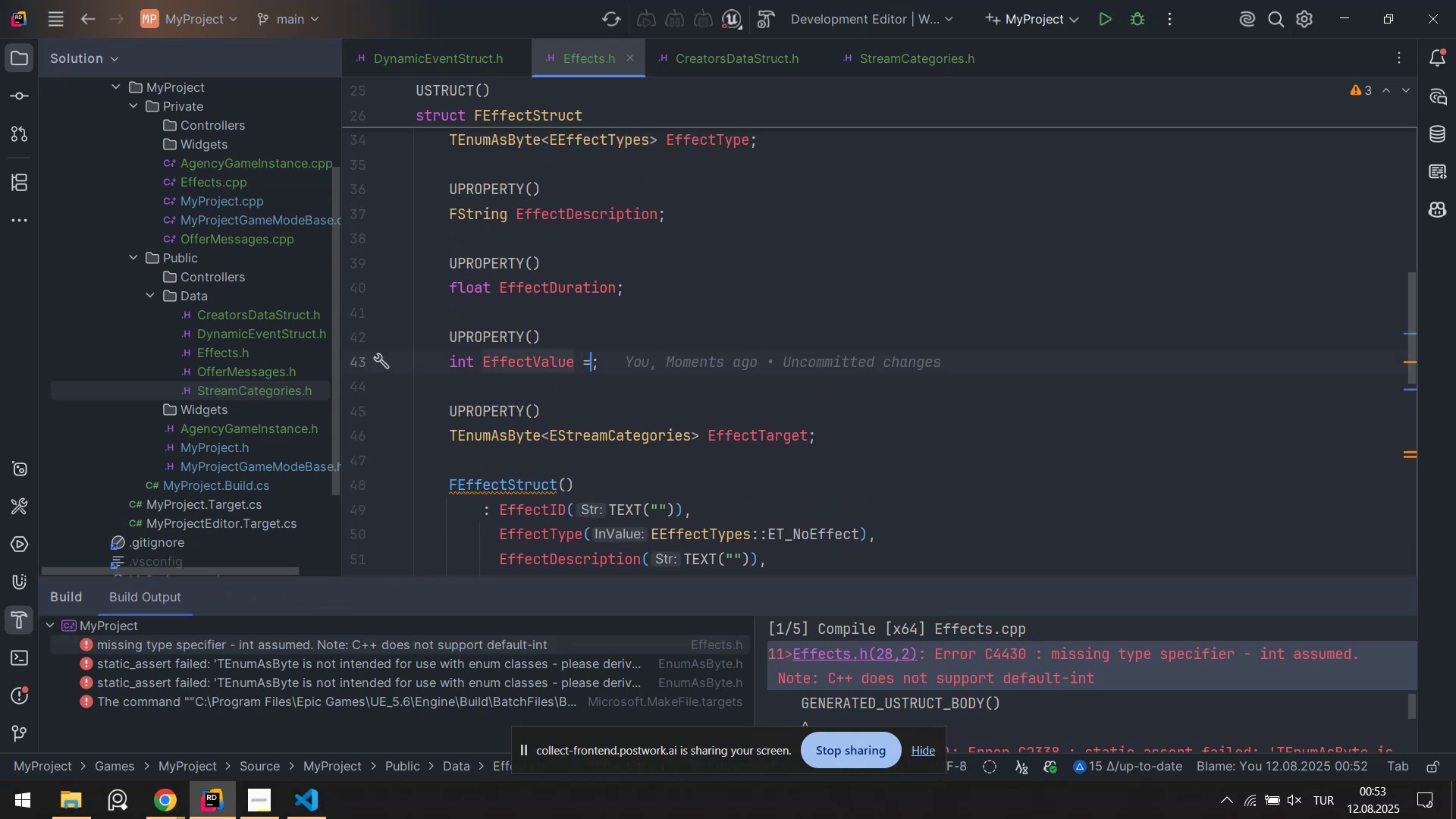 
key(Space)
 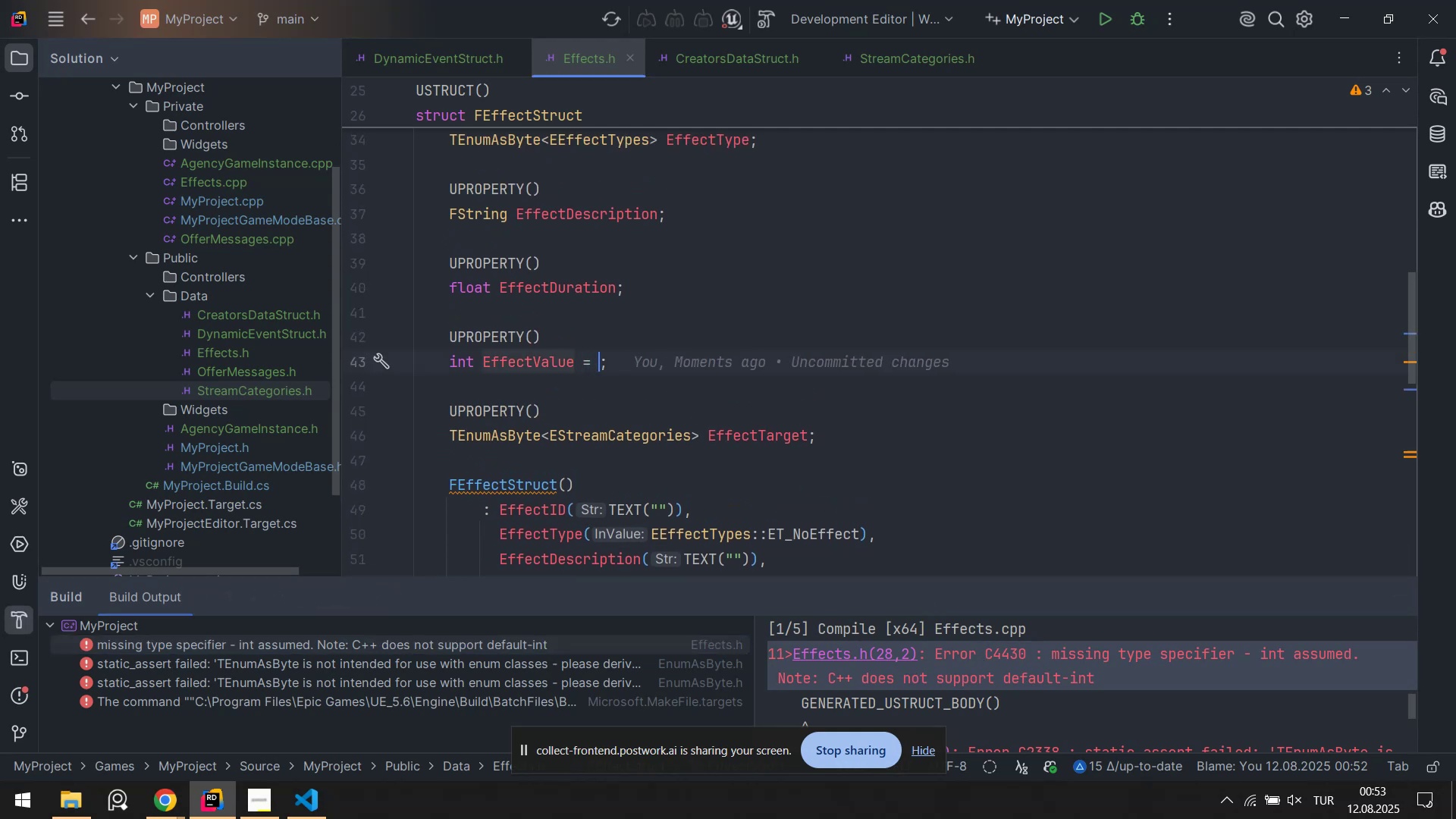 
key(0)
 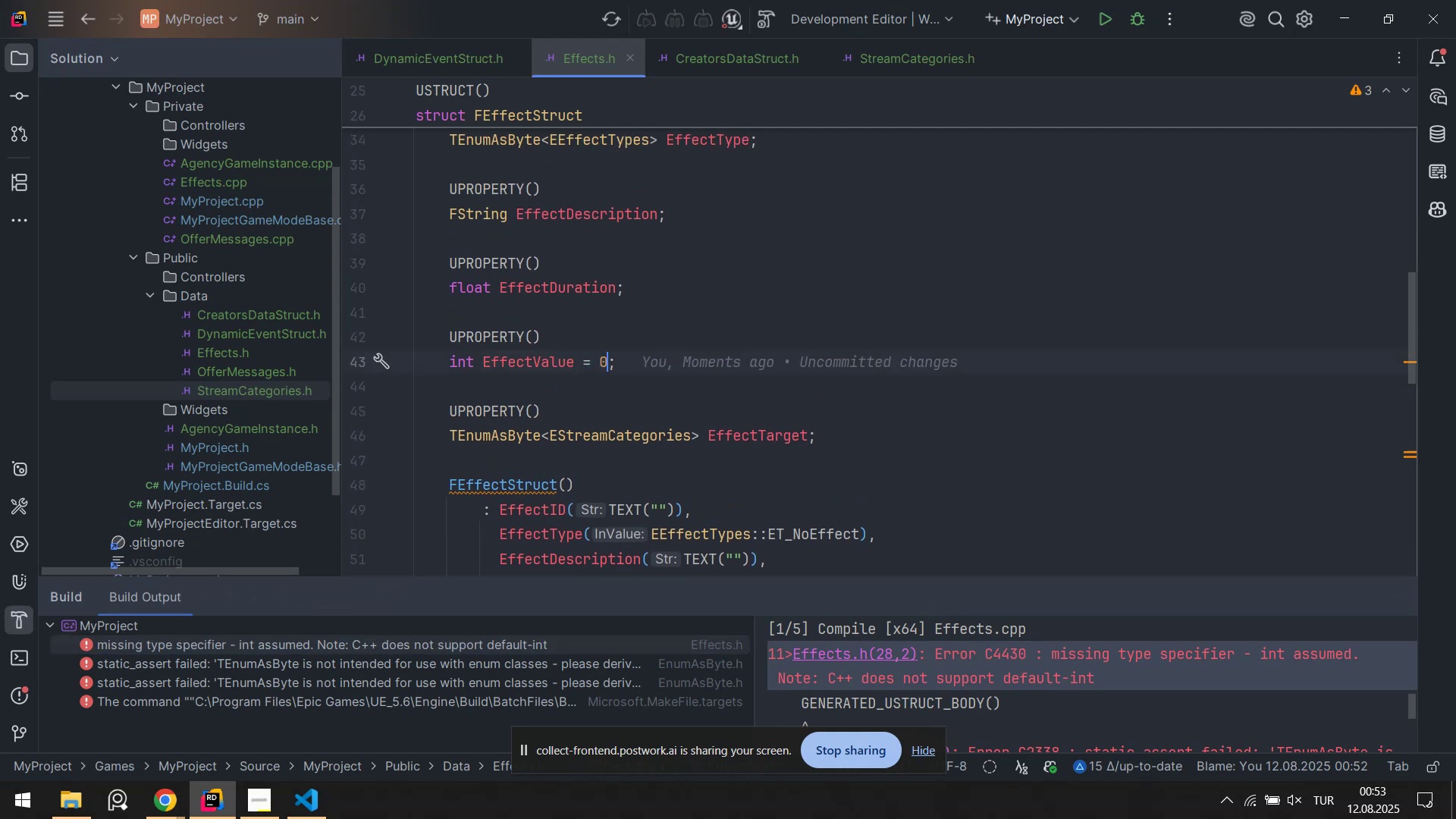 
key(Control+ControlLeft)
 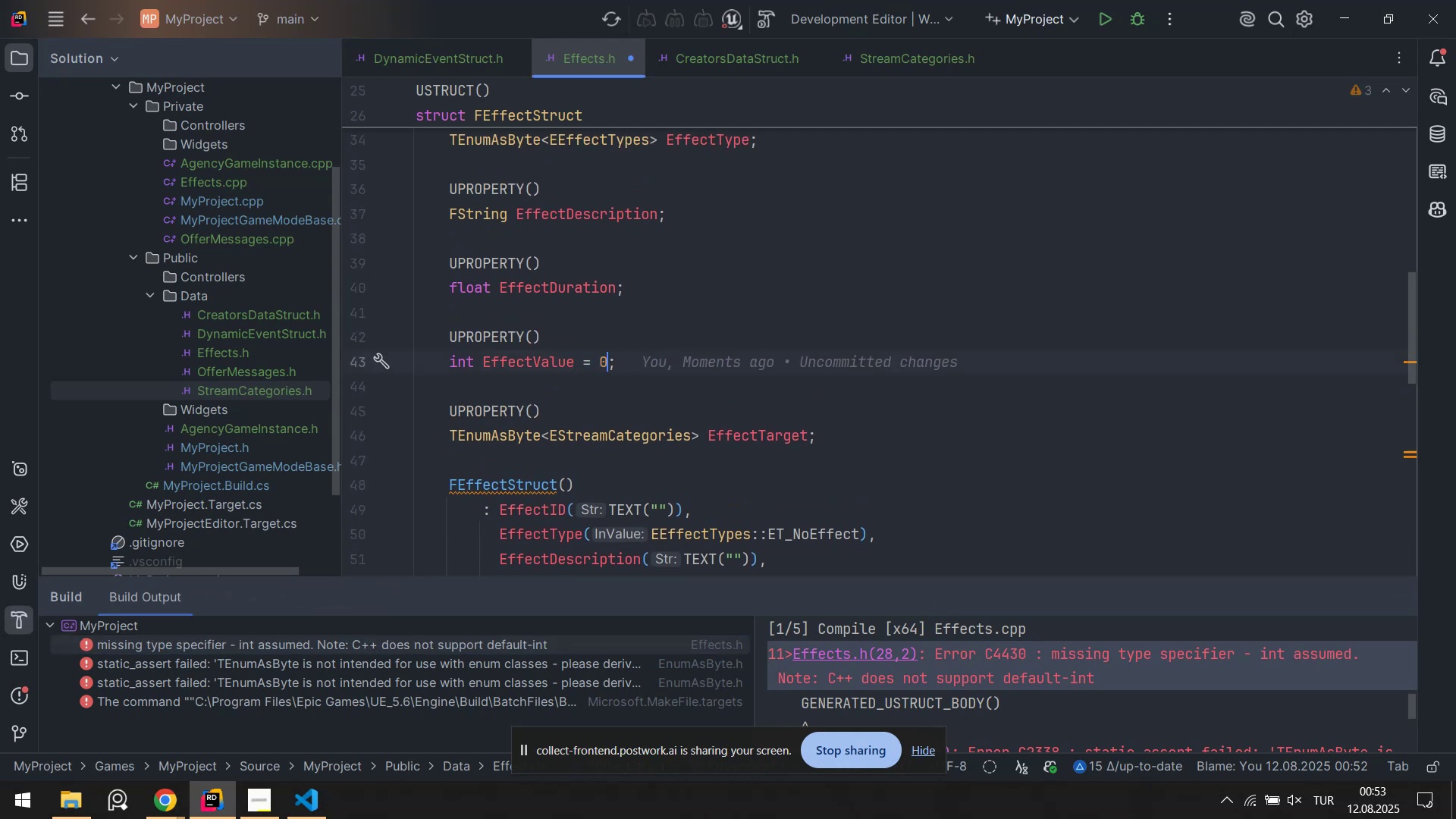 
key(Control+S)
 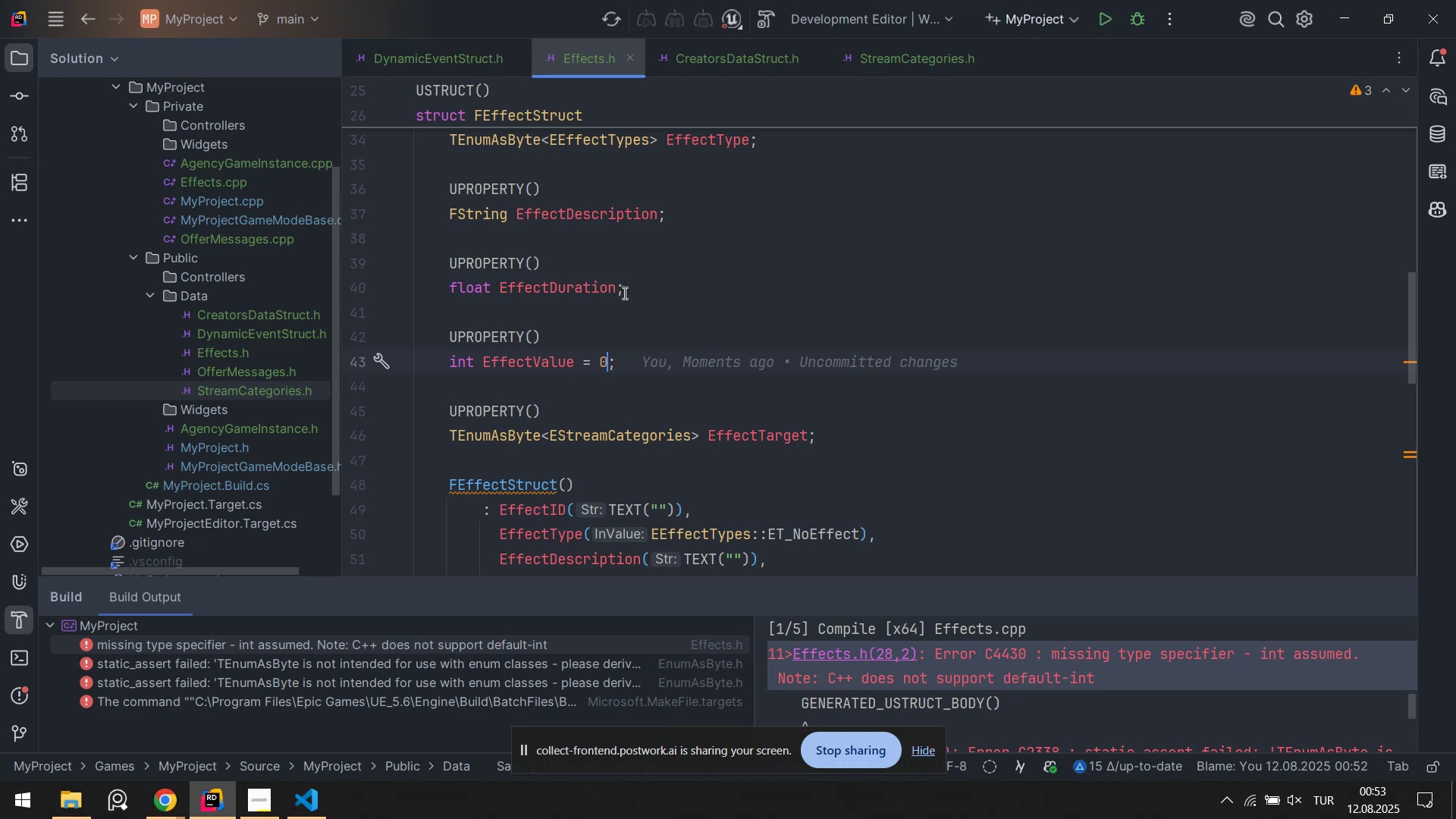 
left_click([615, 290])
 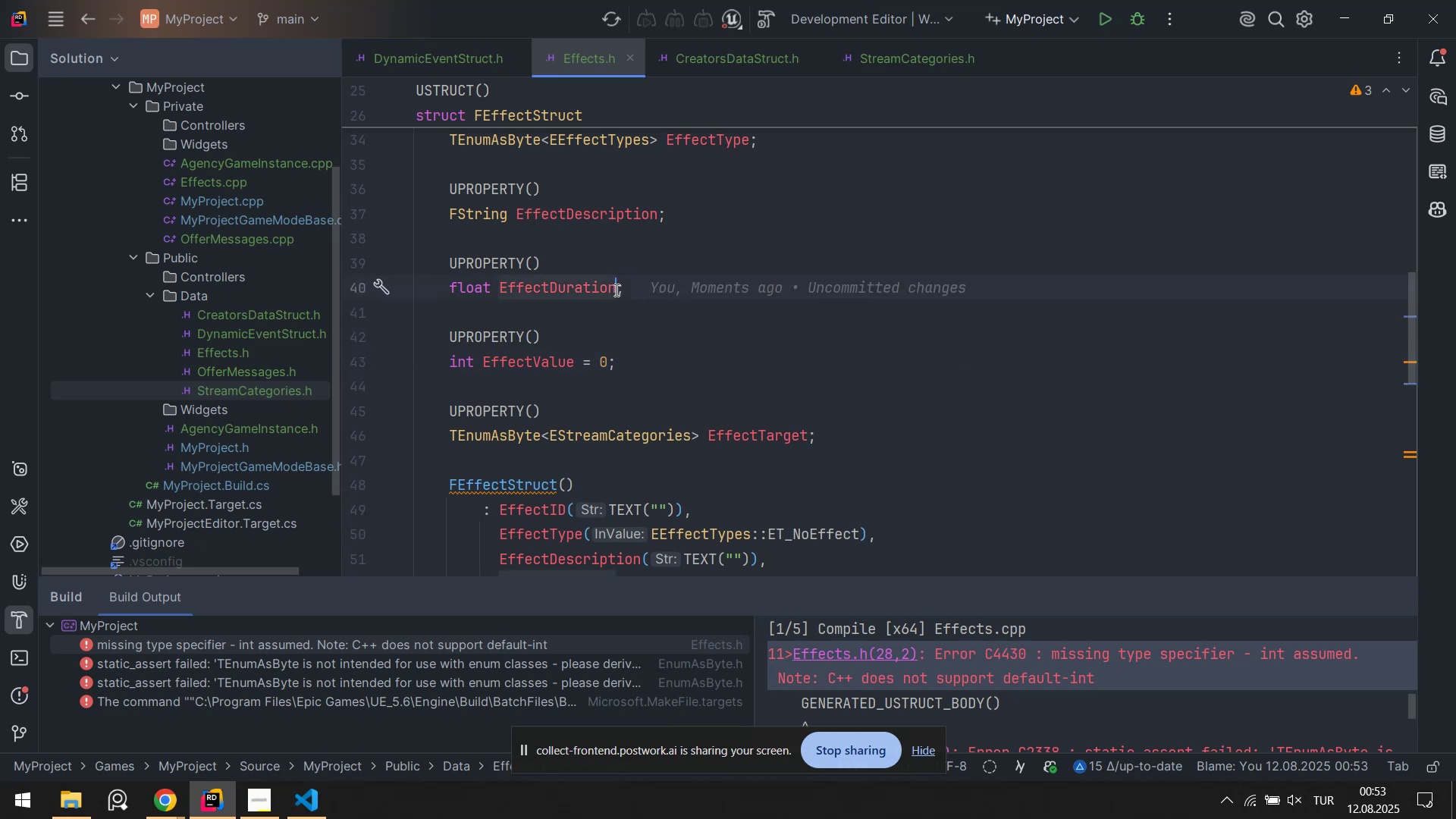 
key(Space)
 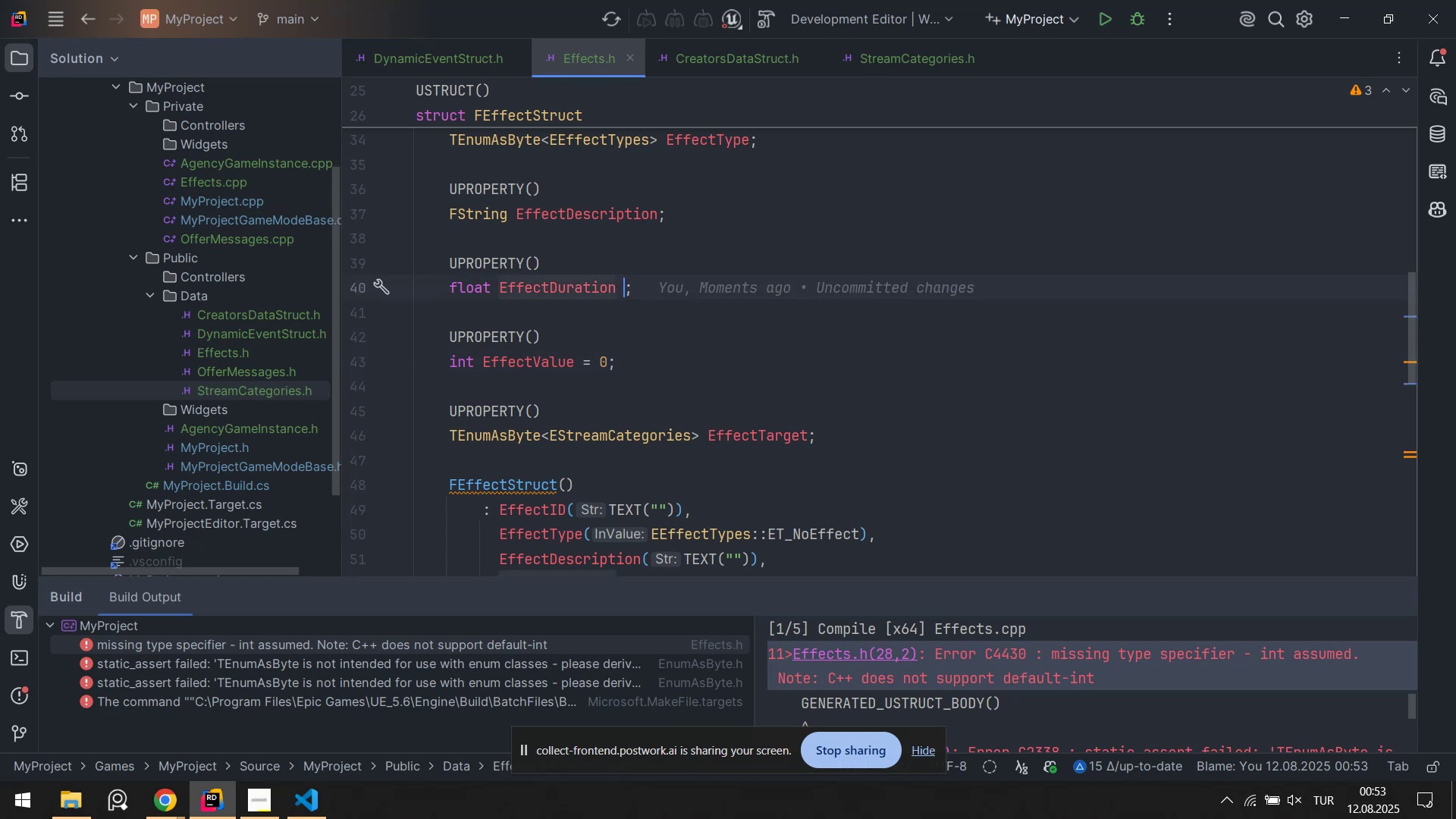 
key(Shift+0)
 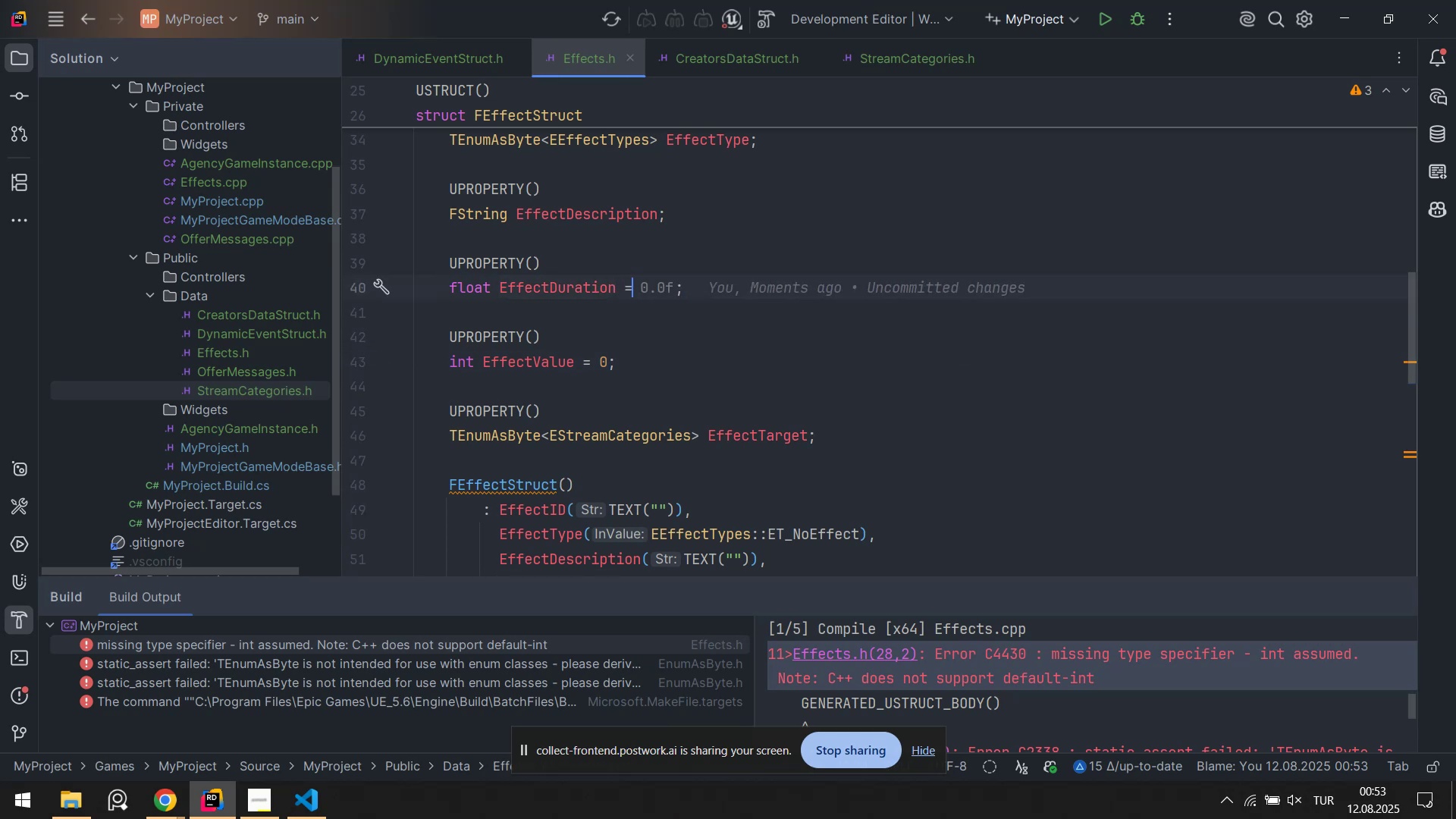 
key(Space)
 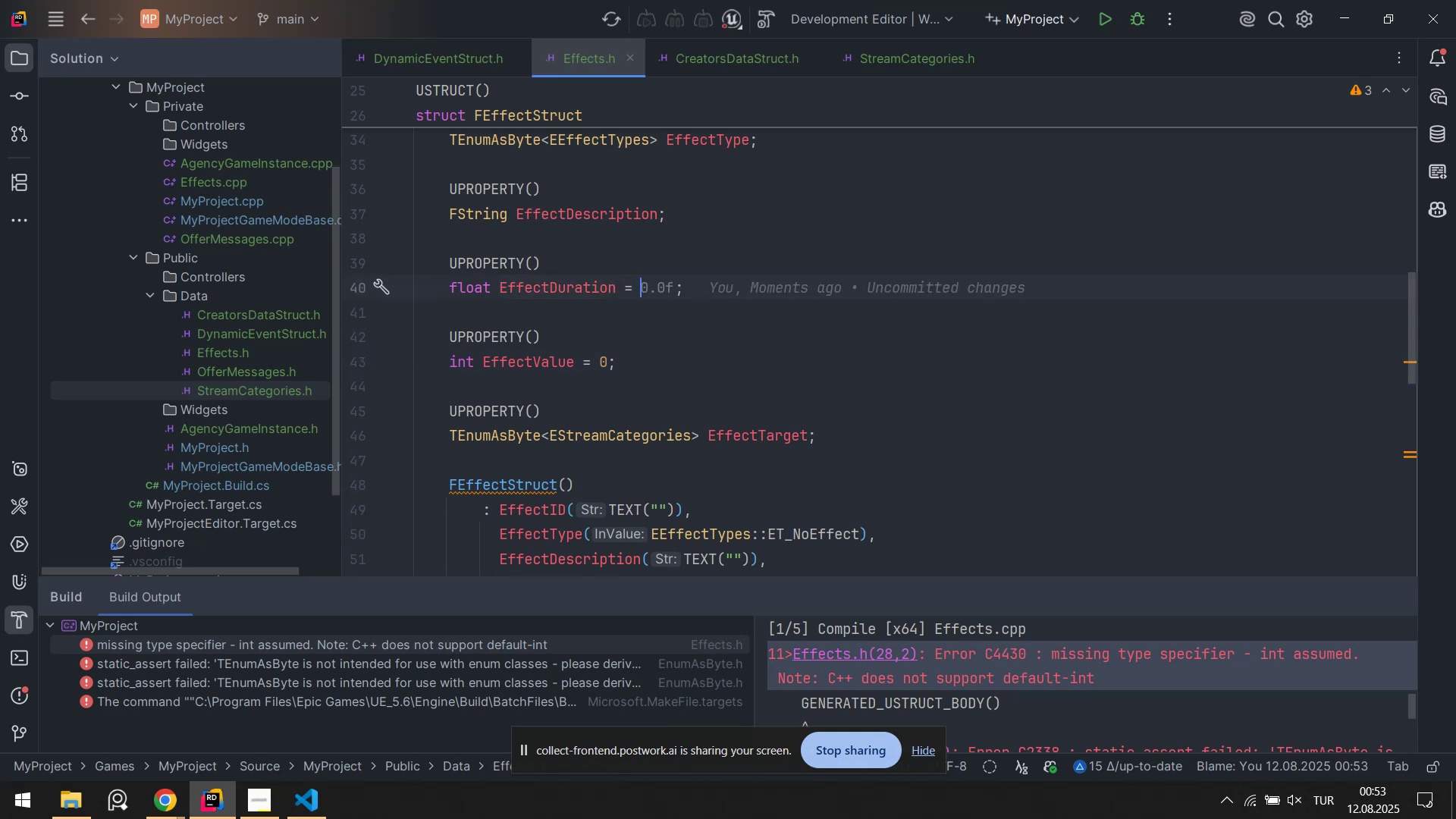 
key(0)
 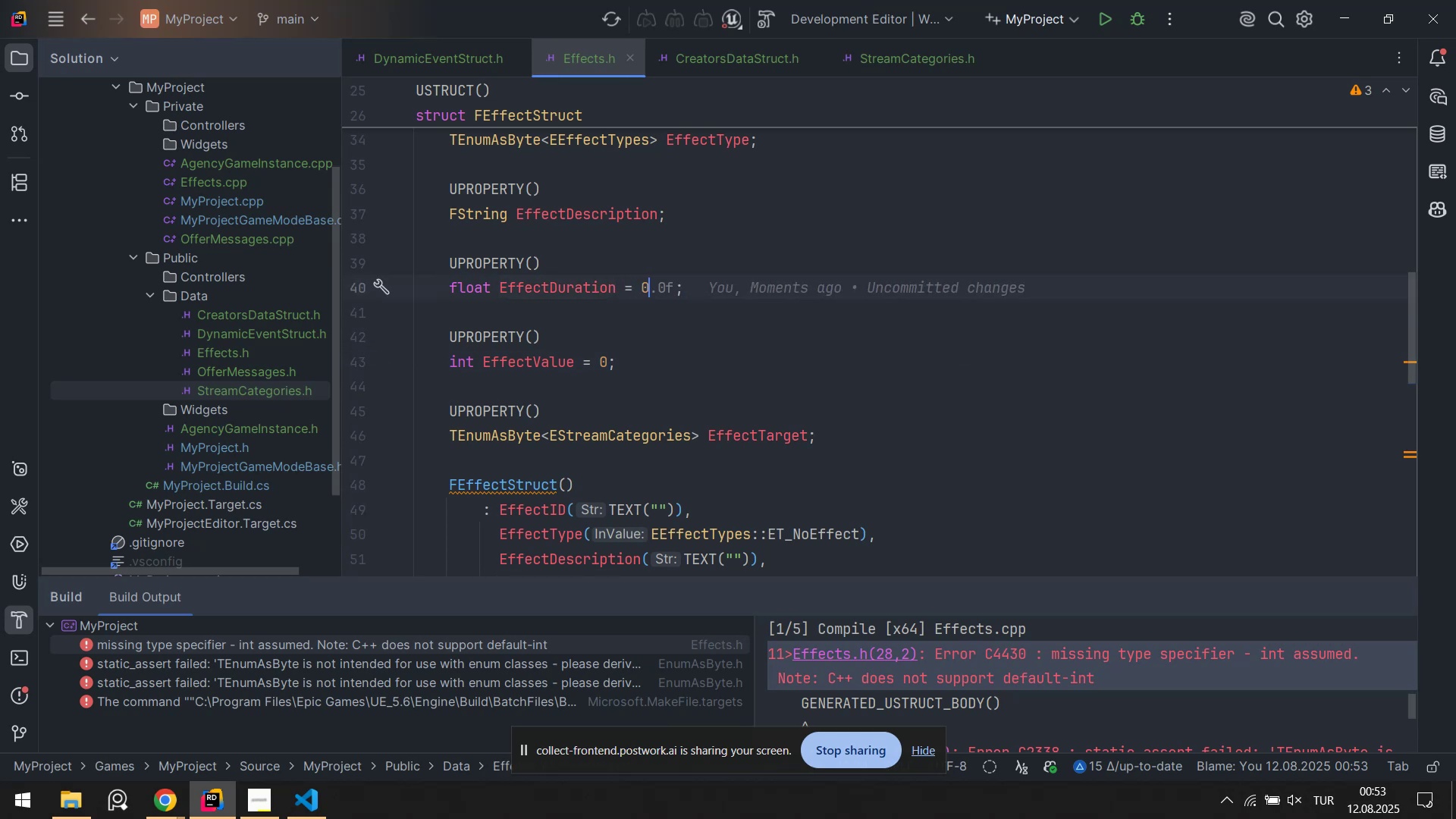 
key(Tab)
 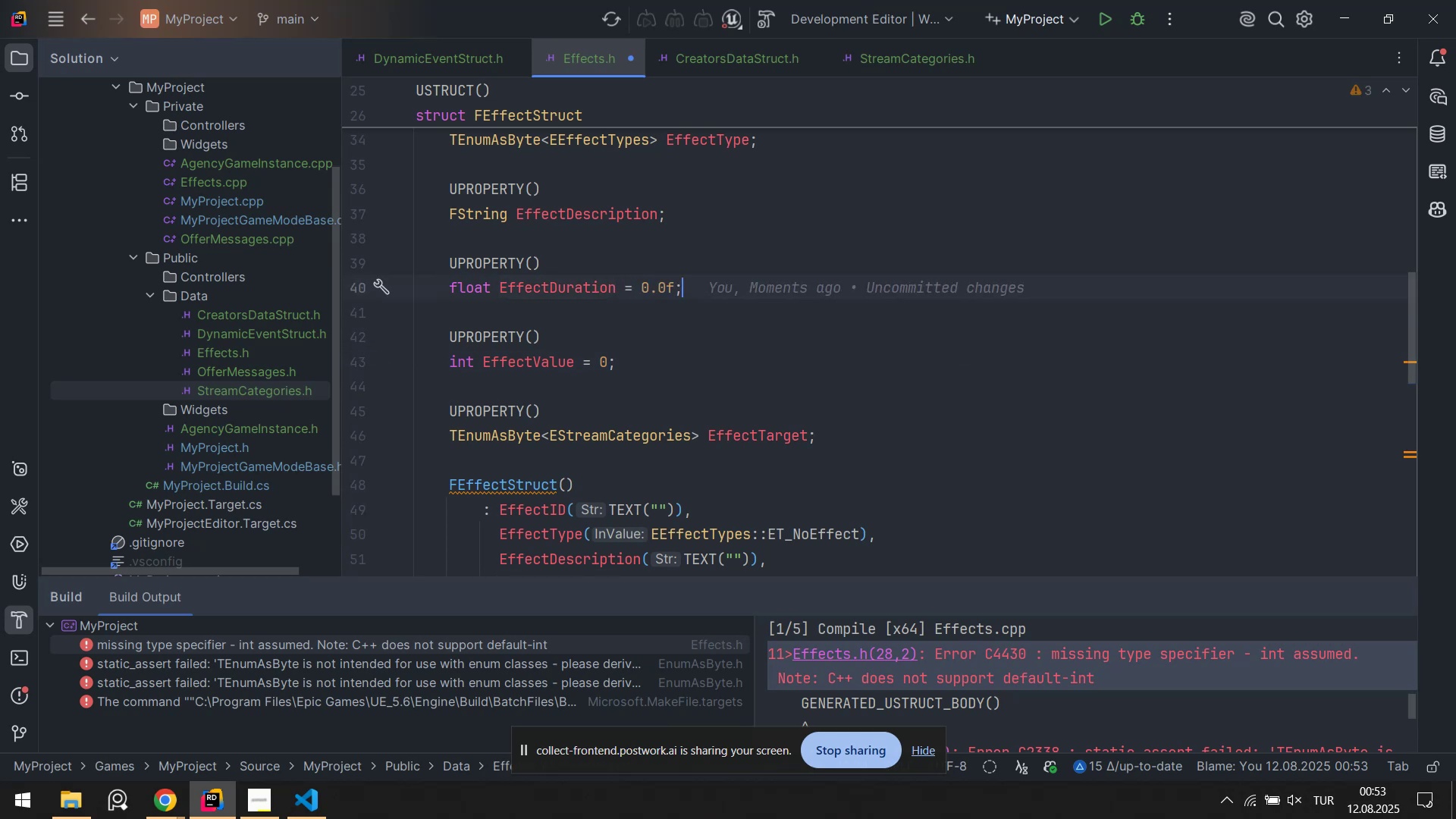 
key(Control+ControlLeft)
 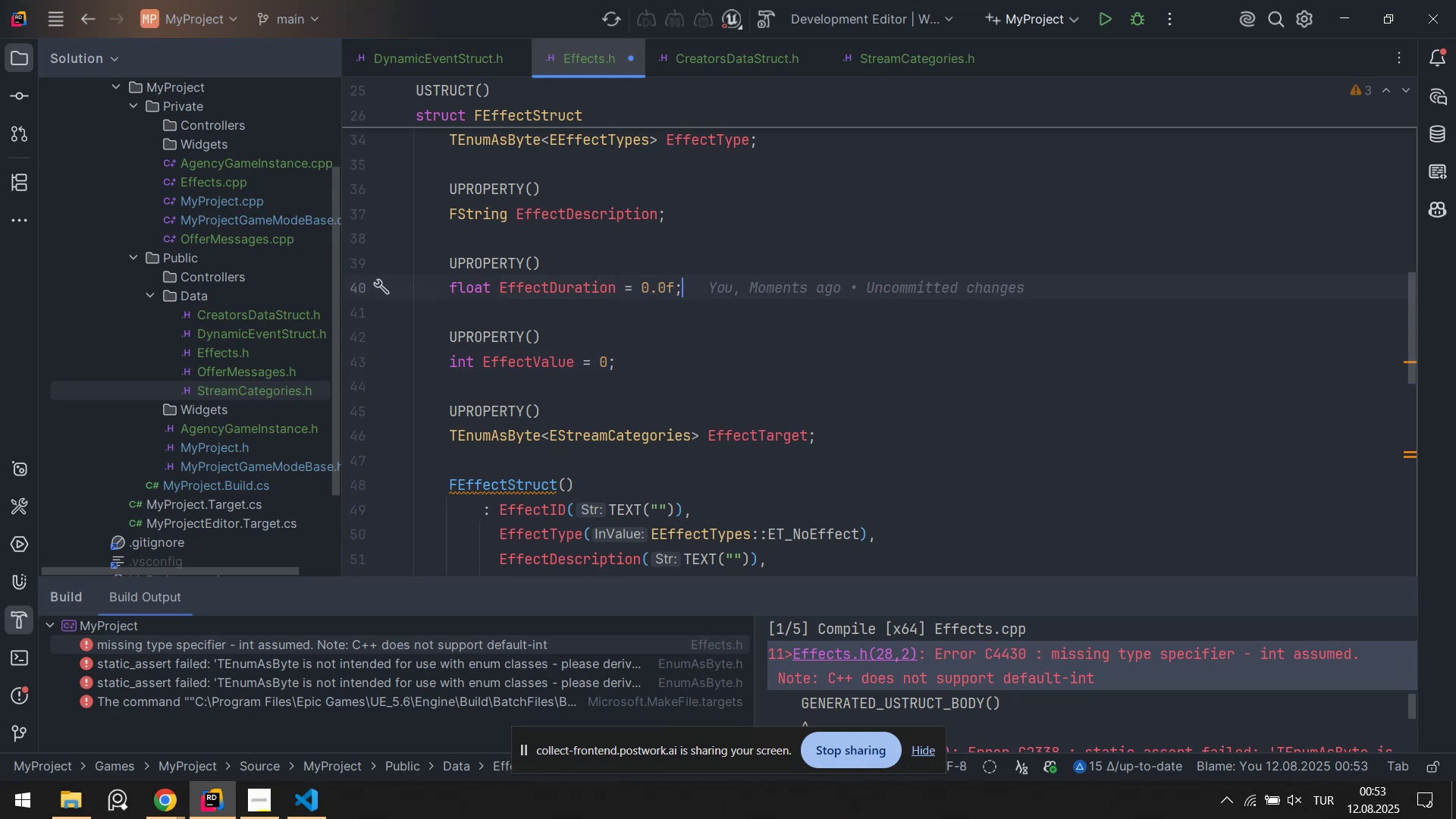 
key(Control+S)
 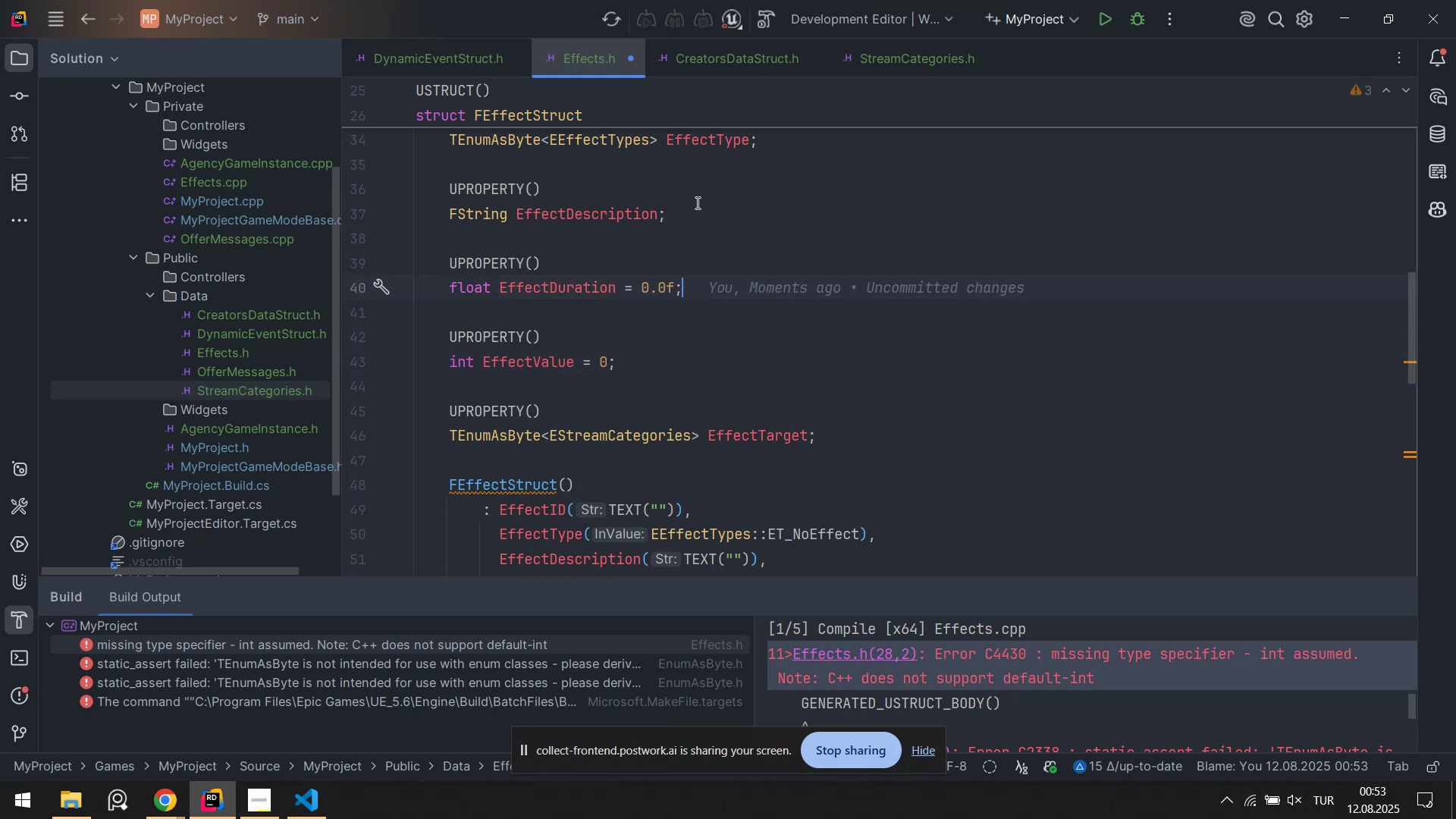 
scroll: coordinate [717, 275], scroll_direction: up, amount: 4.0
 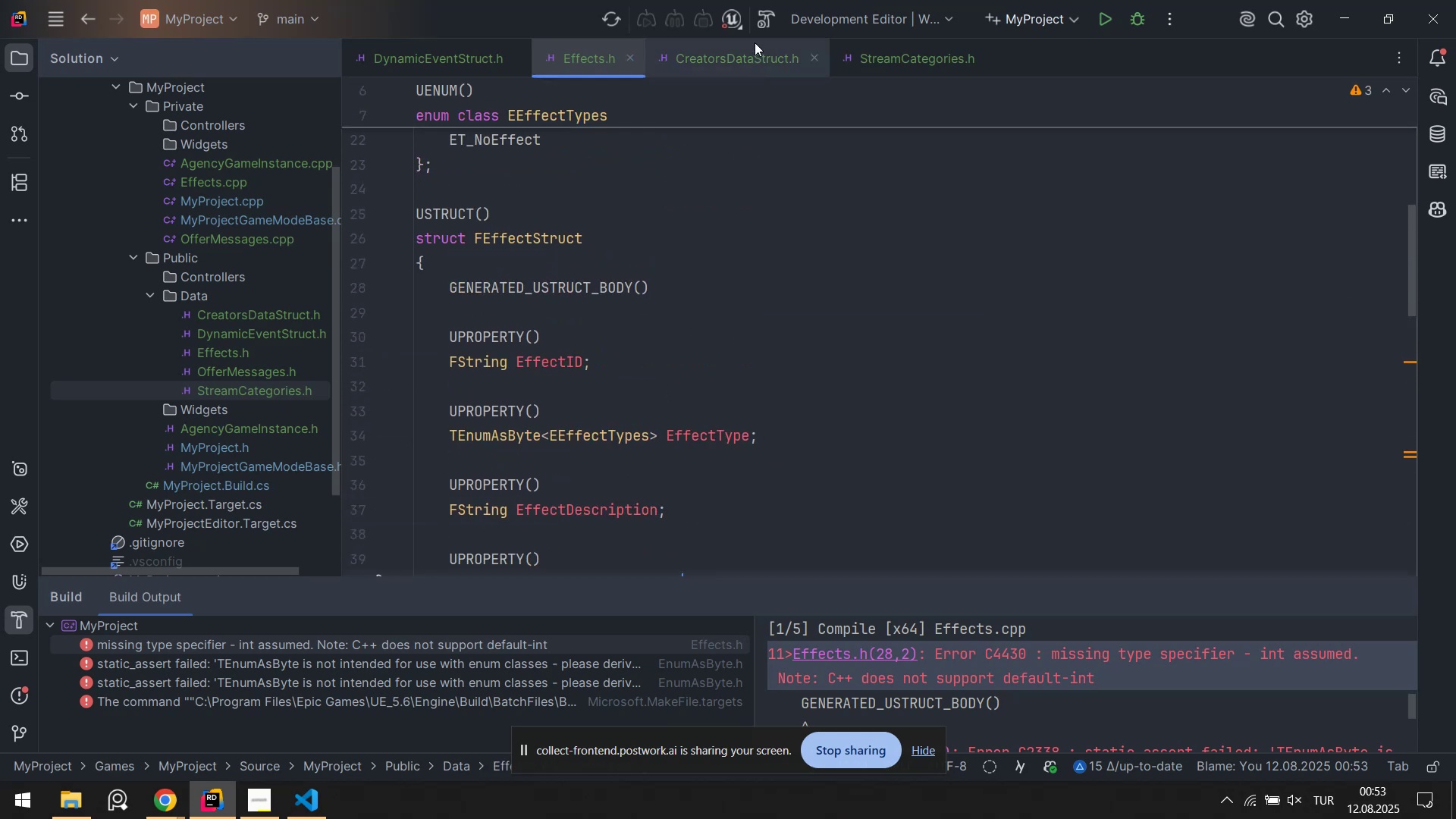 
left_click([762, 19])
 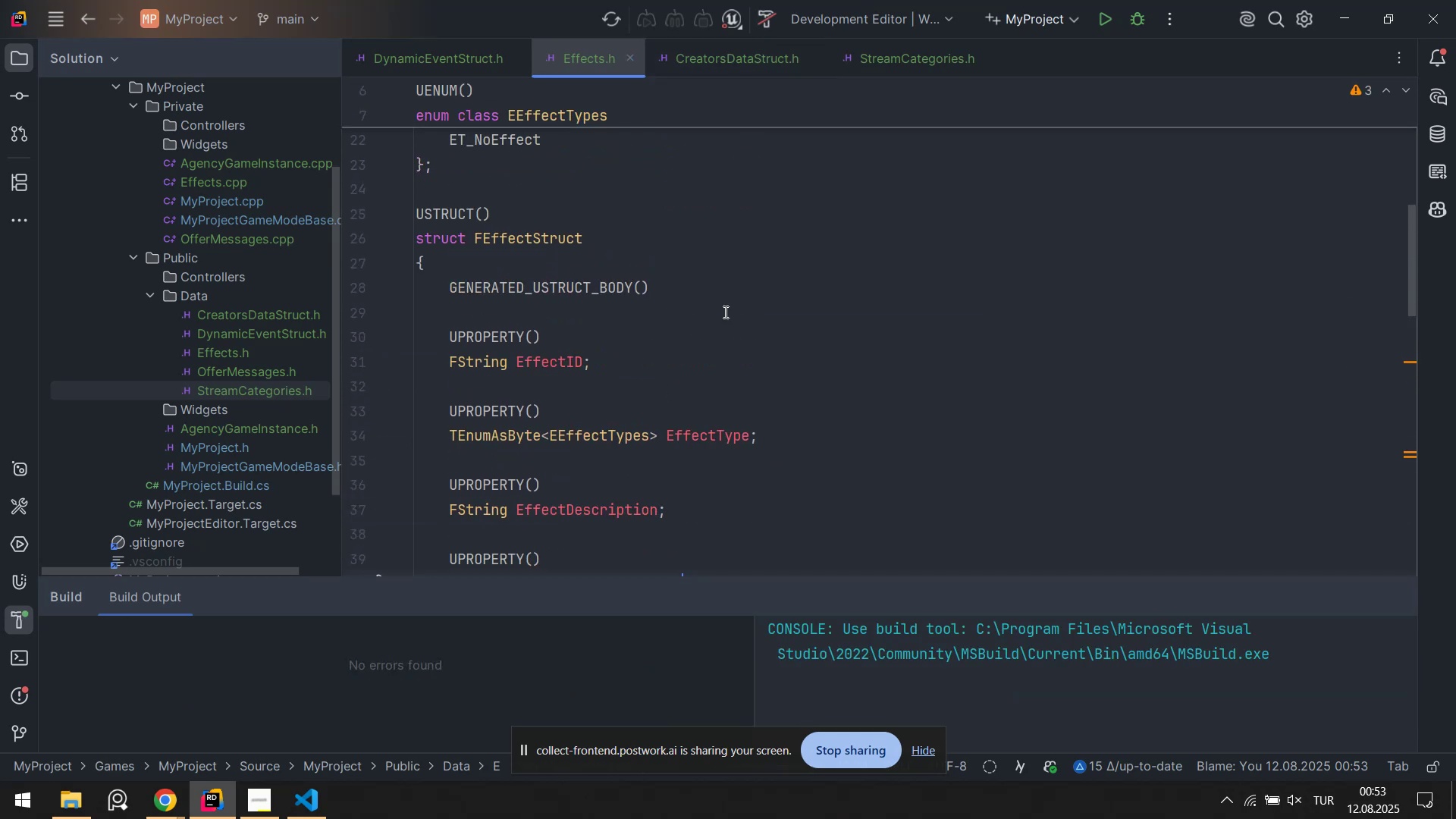 
scroll: coordinate [980, 300], scroll_direction: down, amount: 7.0
 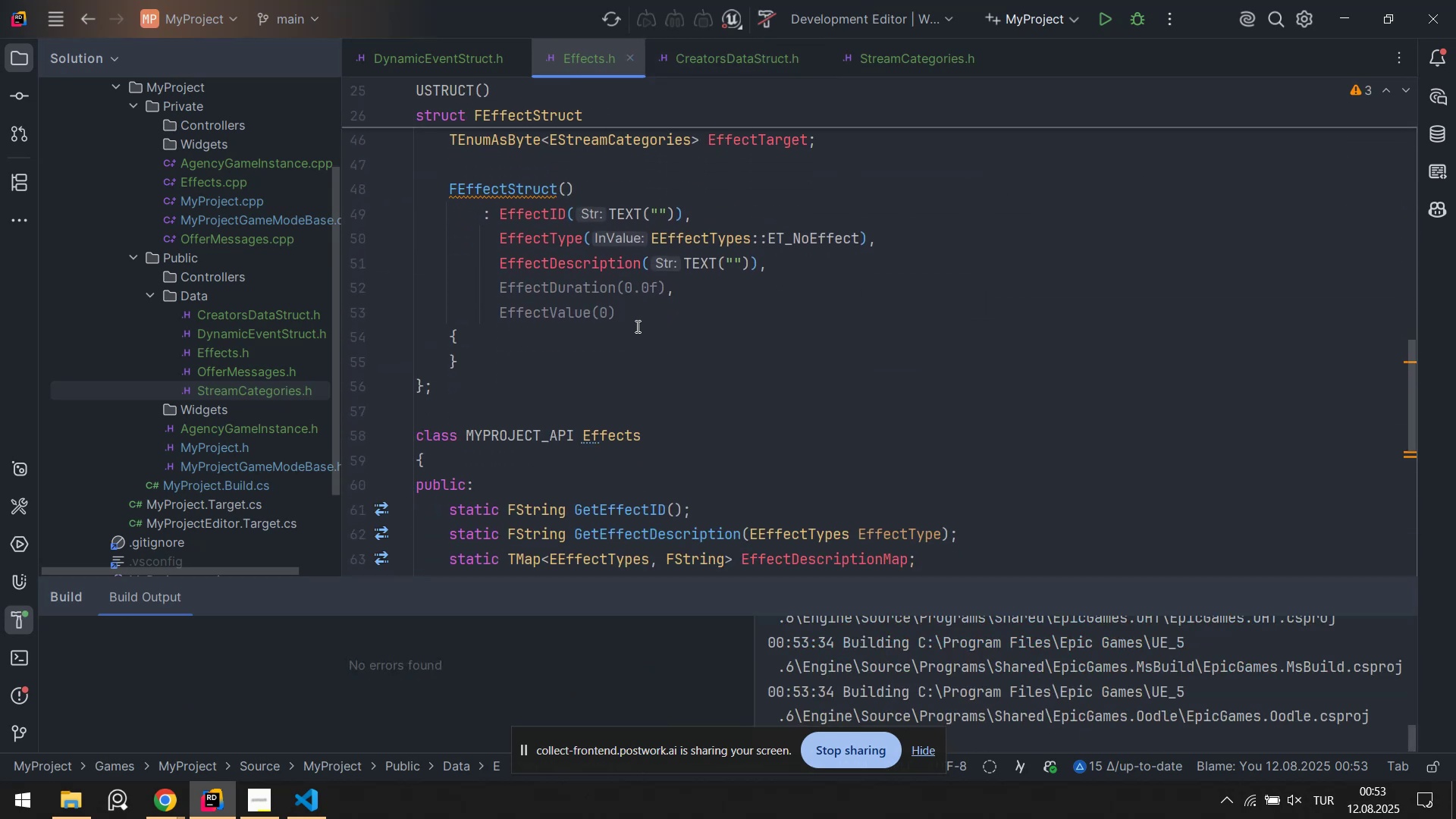 
left_click([616, 293])
 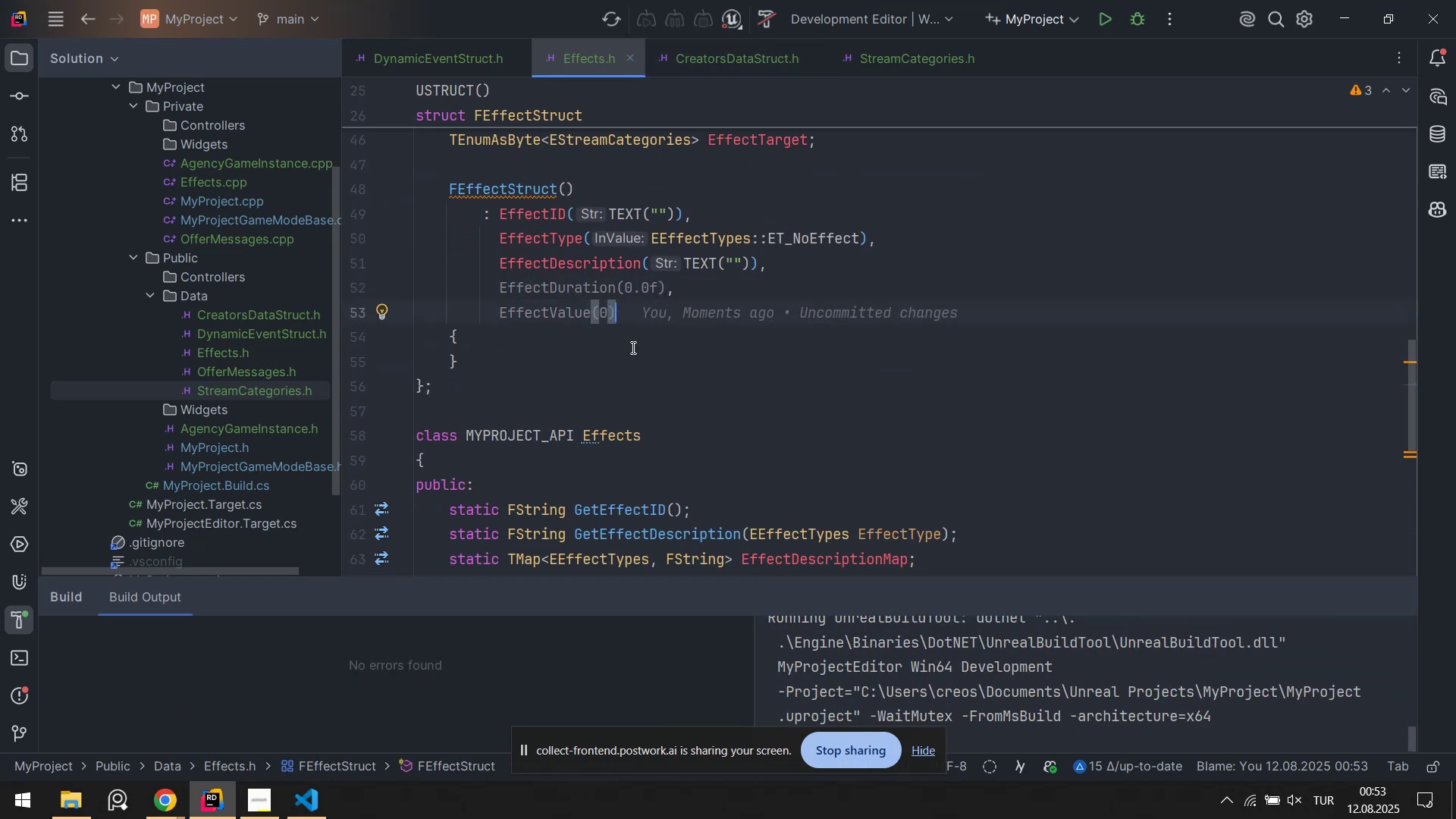 
left_click([615, 365])
 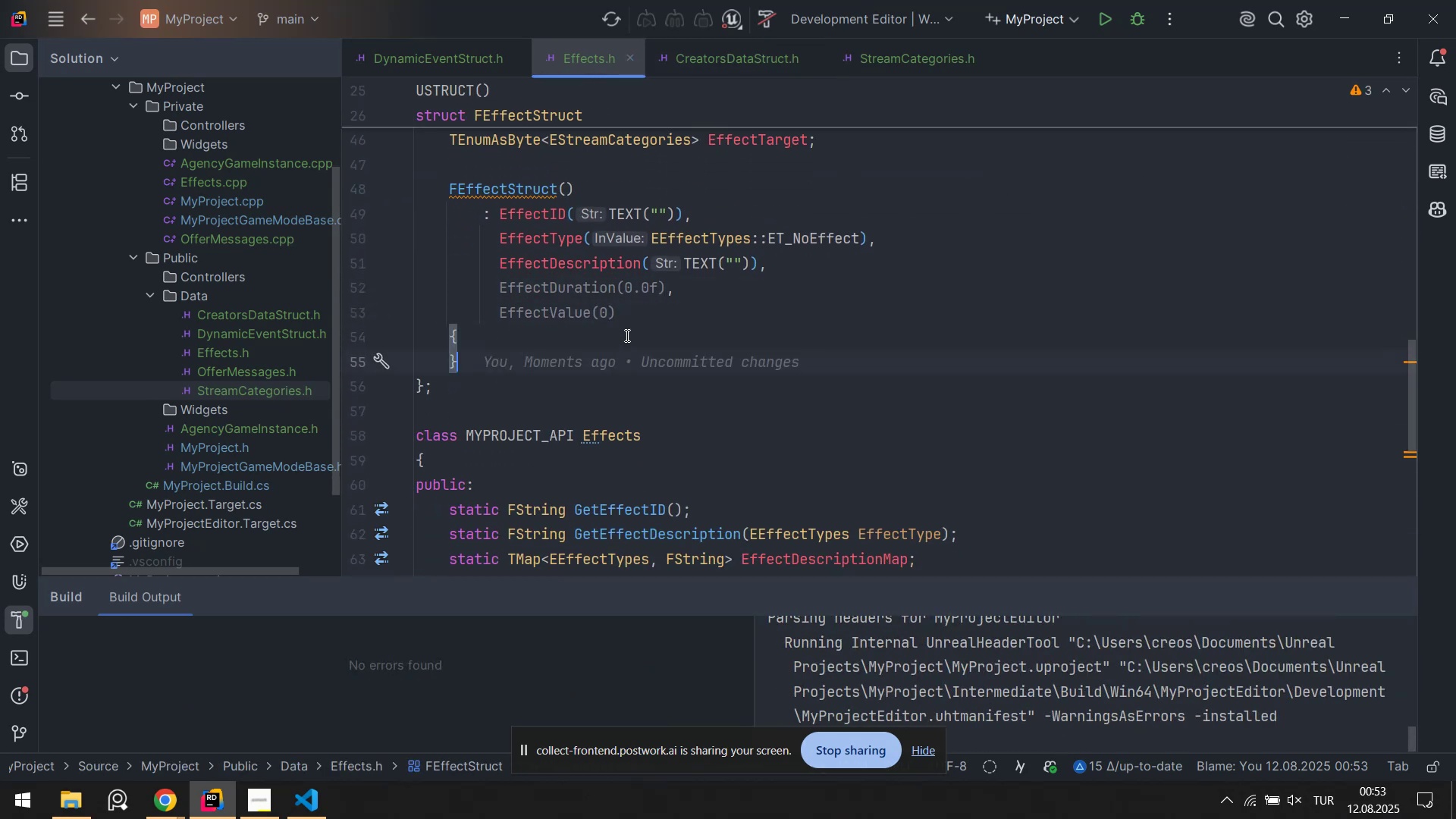 
scroll: coordinate [620, 338], scroll_direction: down, amount: 3.0
 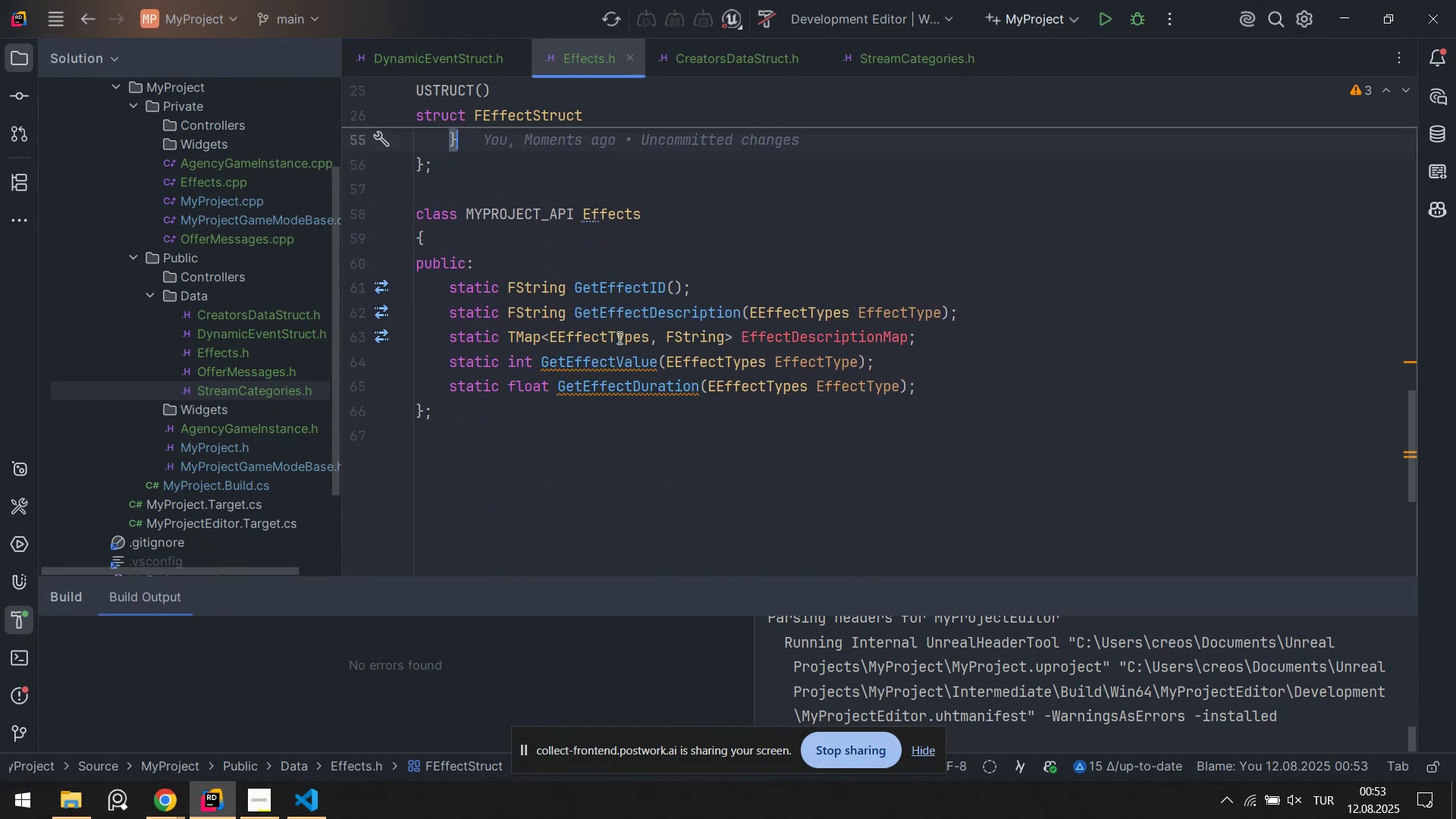 
scroll: coordinate [618, 337], scroll_direction: up, amount: 3.0
 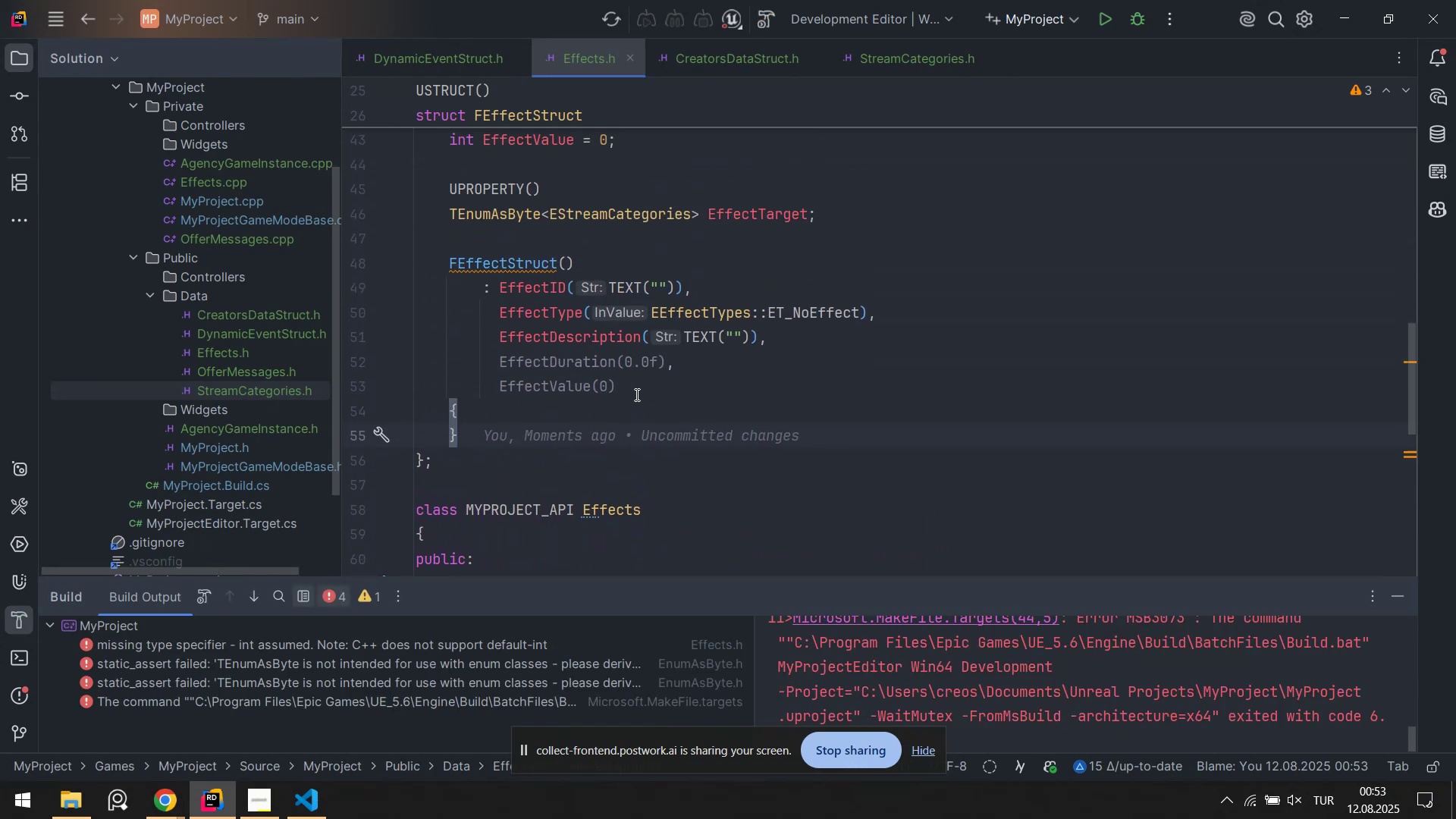 
left_click([631, 382])
 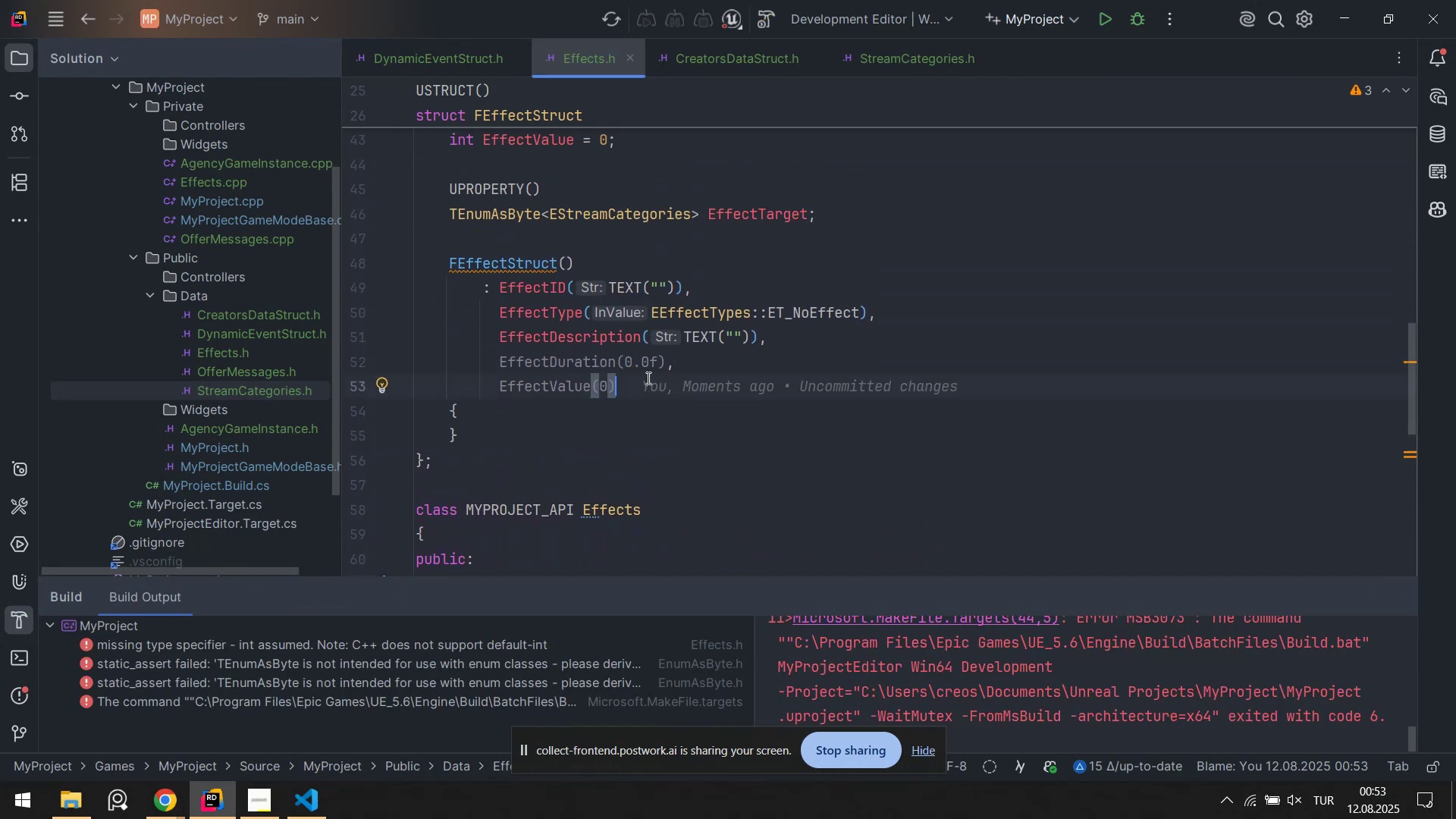 
scroll: coordinate [662, 375], scroll_direction: down, amount: 2.0
 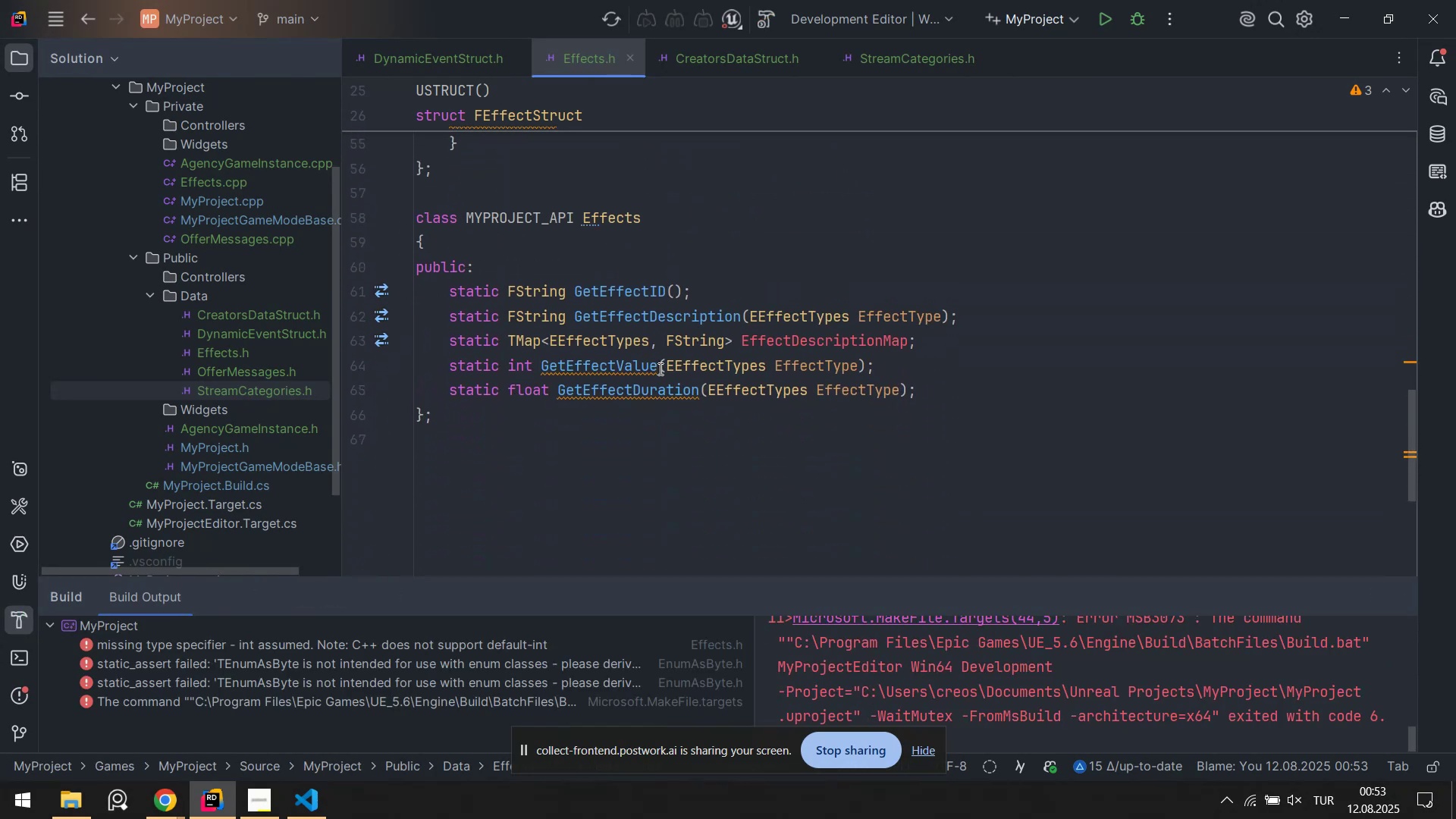 
scroll: coordinate [662, 360], scroll_direction: up, amount: 7.0
 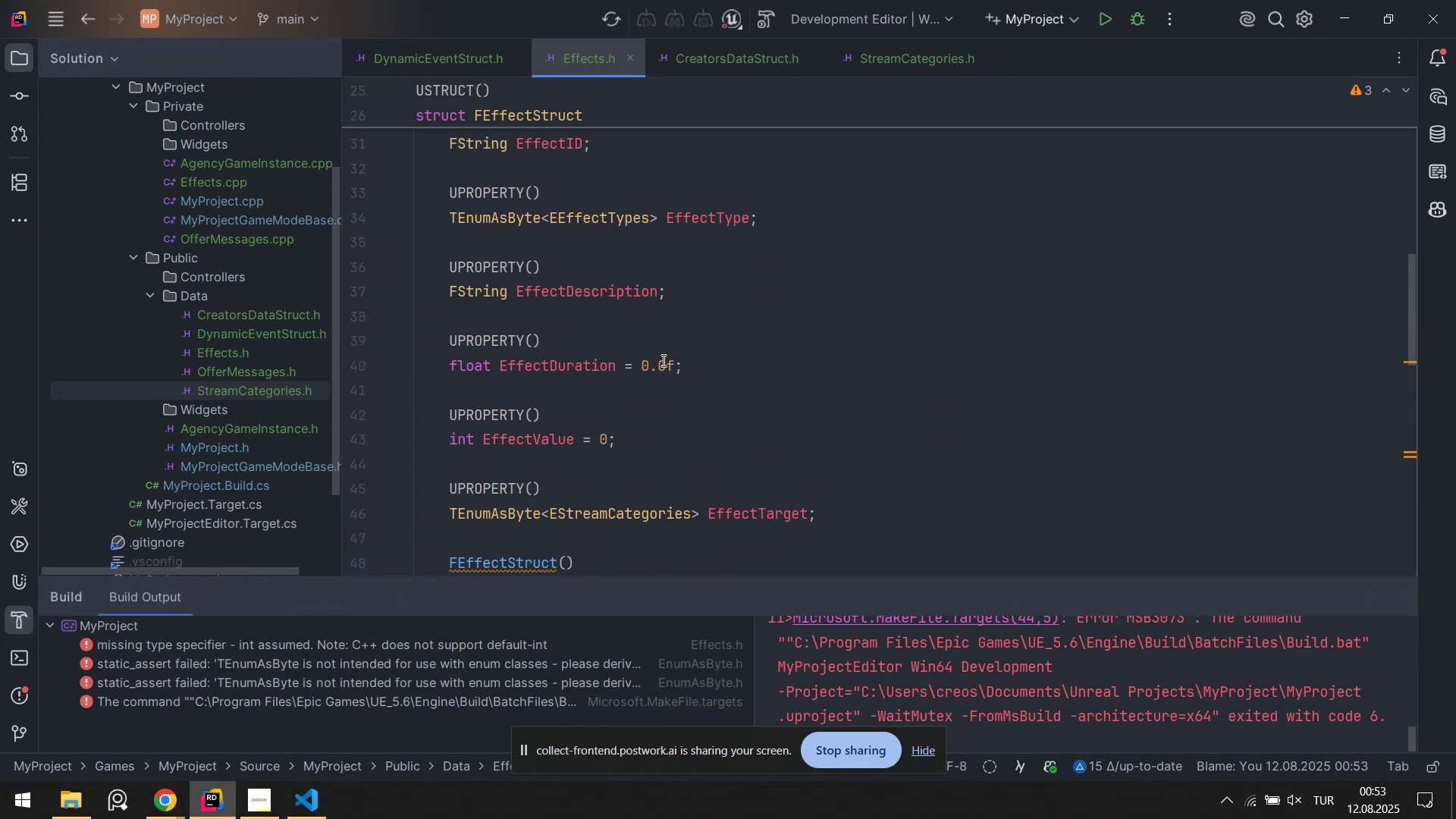 
scroll: coordinate [627, 377], scroll_direction: down, amount: 3.0
 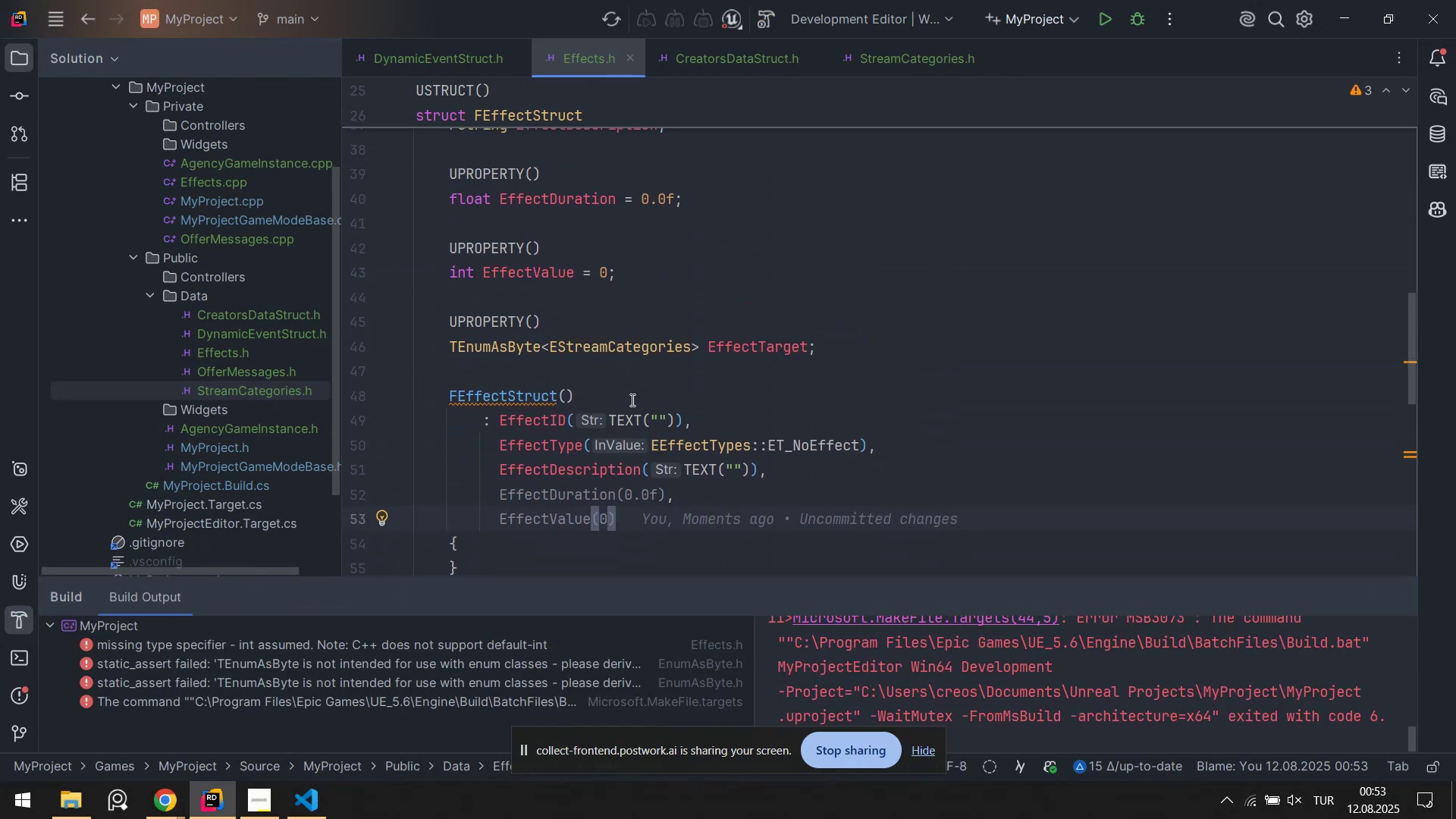 
scroll: coordinate [629, 450], scroll_direction: none, amount: 0.0
 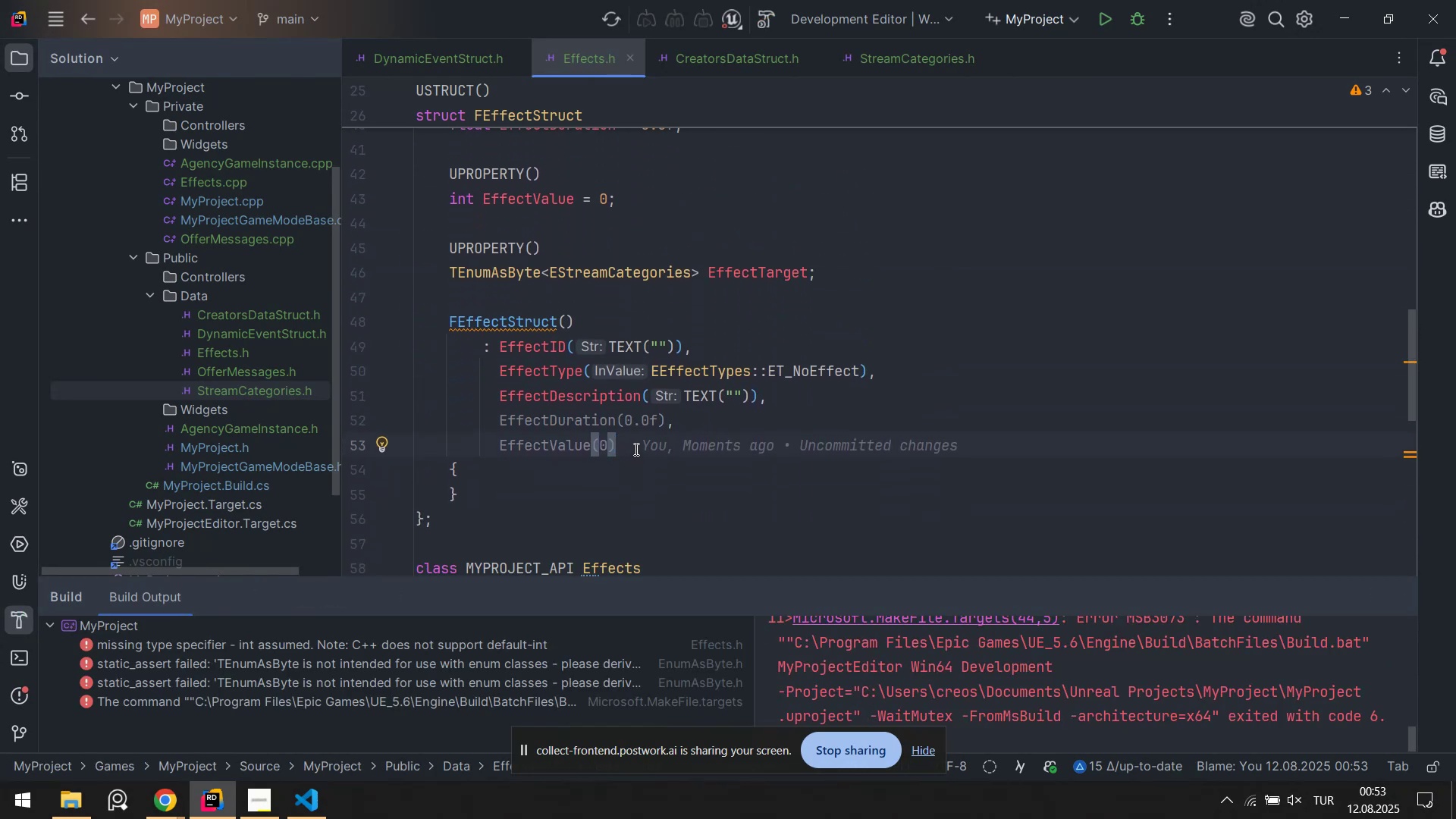 
scroll: coordinate [653, 405], scroll_direction: up, amount: 5.0
 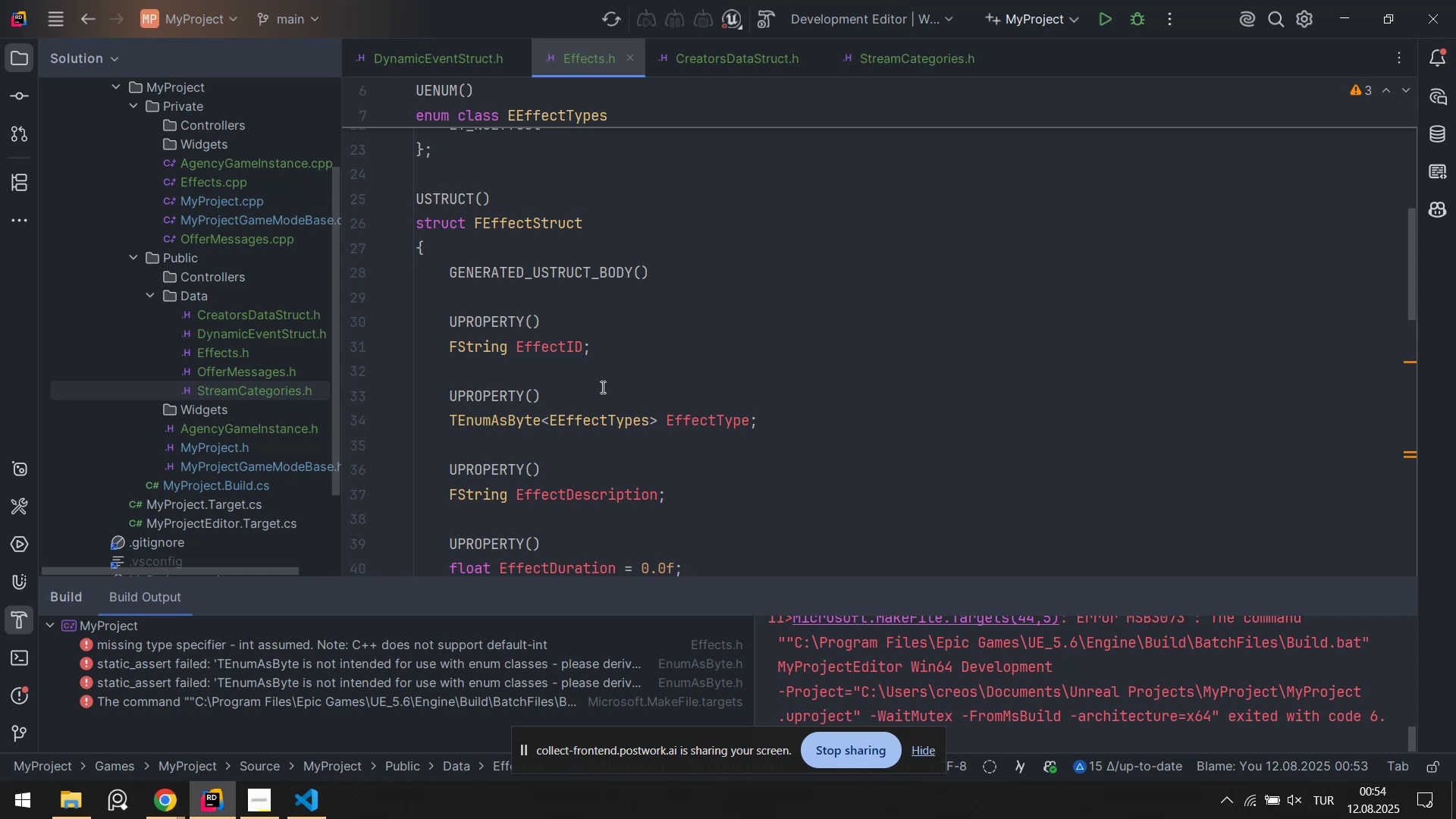 
wait(19.76)
 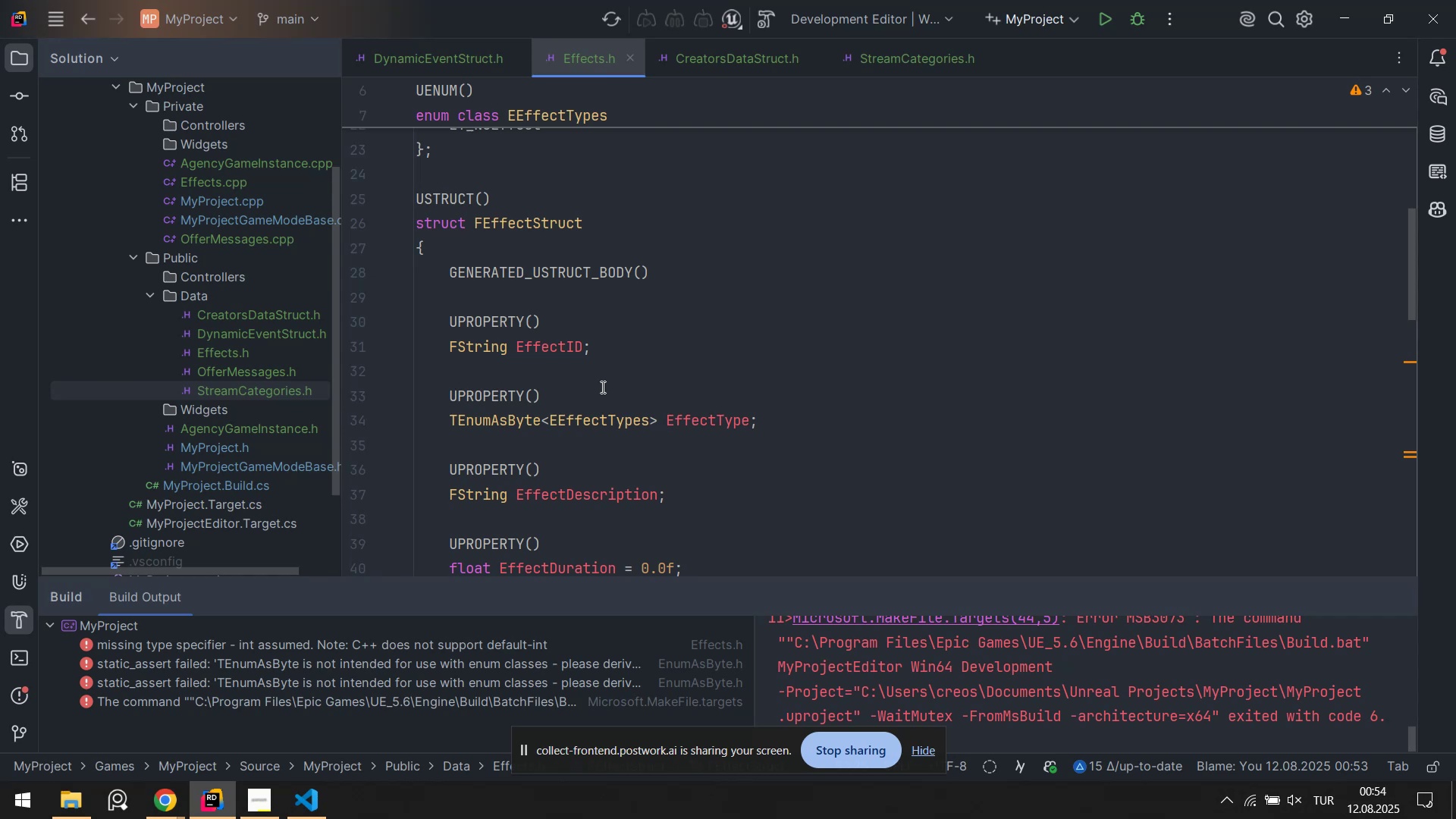 
key(Backspace)
 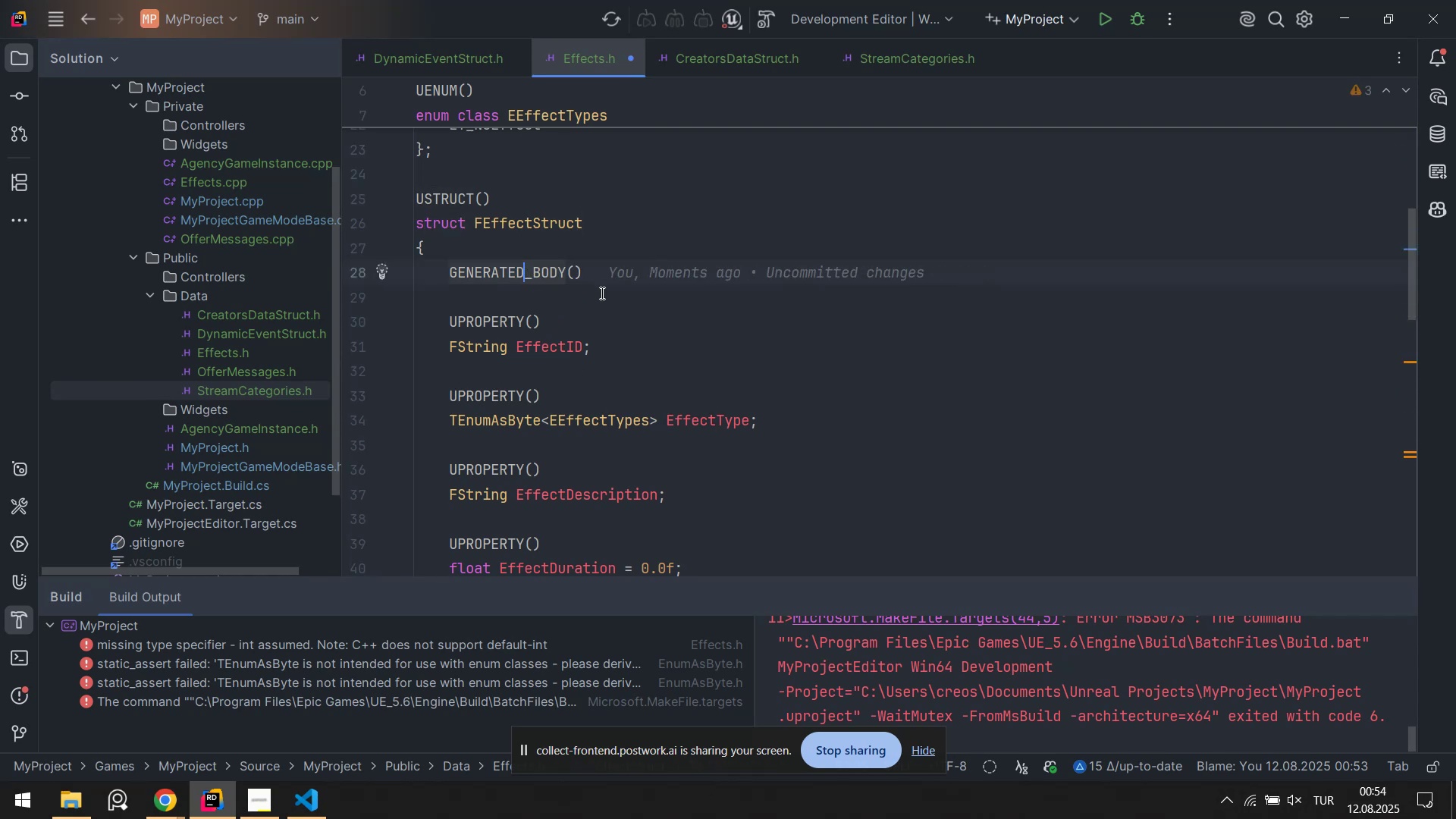 
left_click([598, 304])
 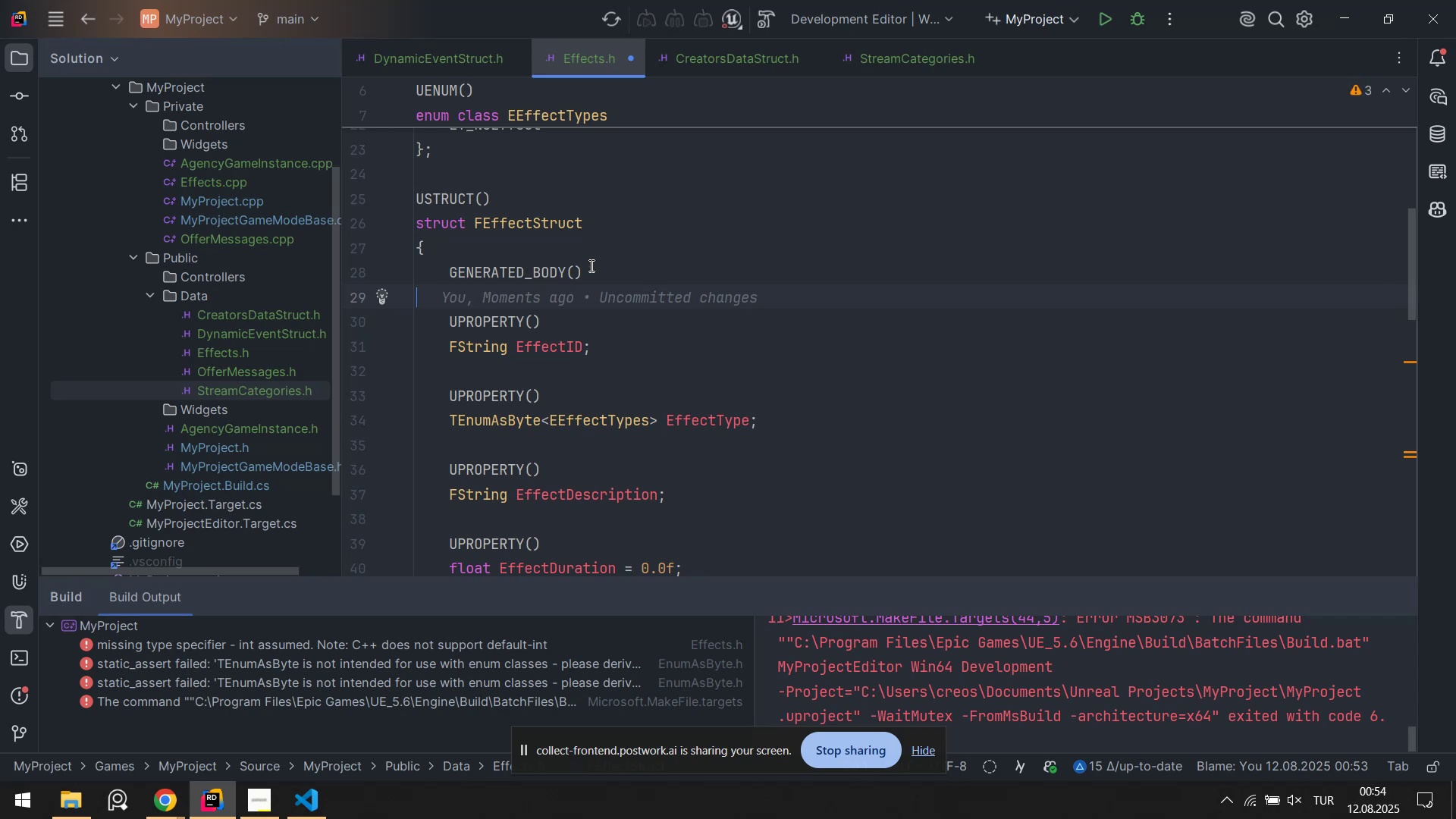 
scroll: coordinate [611, 296], scroll_direction: none, amount: 0.0
 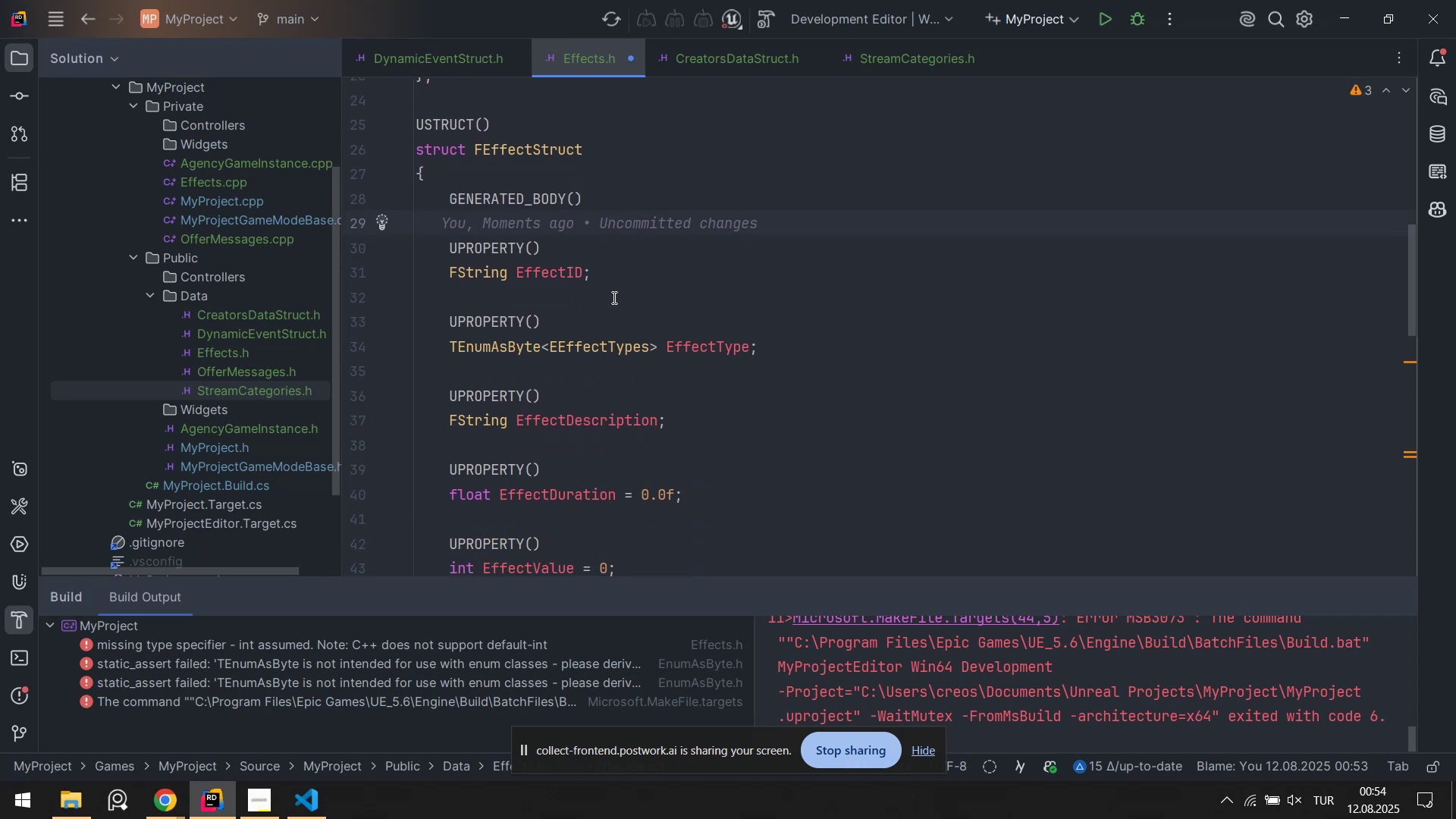 
key(Control+Z)
 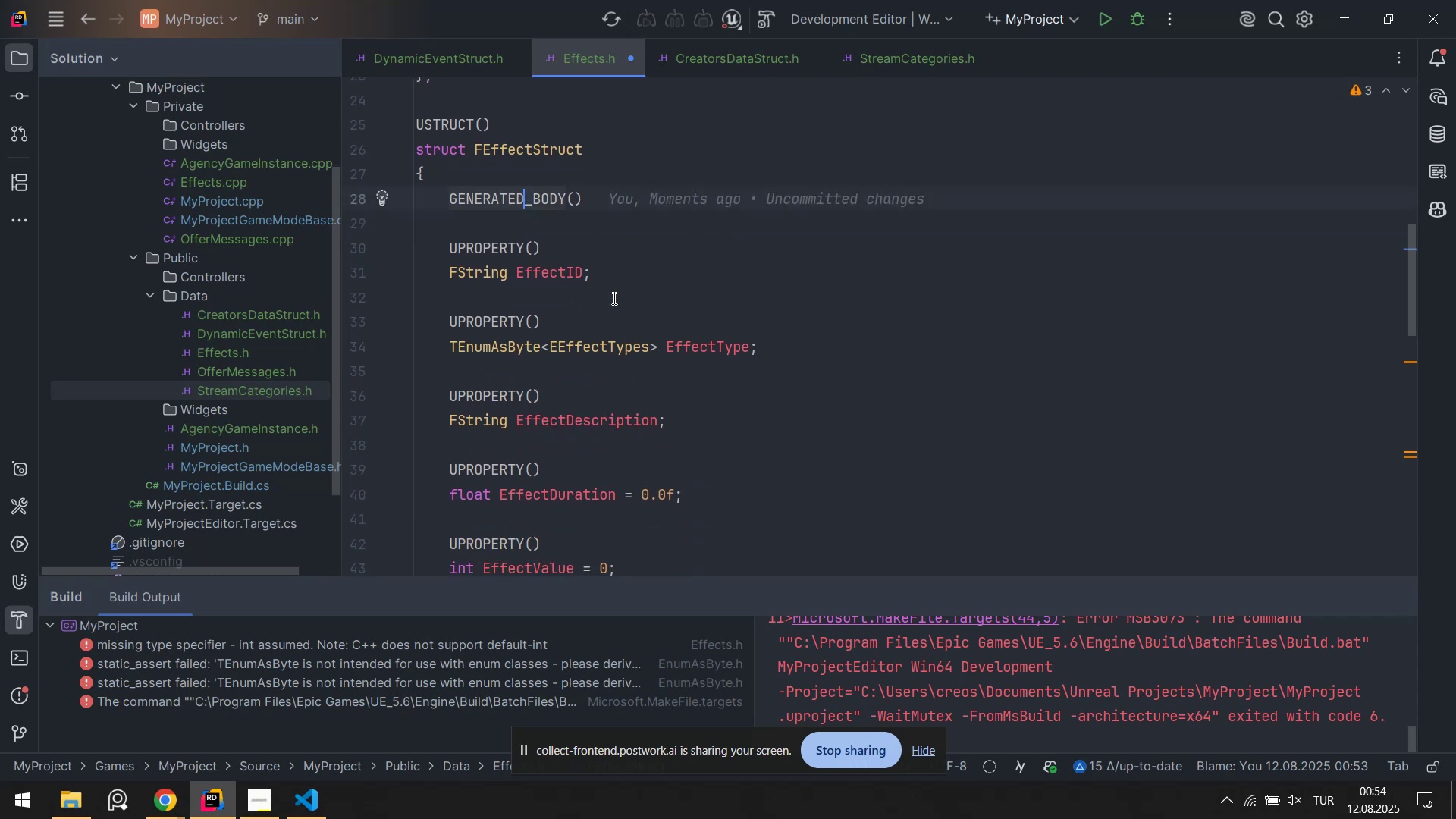 
key(Control+Z)
 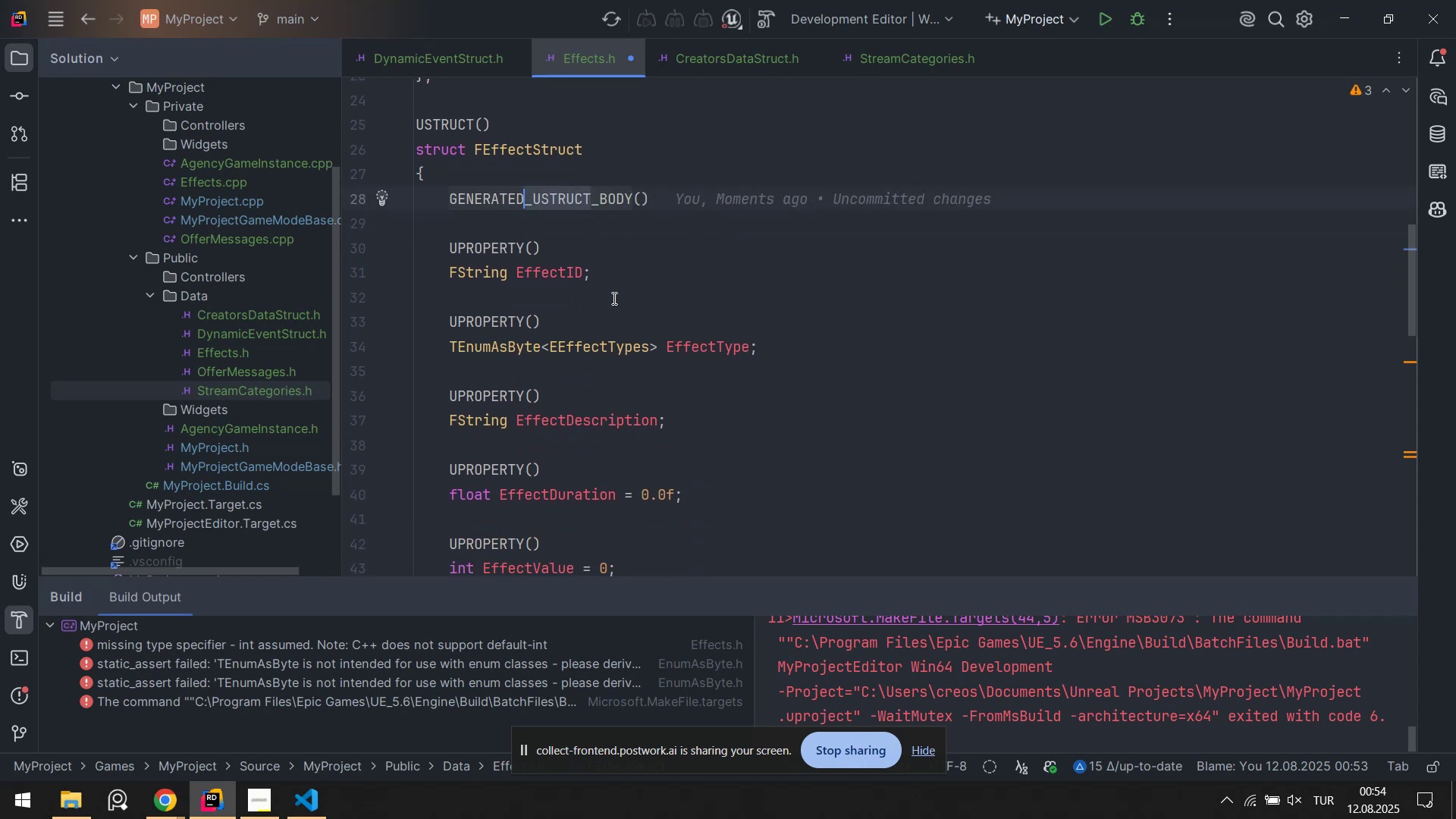 
key(Control+S)
 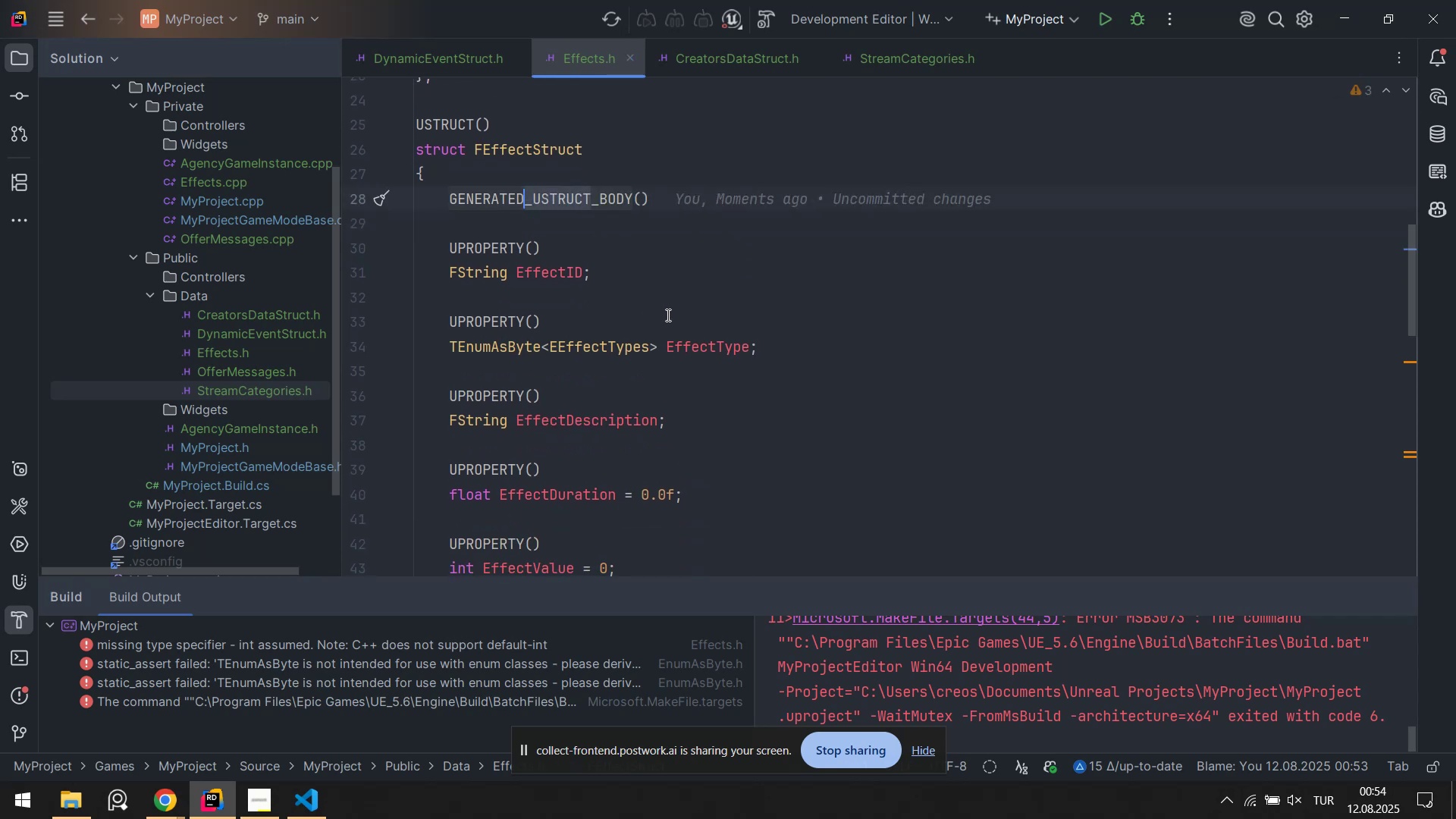 
left_click([667, 315])
 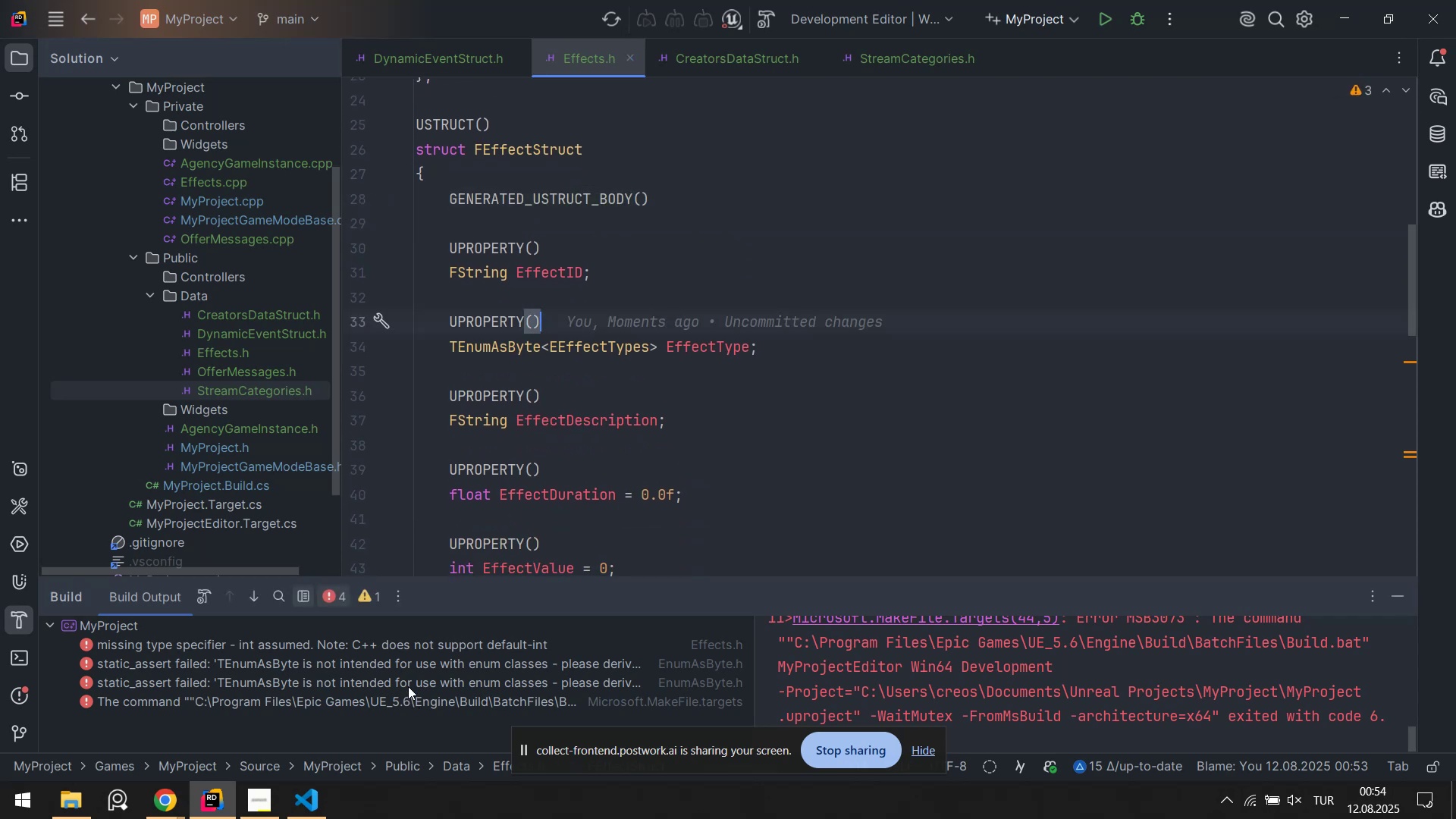 
left_click([408, 681])
 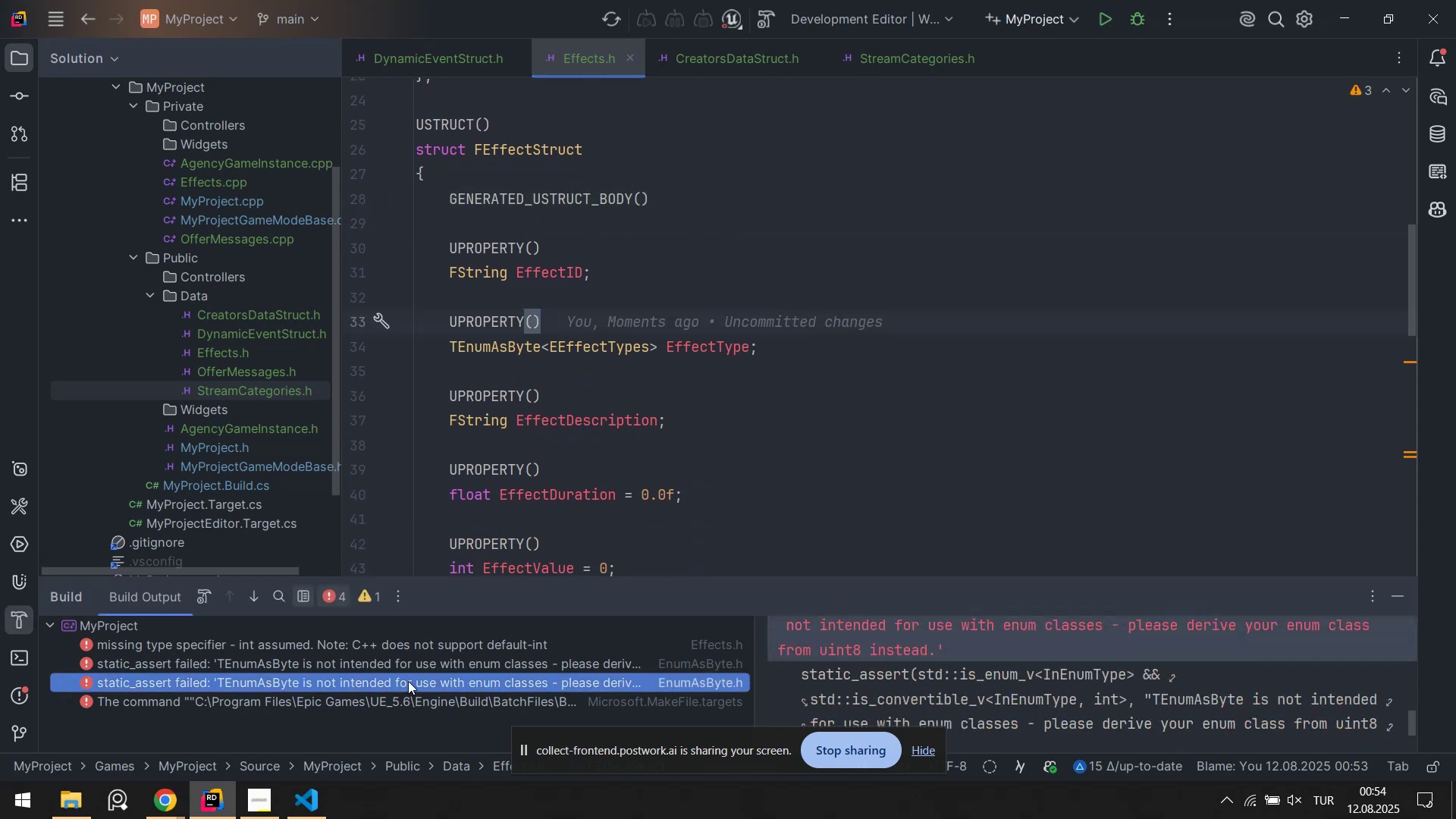 
hold_key(key=ShiftLeft, duration=0.54)
double_click([394, 651])
 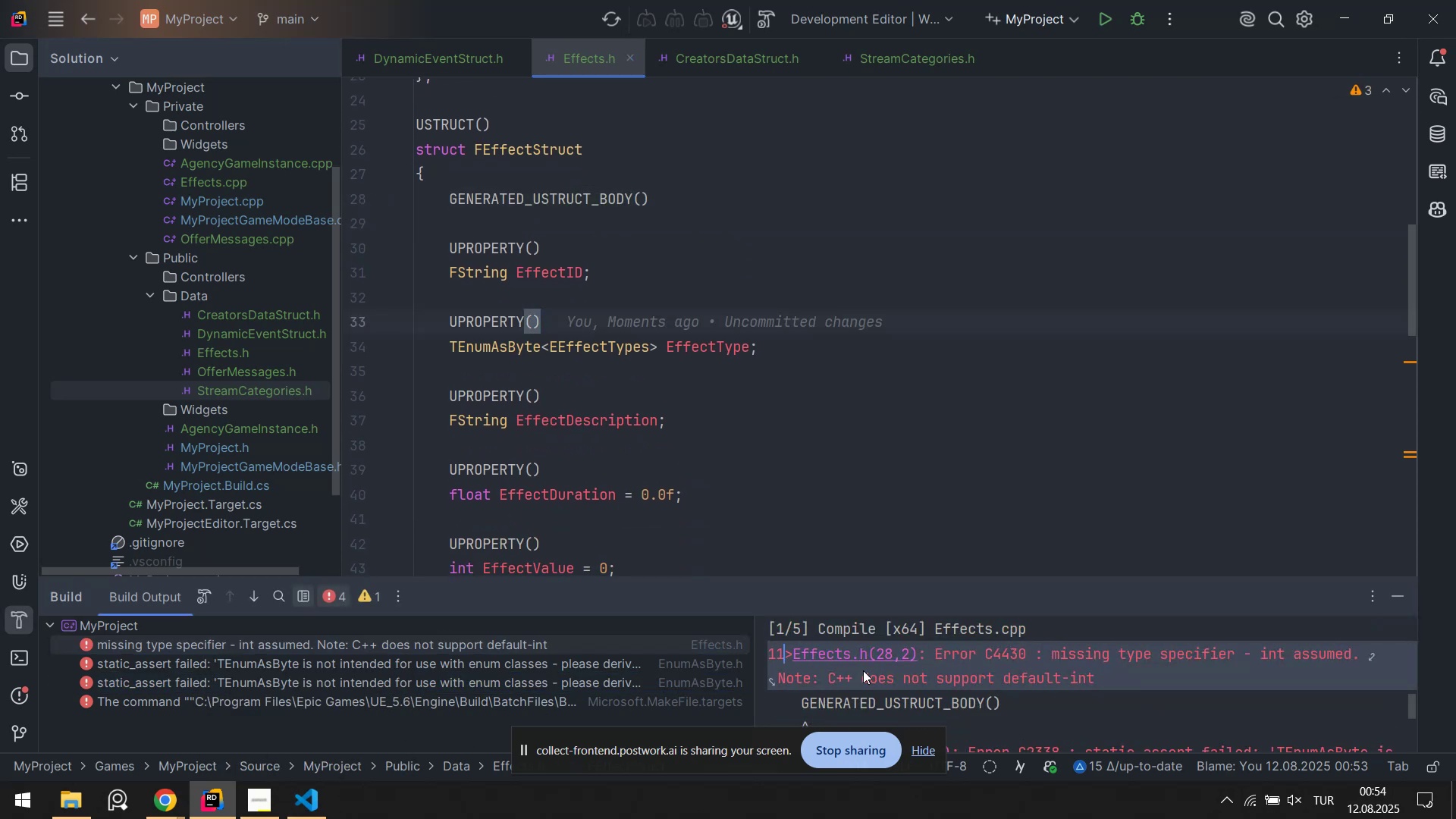 
wait(5.22)
 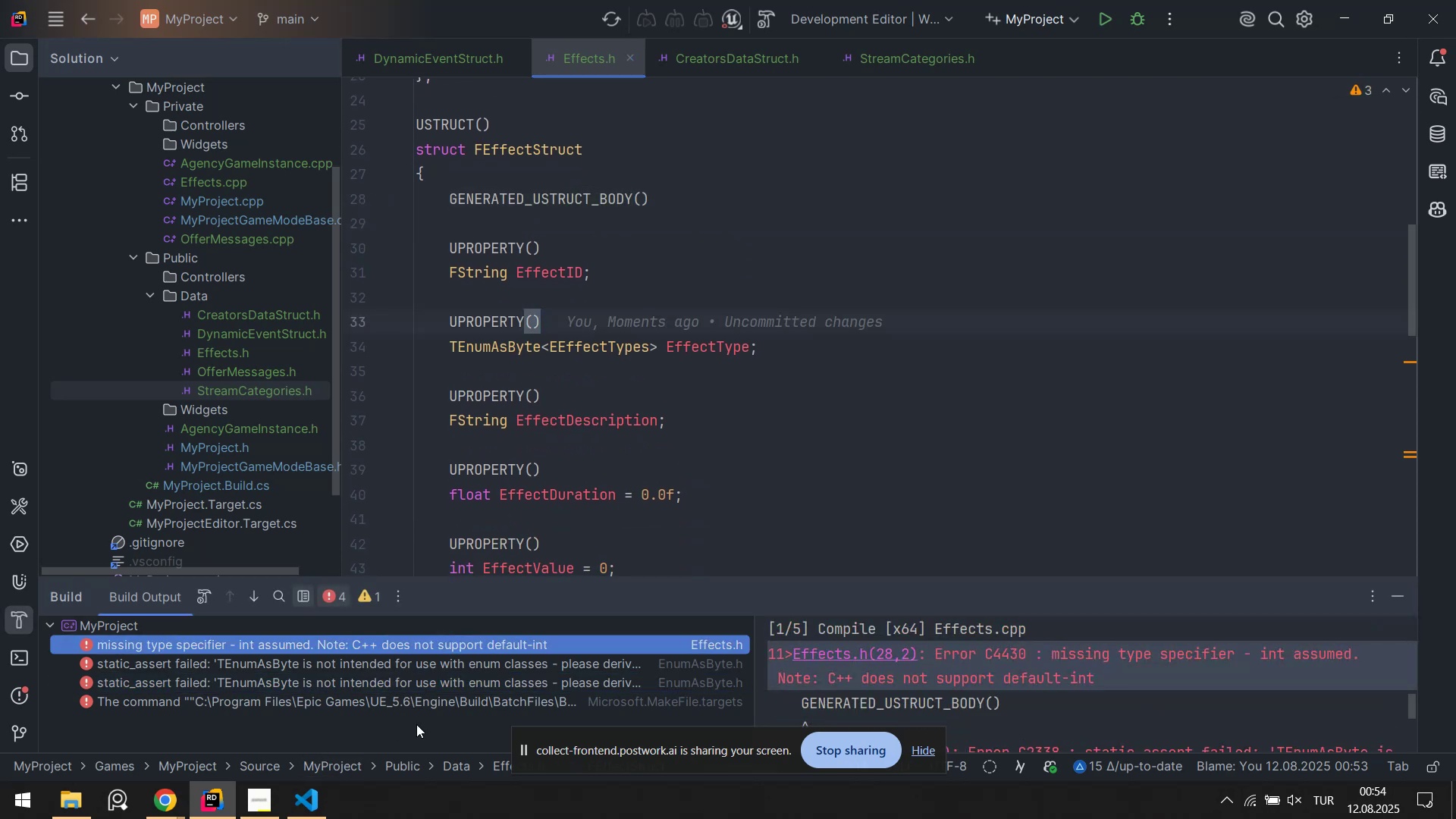 
double_click([1119, 674])
 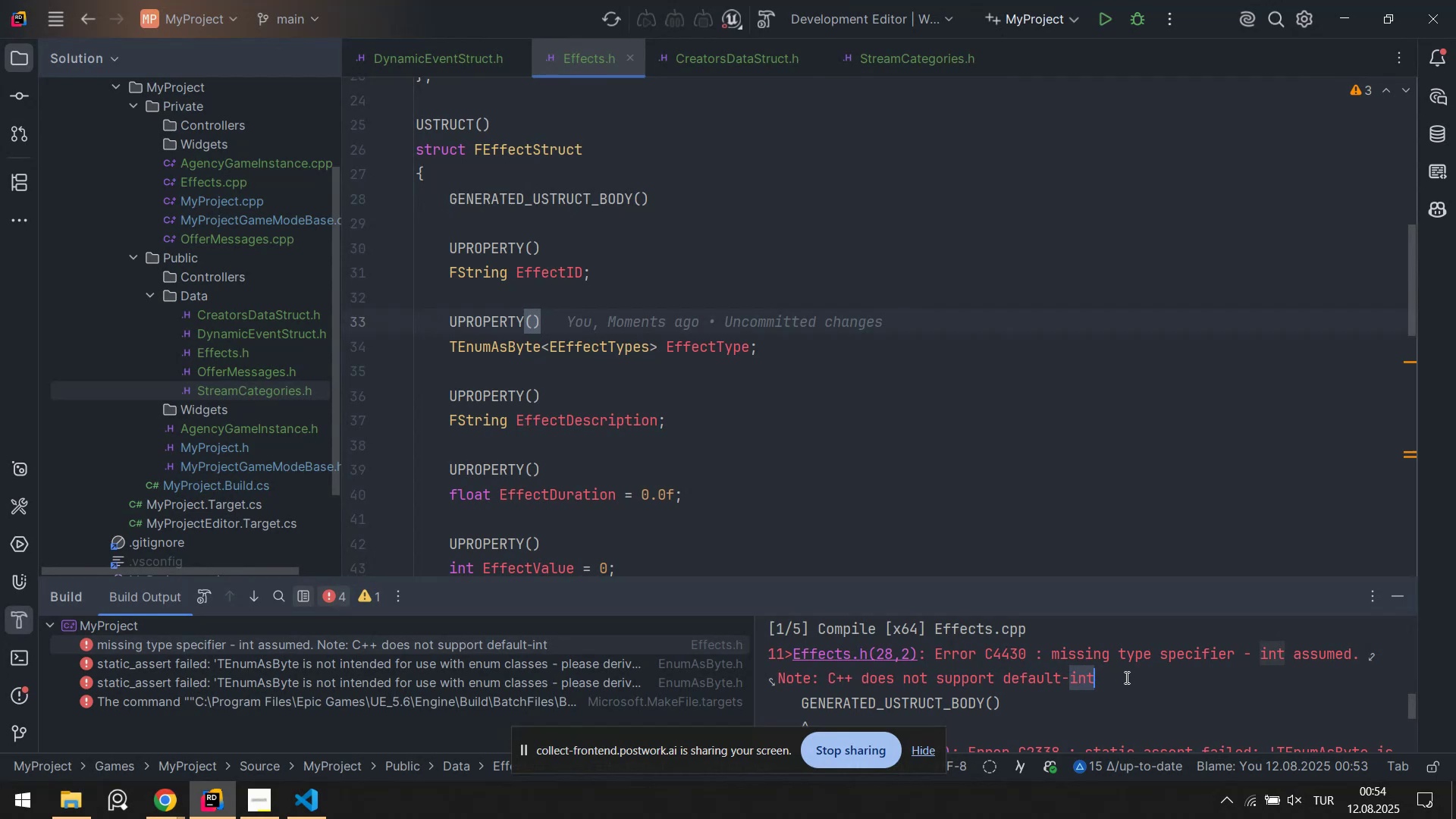 
left_click([1125, 677])
 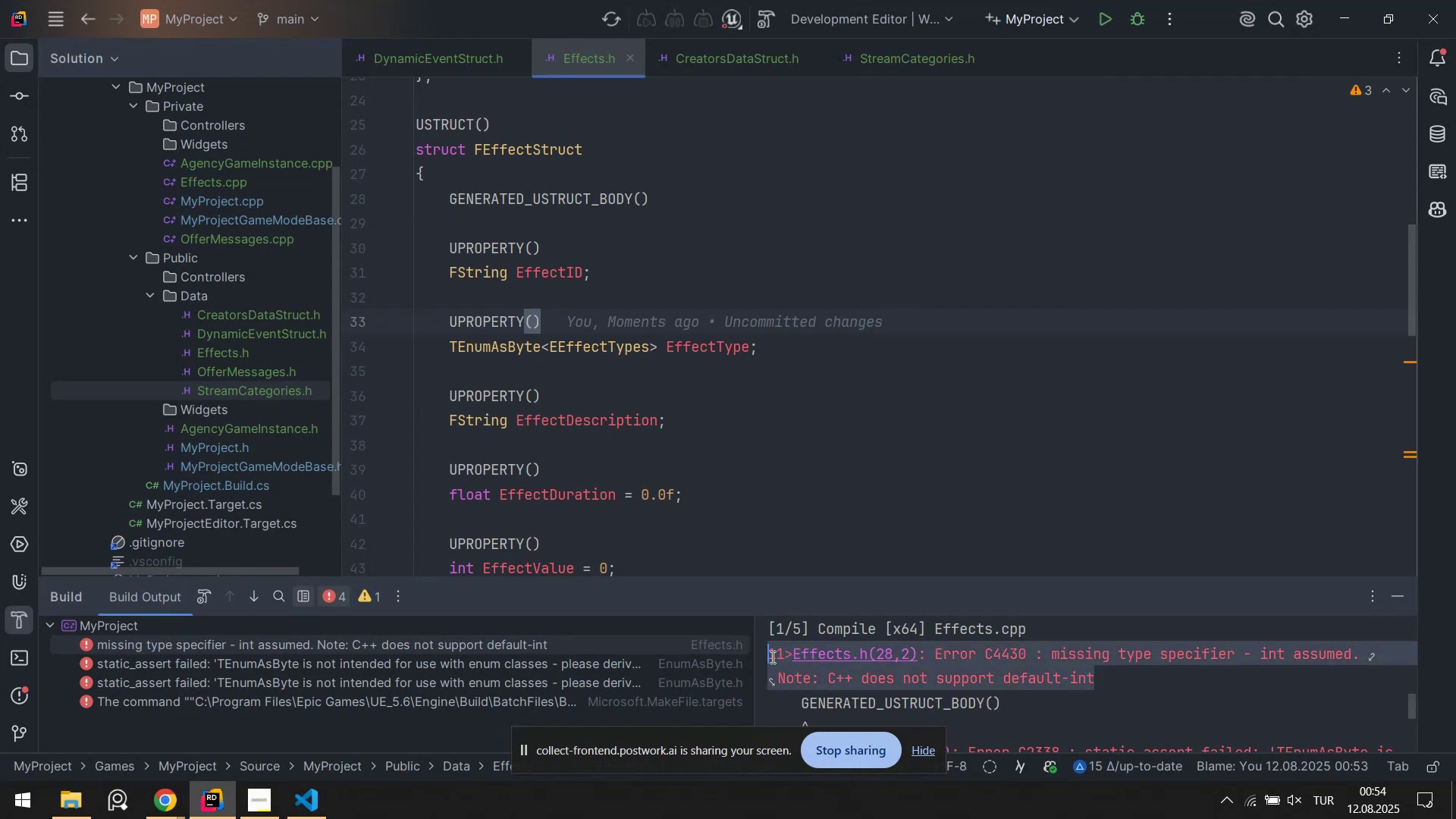 
key(Control+C)
 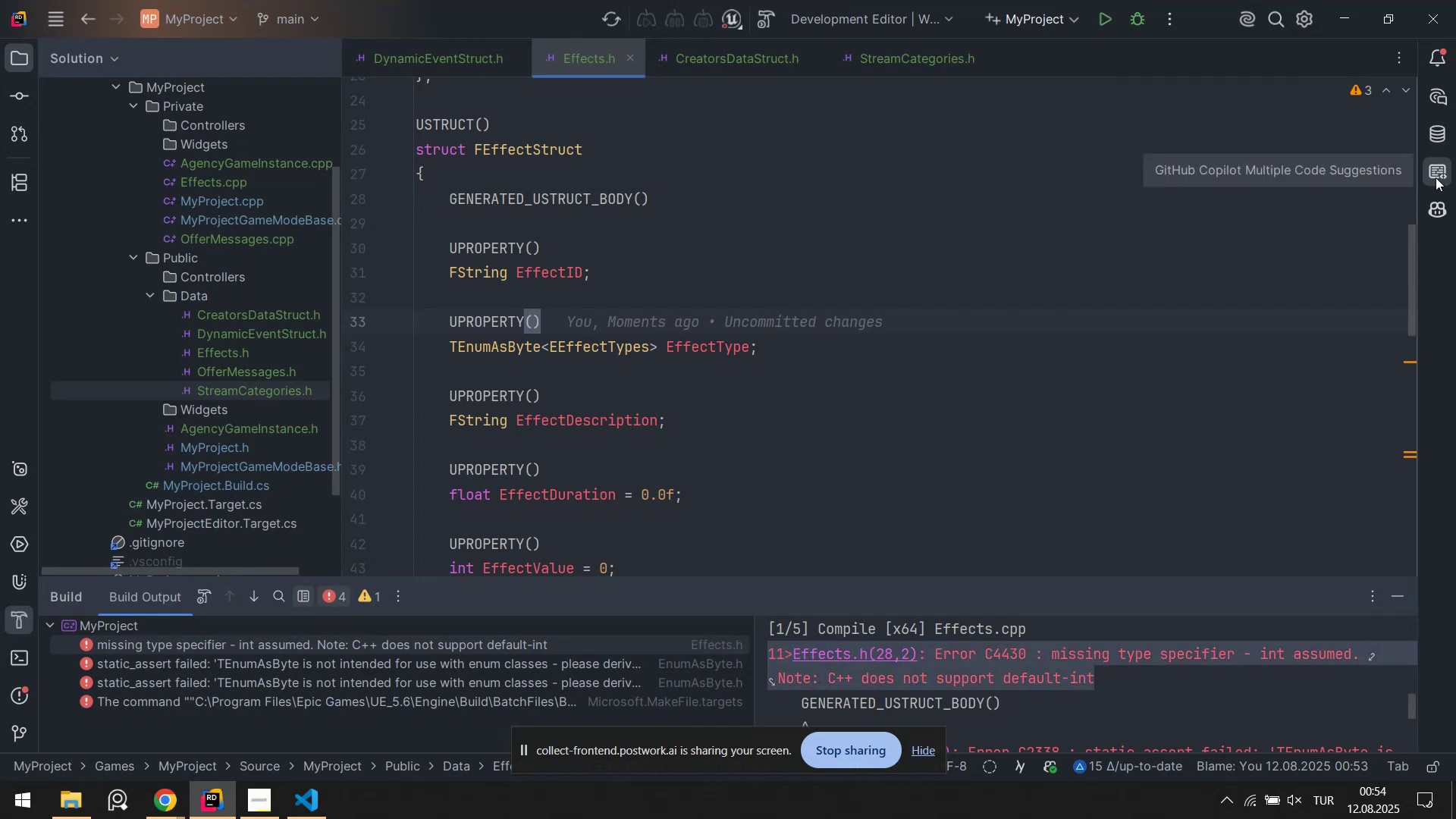 
left_click([1437, 215])
 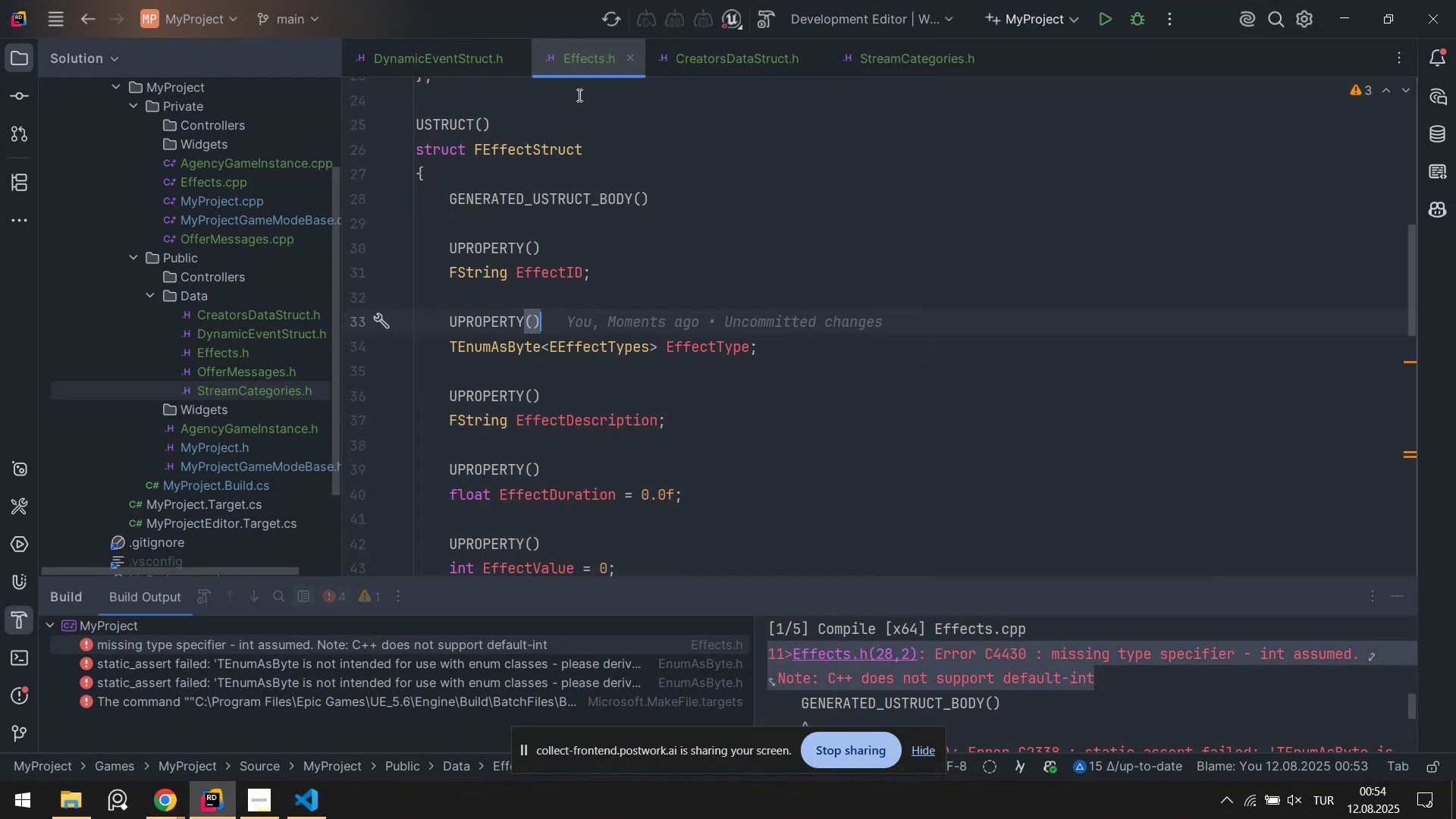 
left_click([306, 817])
 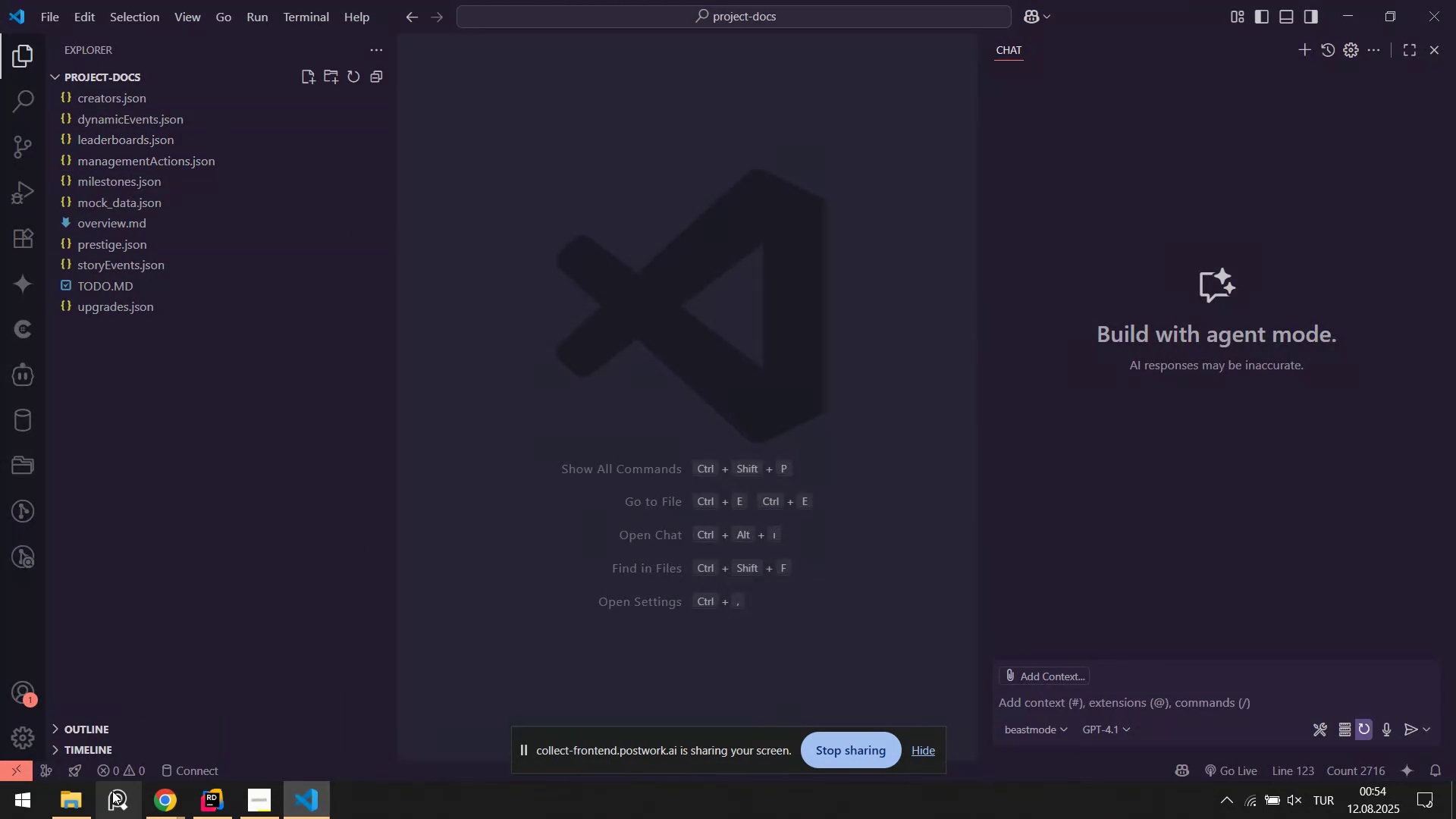 
left_click([70, 798])
 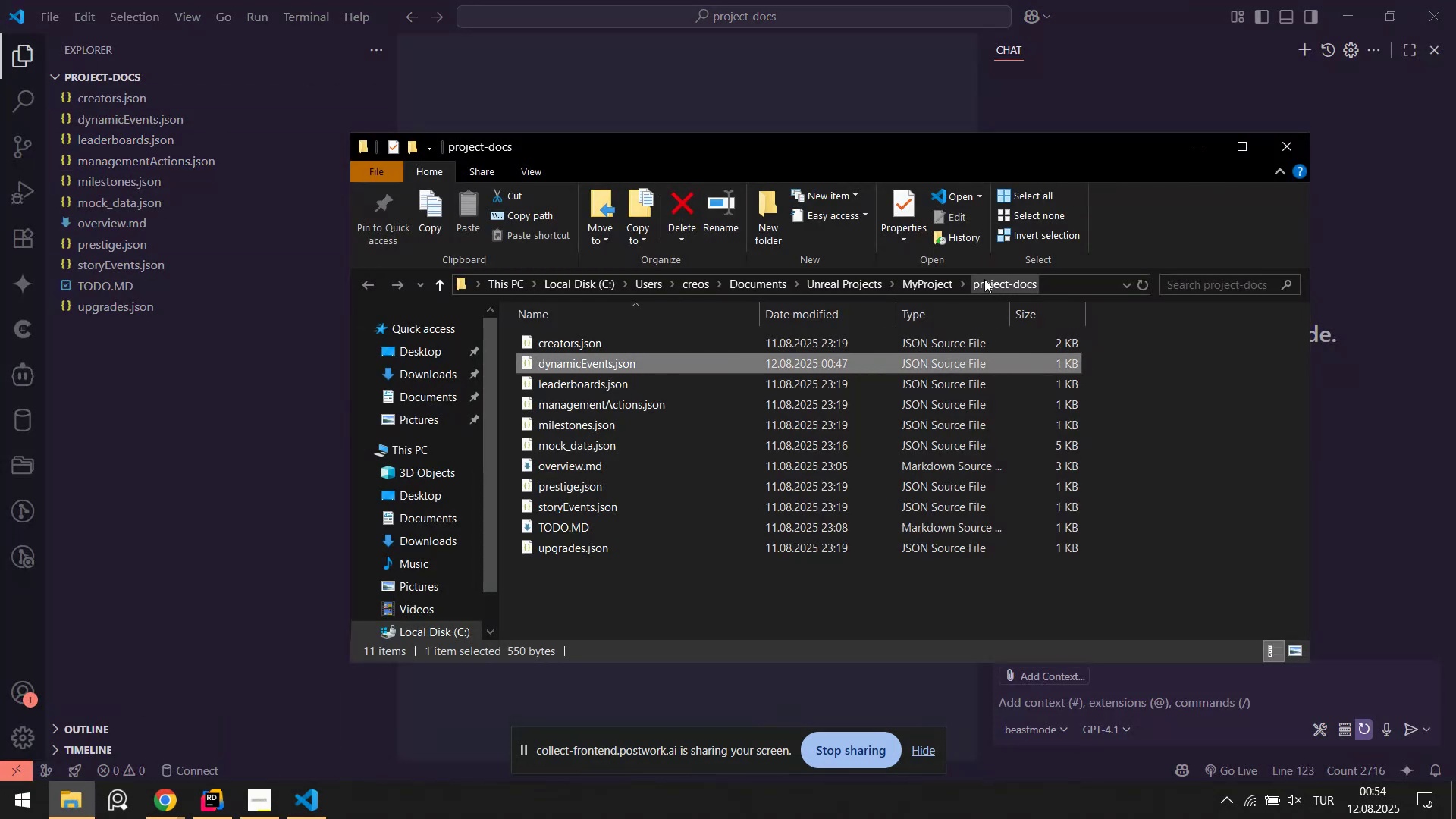 
left_click([948, 284])
 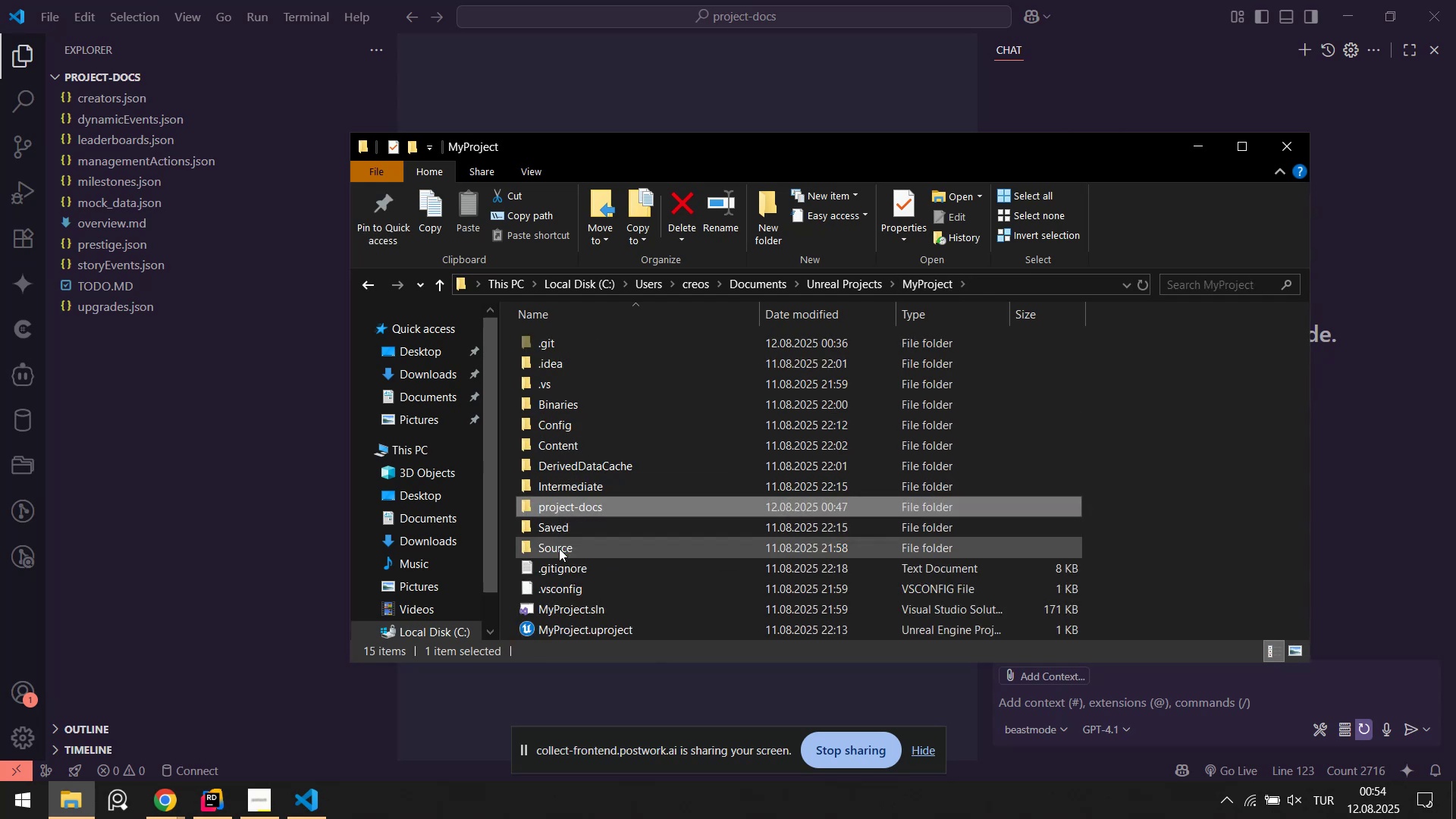 
double_click([560, 554])
 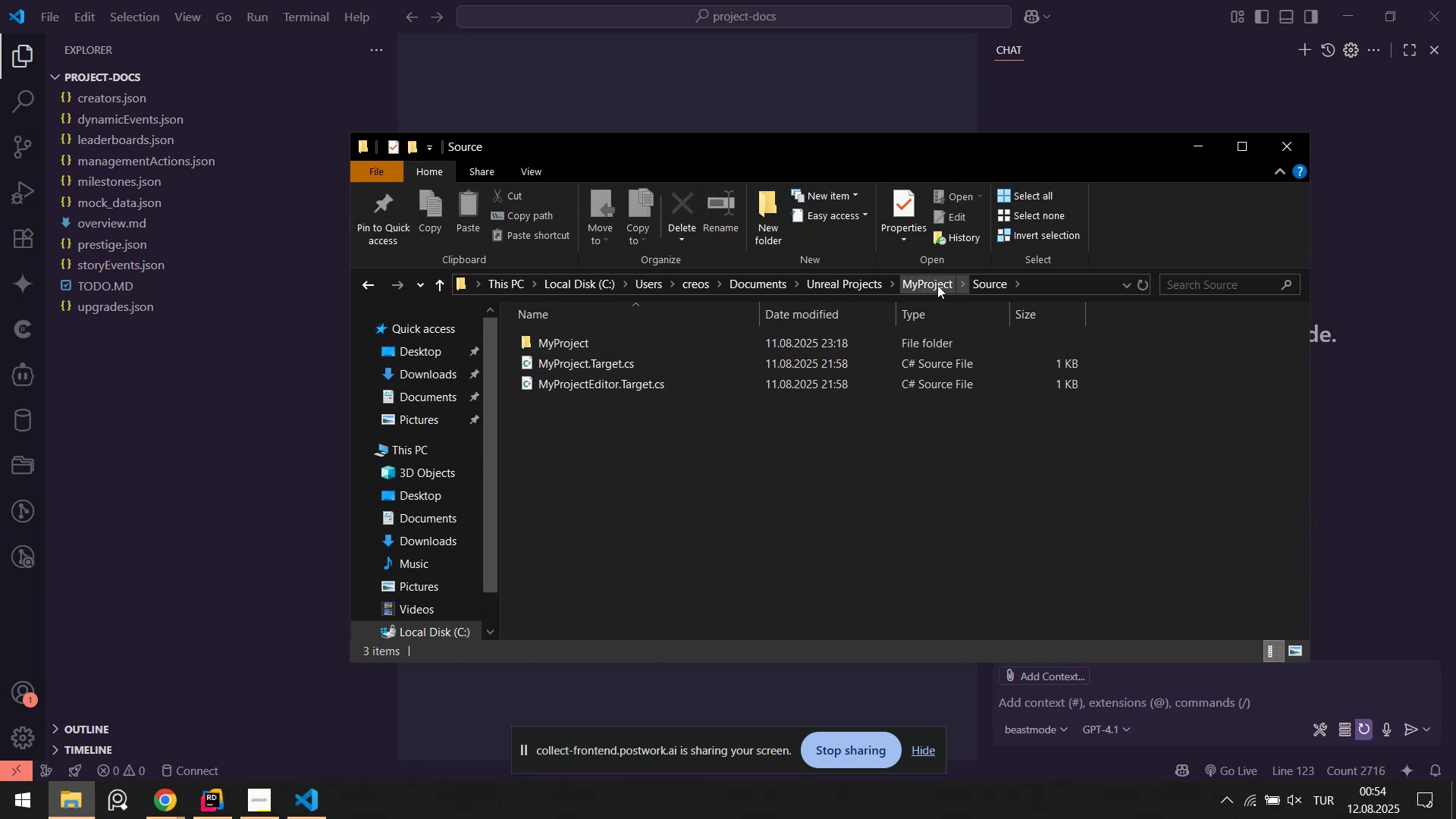 
left_click([848, 281])
 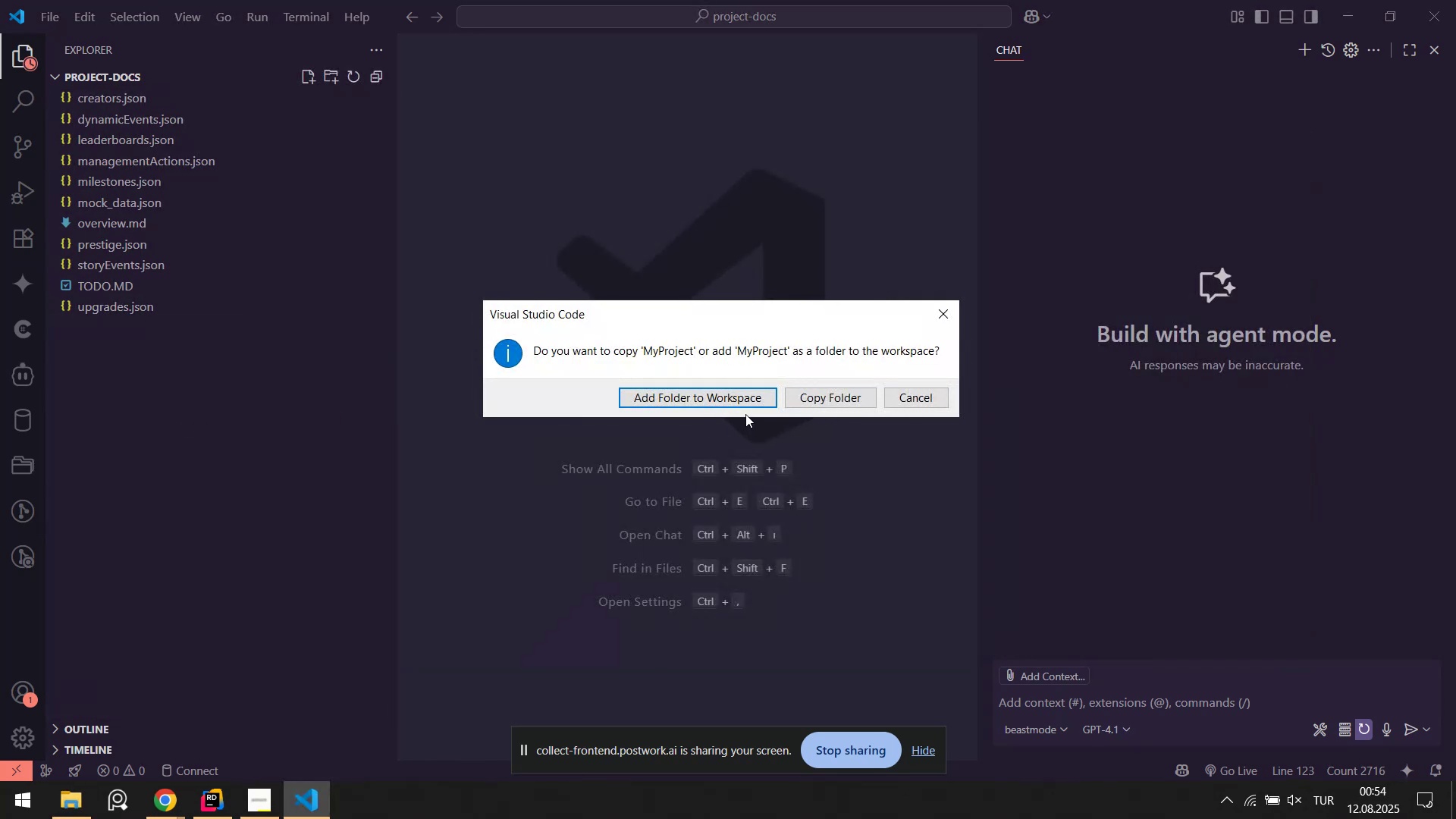 
left_click([930, 397])
 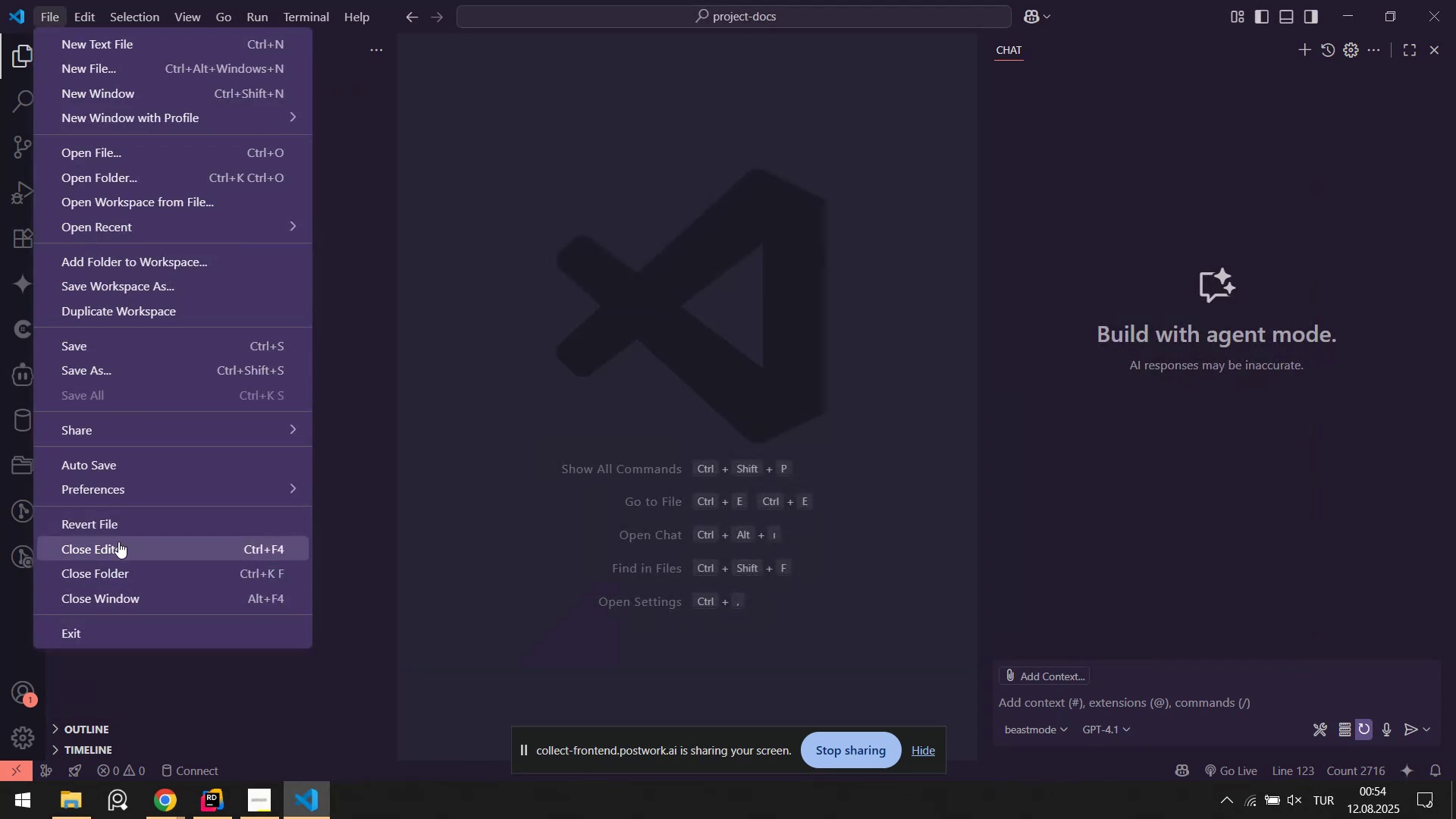 
left_click([109, 575])
 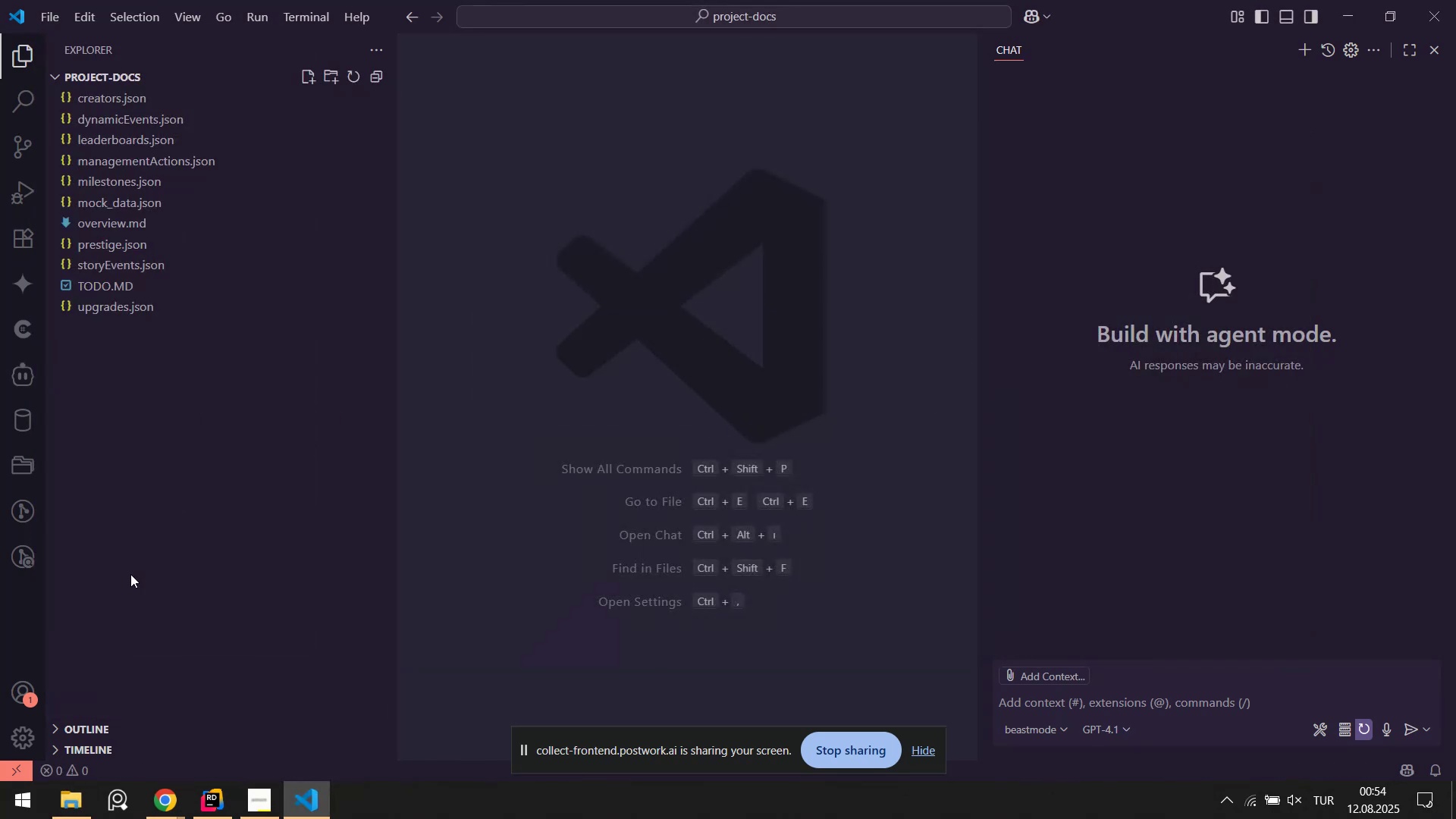 
key(Alt+AltLeft)
 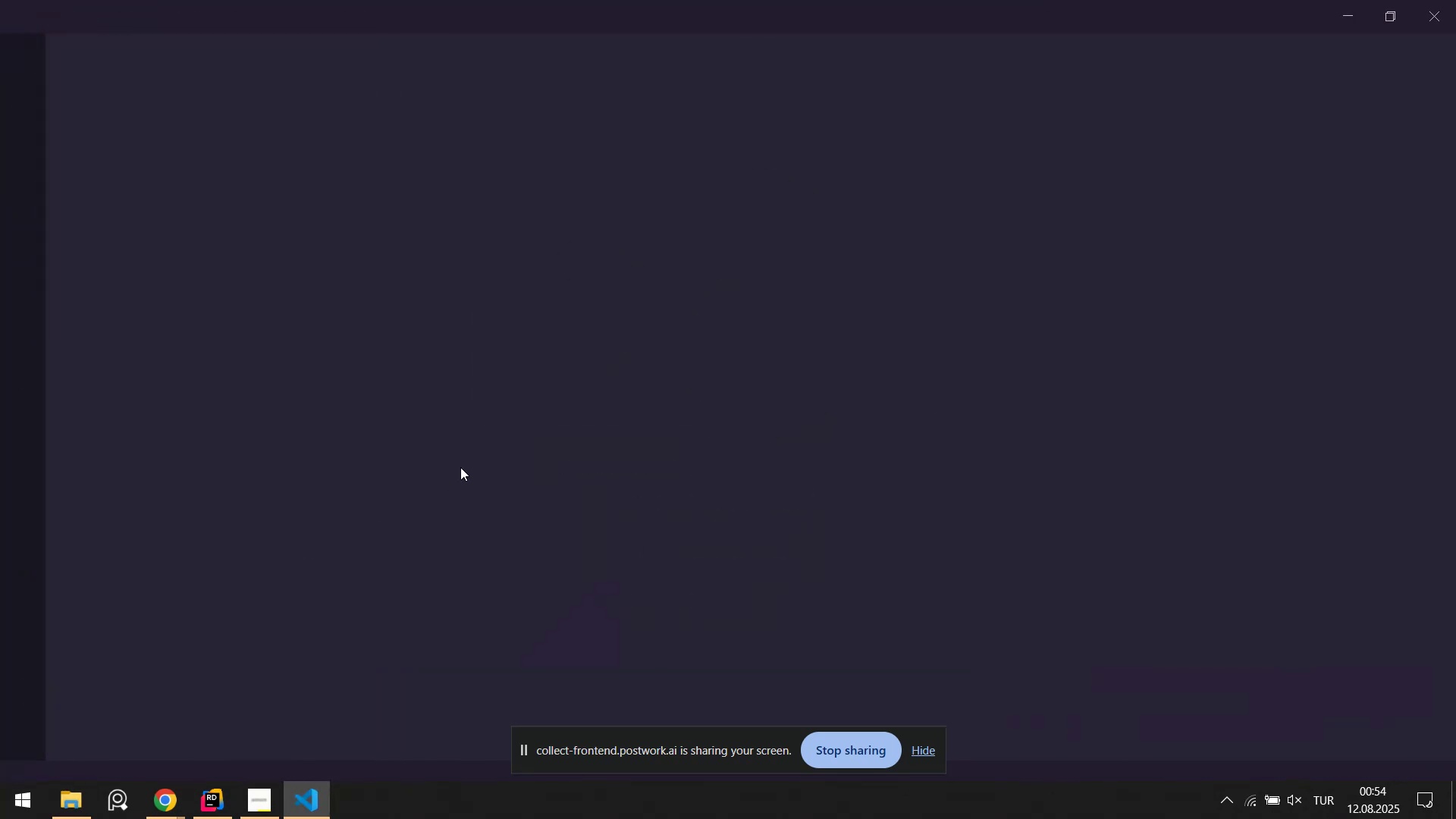 
key(Alt+Tab)
 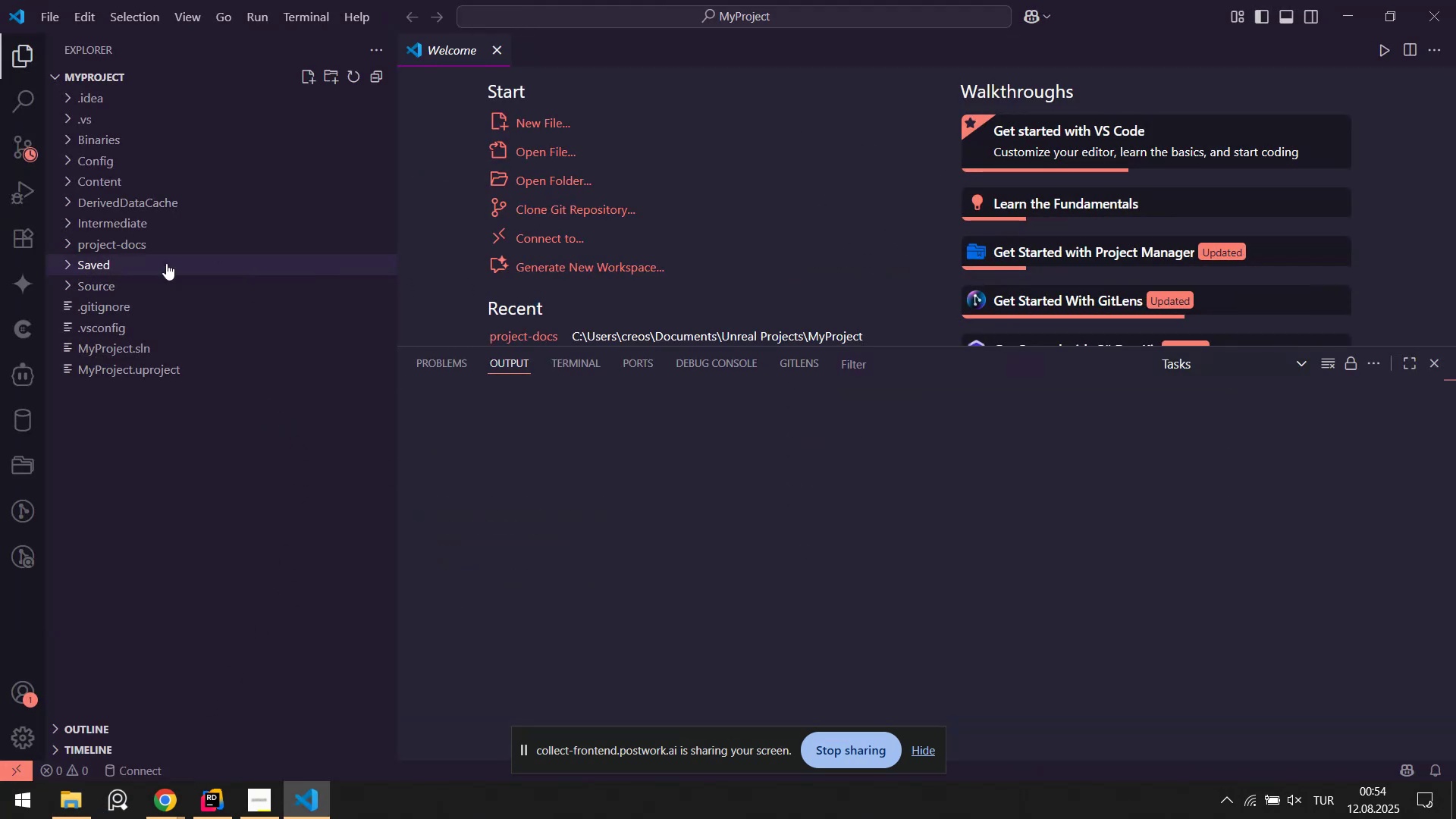 
wait(5.69)
 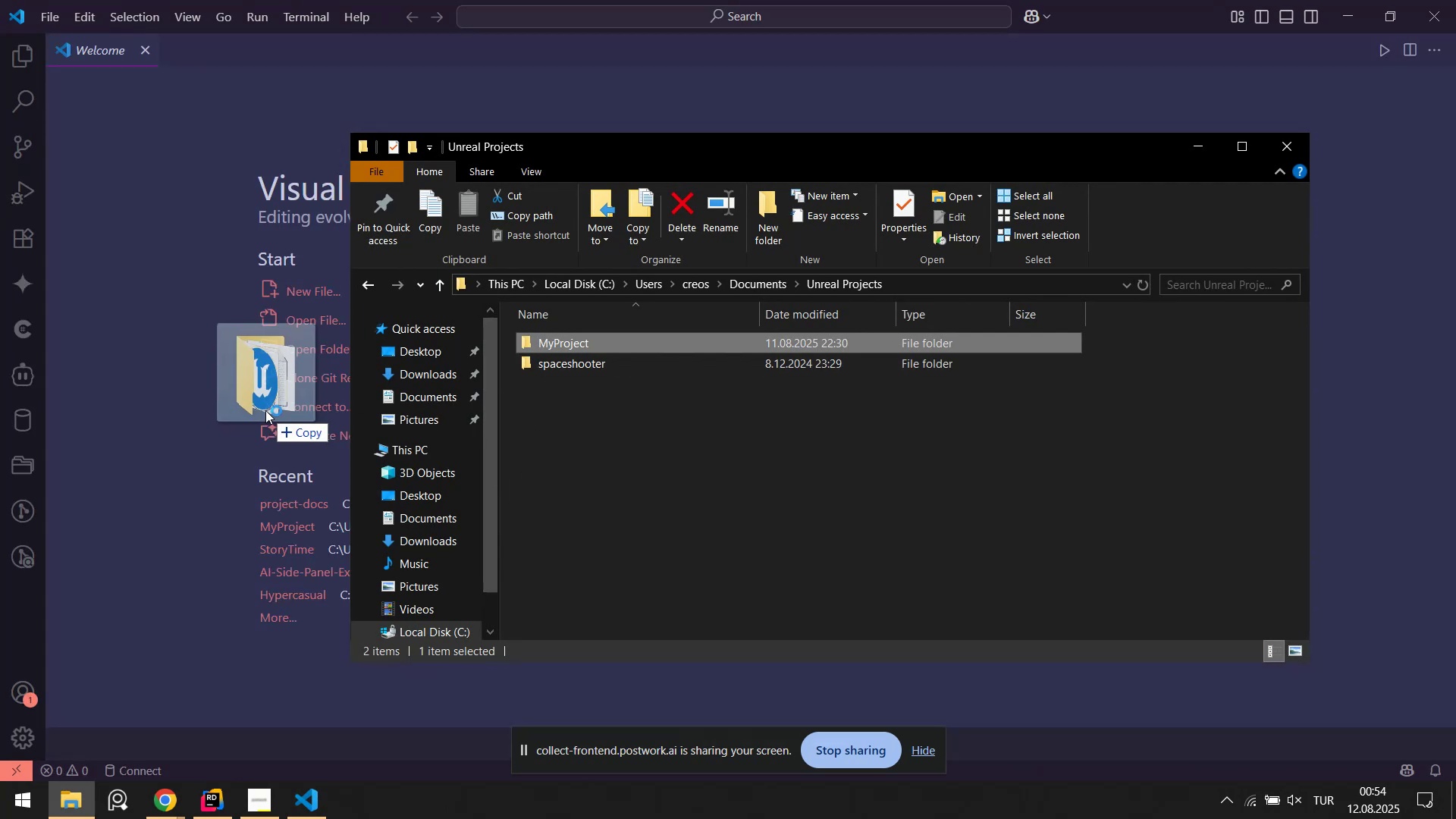 
left_click([502, 54])
 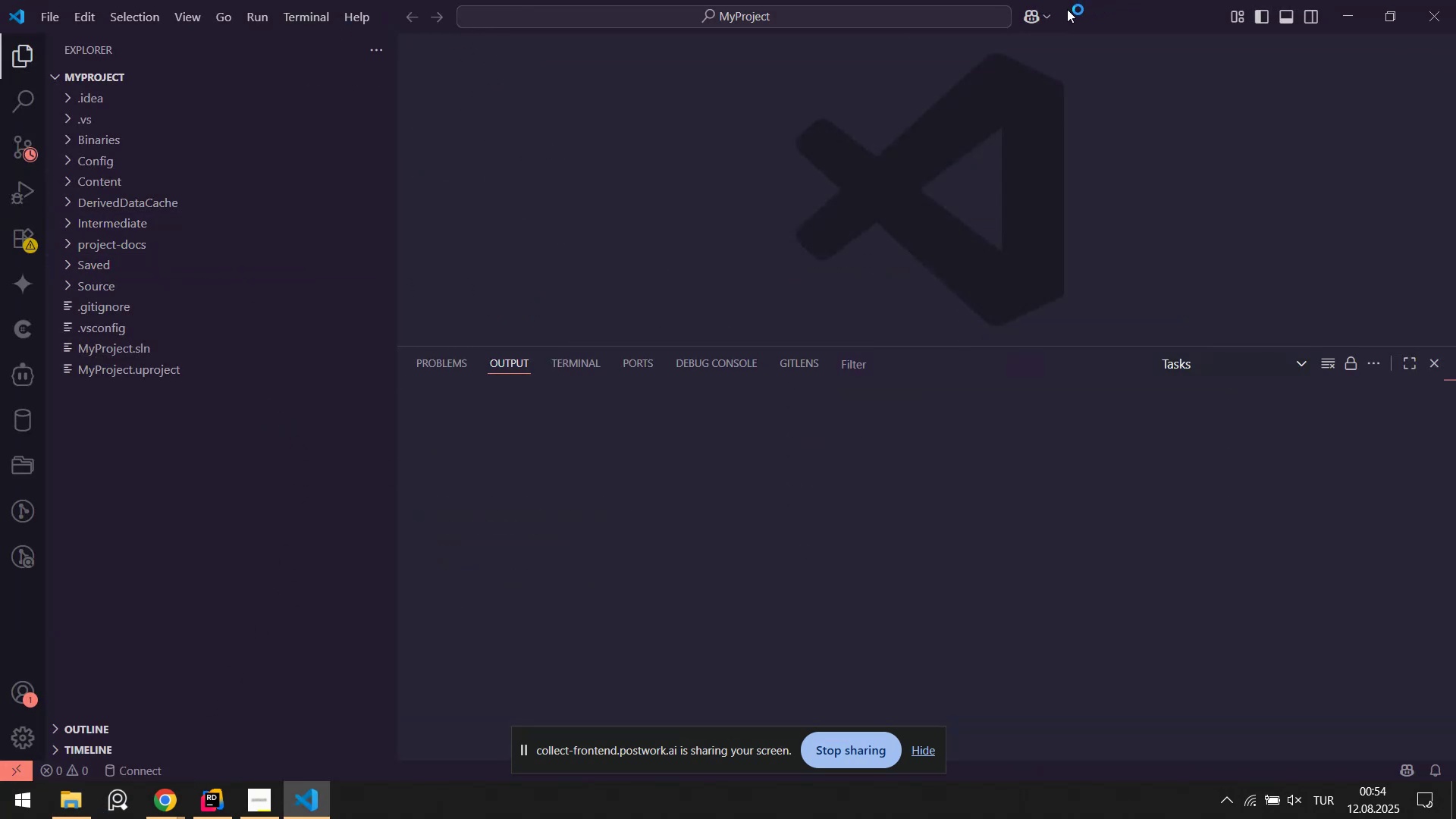 
left_click([1034, 11])
 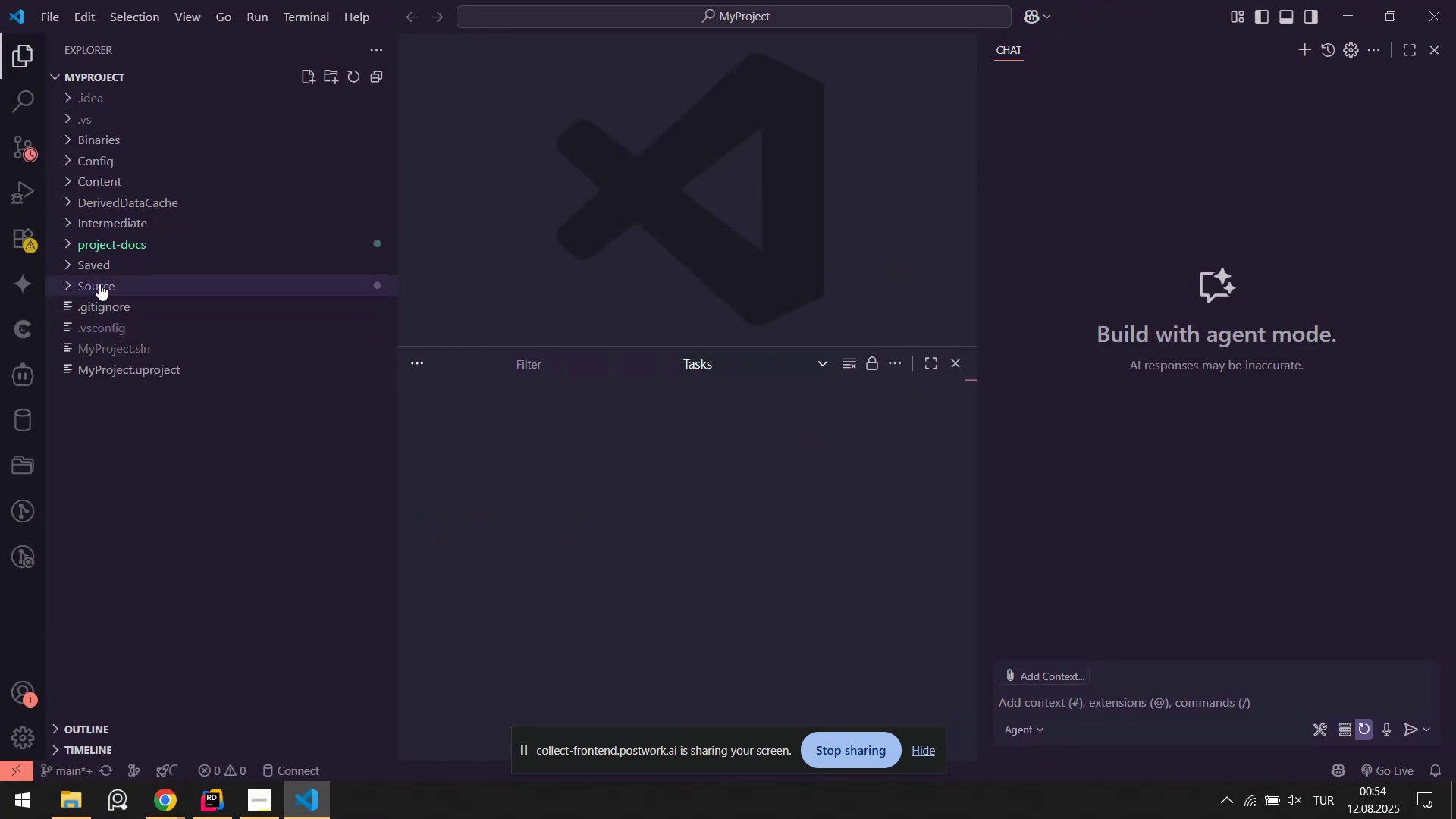 
left_click([109, 290])
 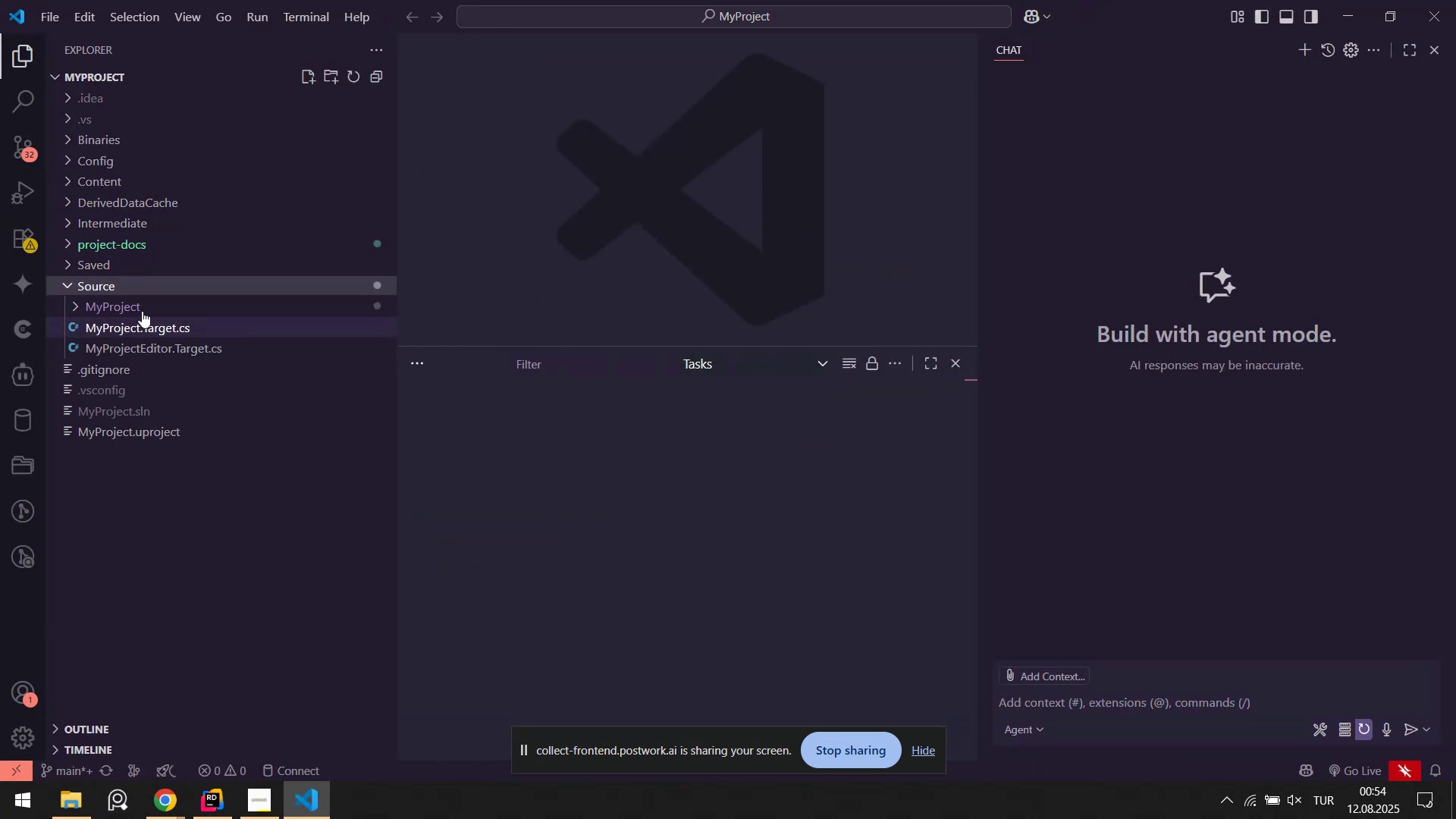 
left_click([140, 306])
 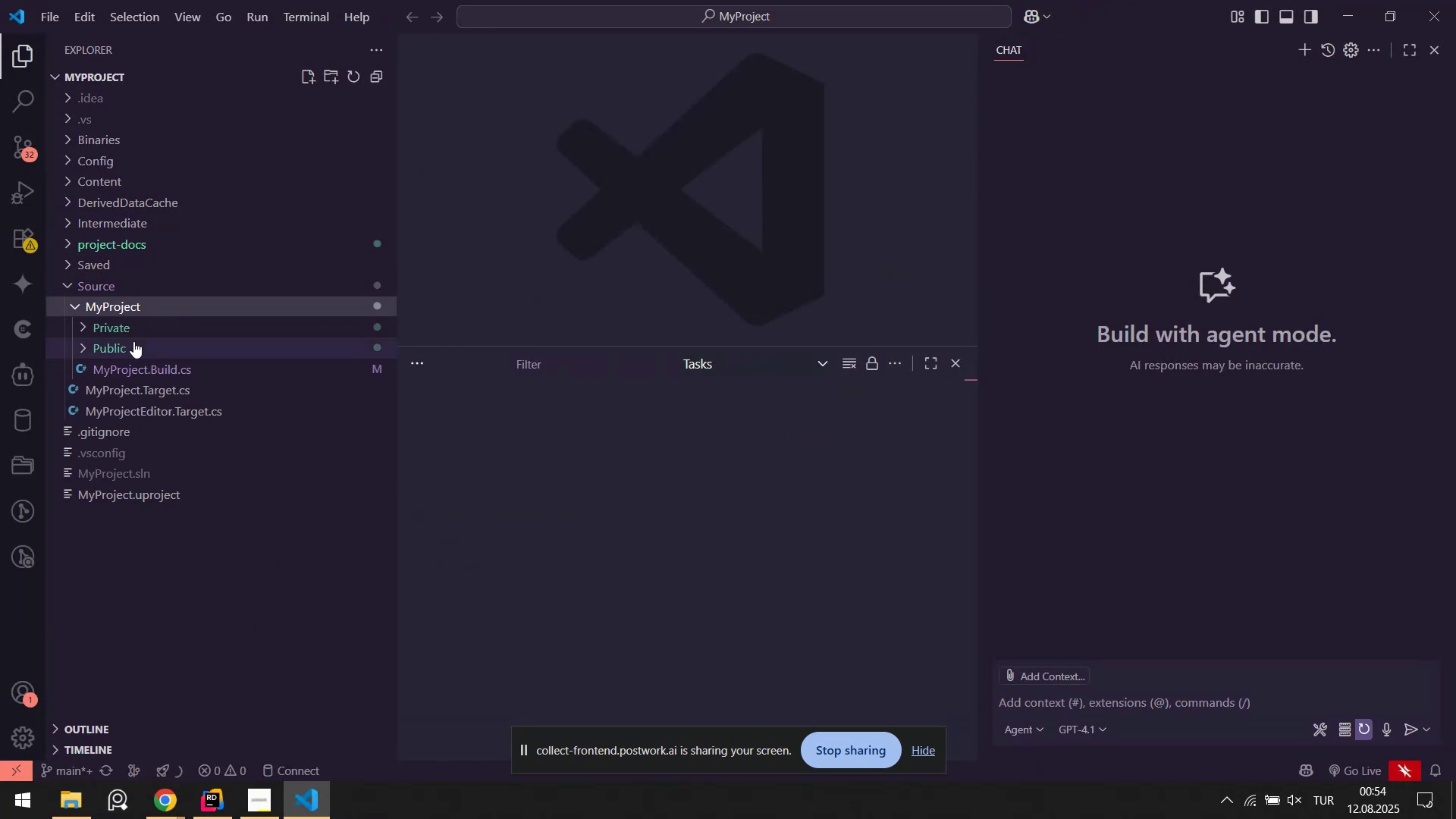 
left_click([133, 341])
 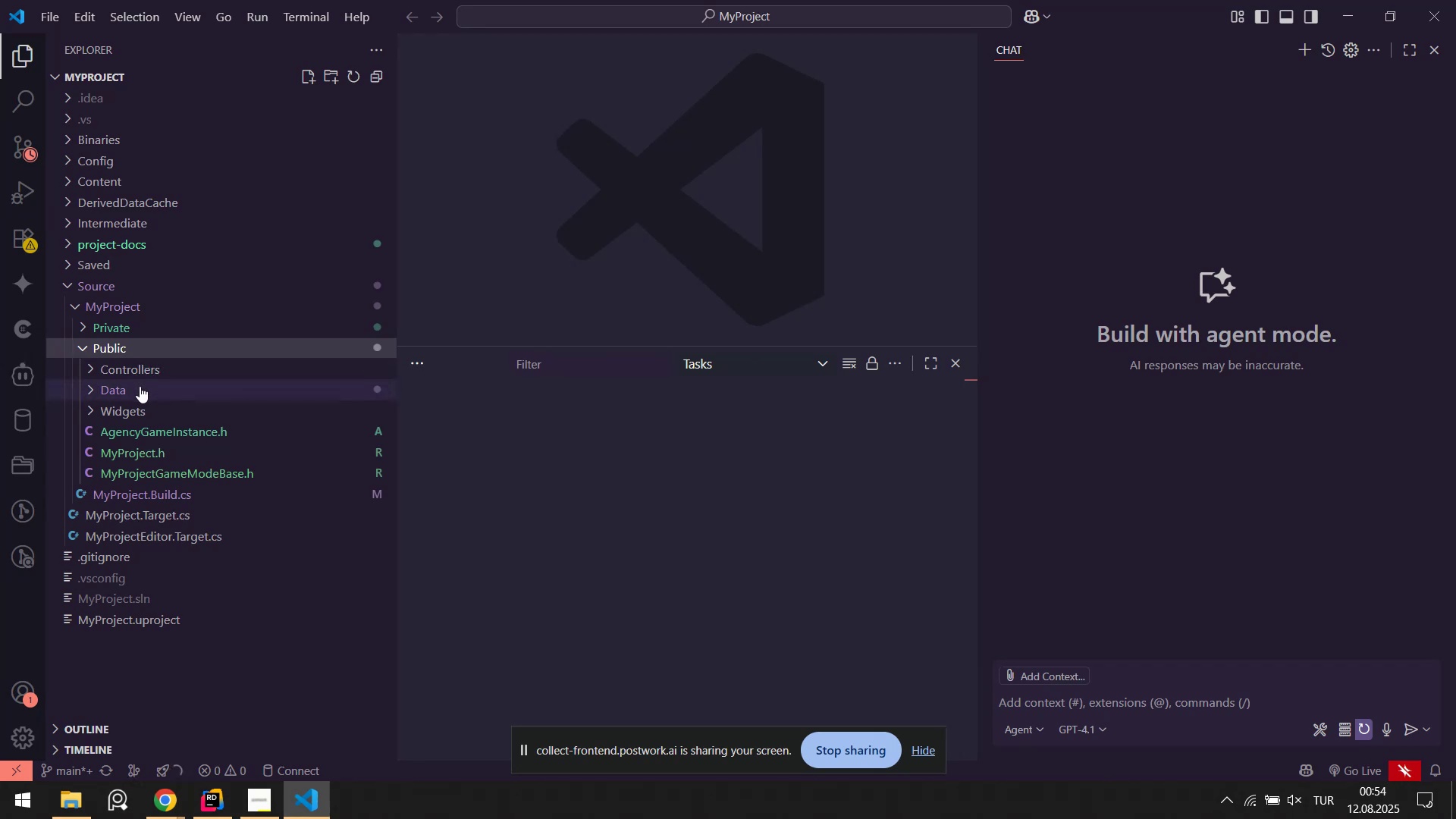 
left_click([140, 388])
 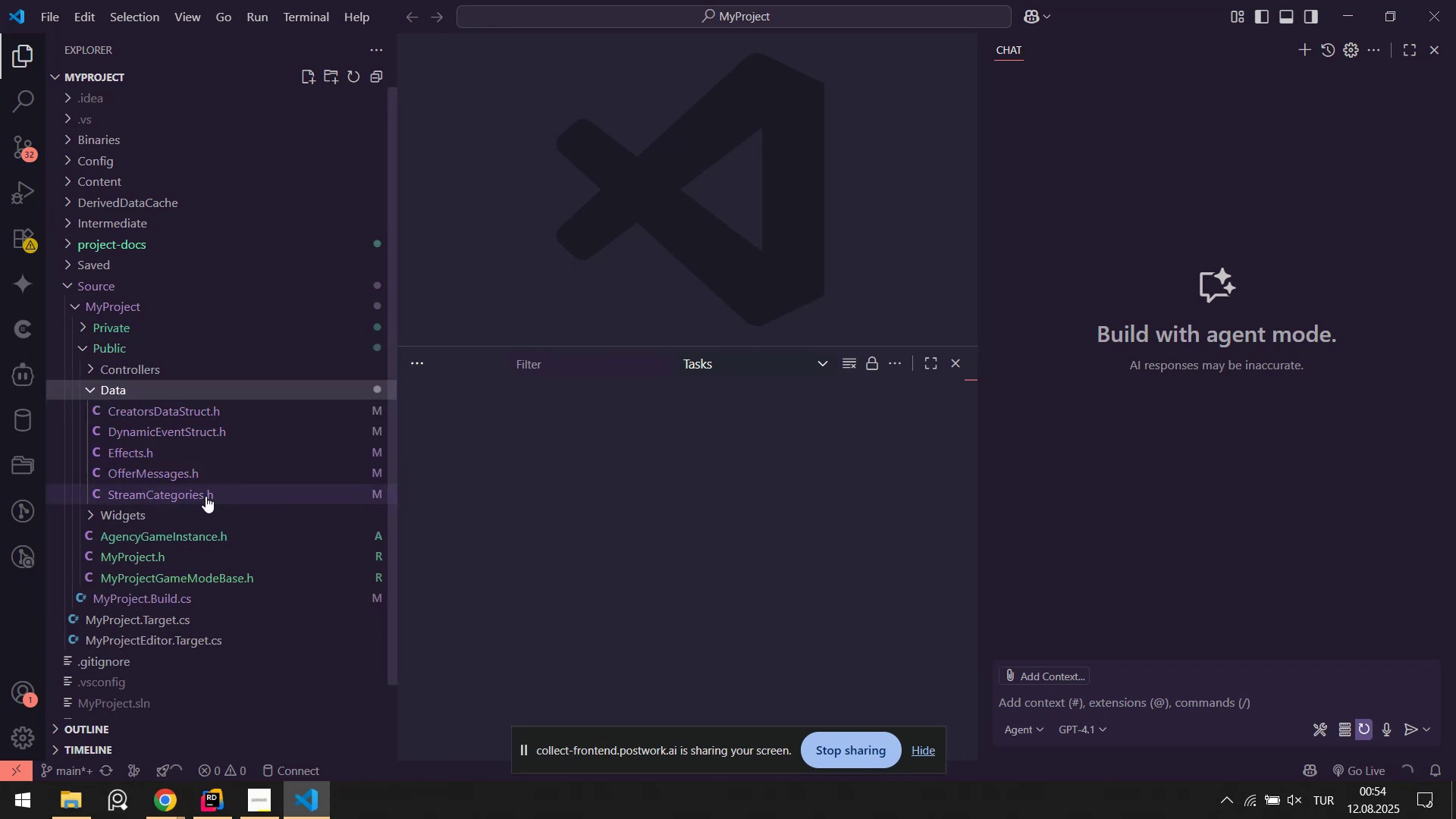 
left_click([196, 497])
 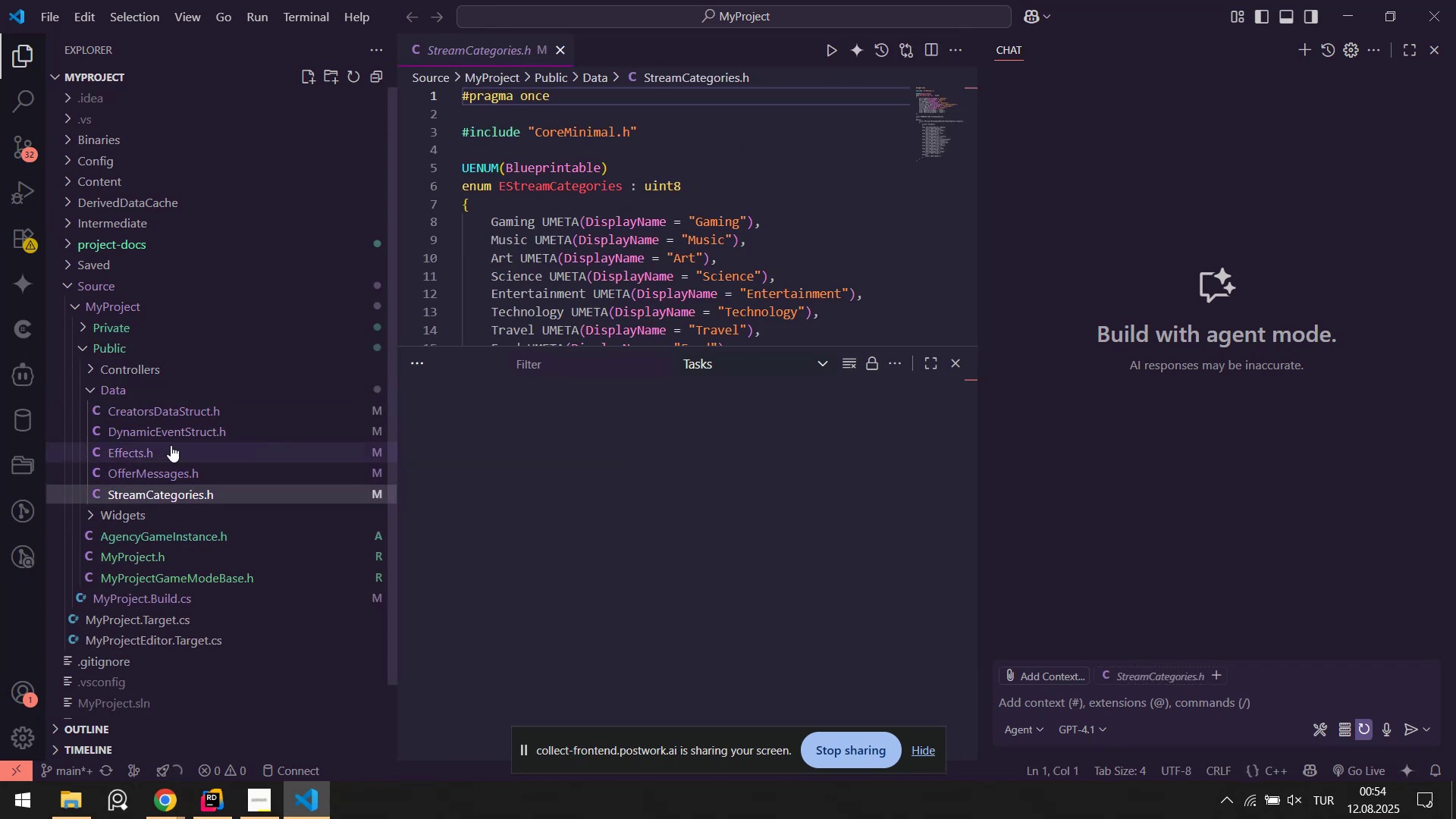 
hold_key(key=ShiftLeft, duration=0.52)
 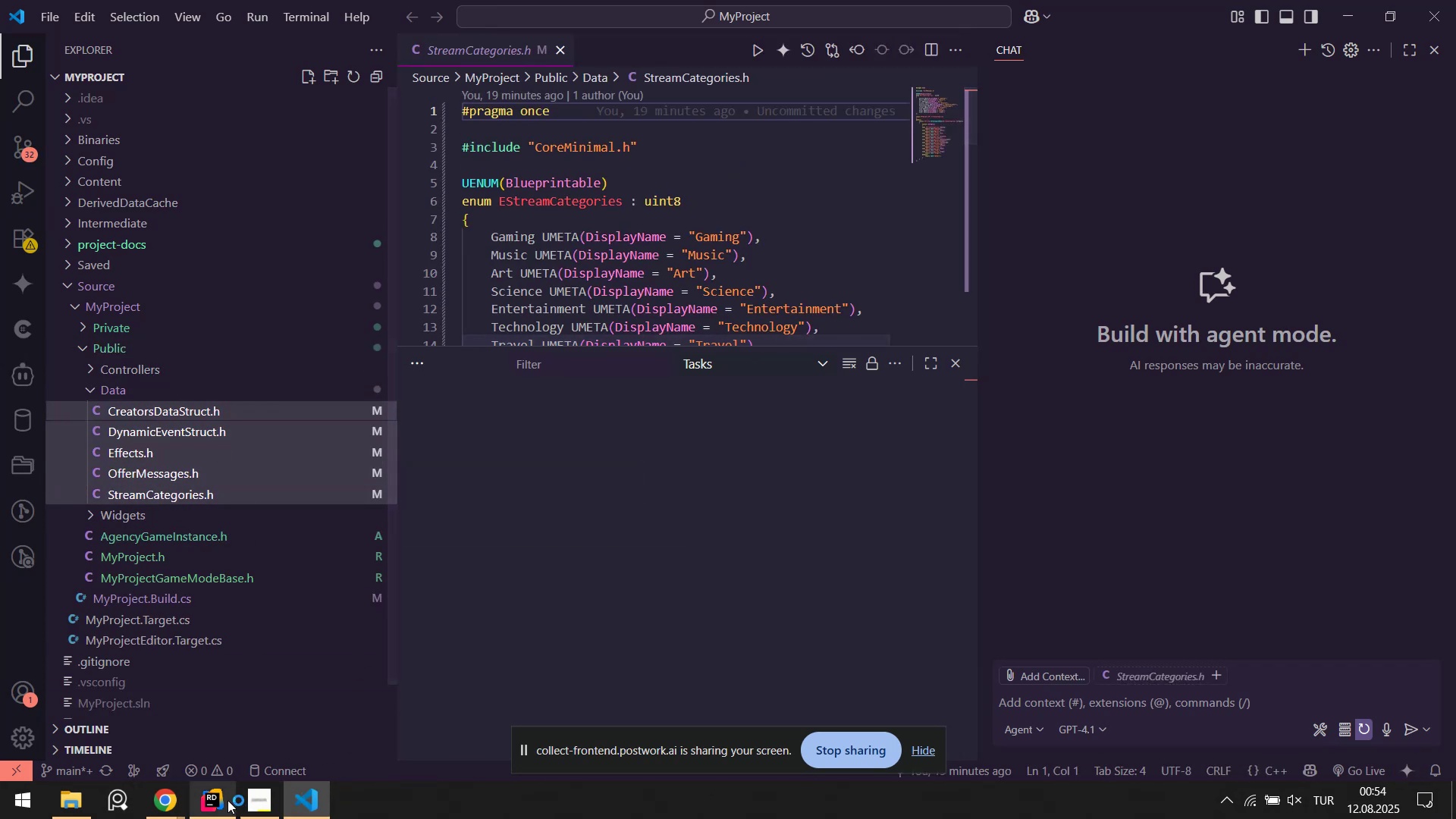 
left_click([217, 802])
 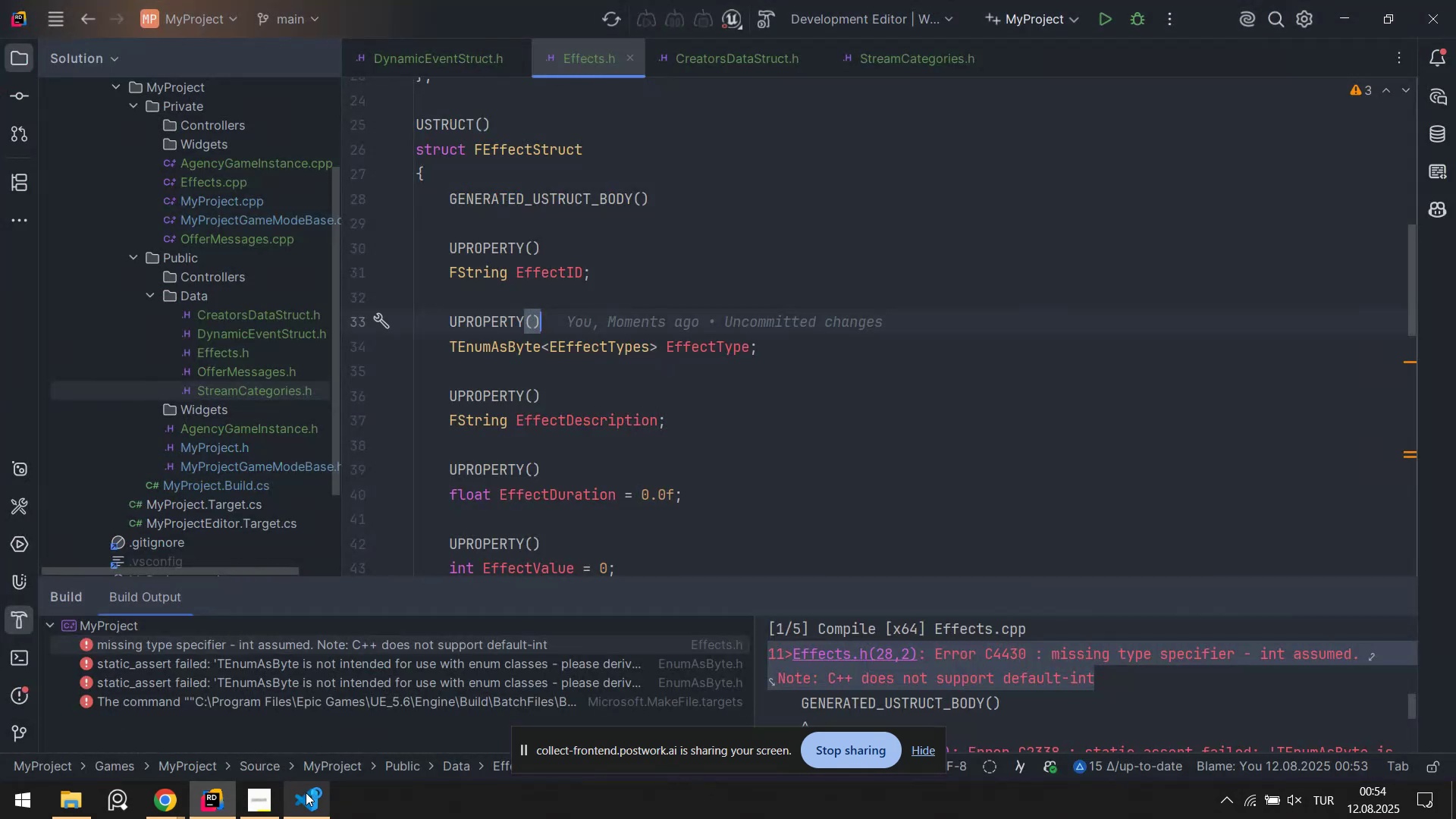 
left_click([306, 792])
 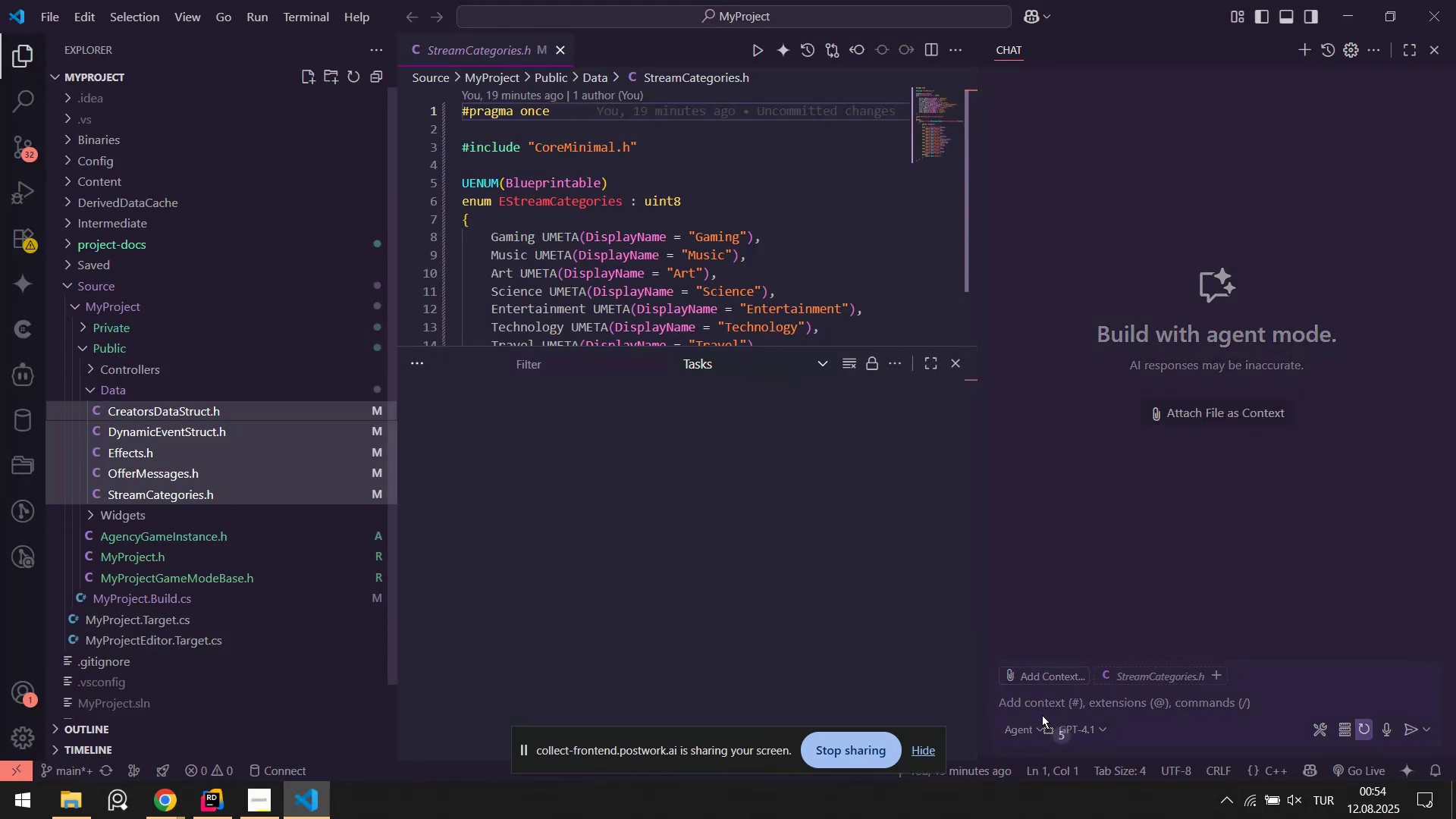 
left_click([1038, 730])
 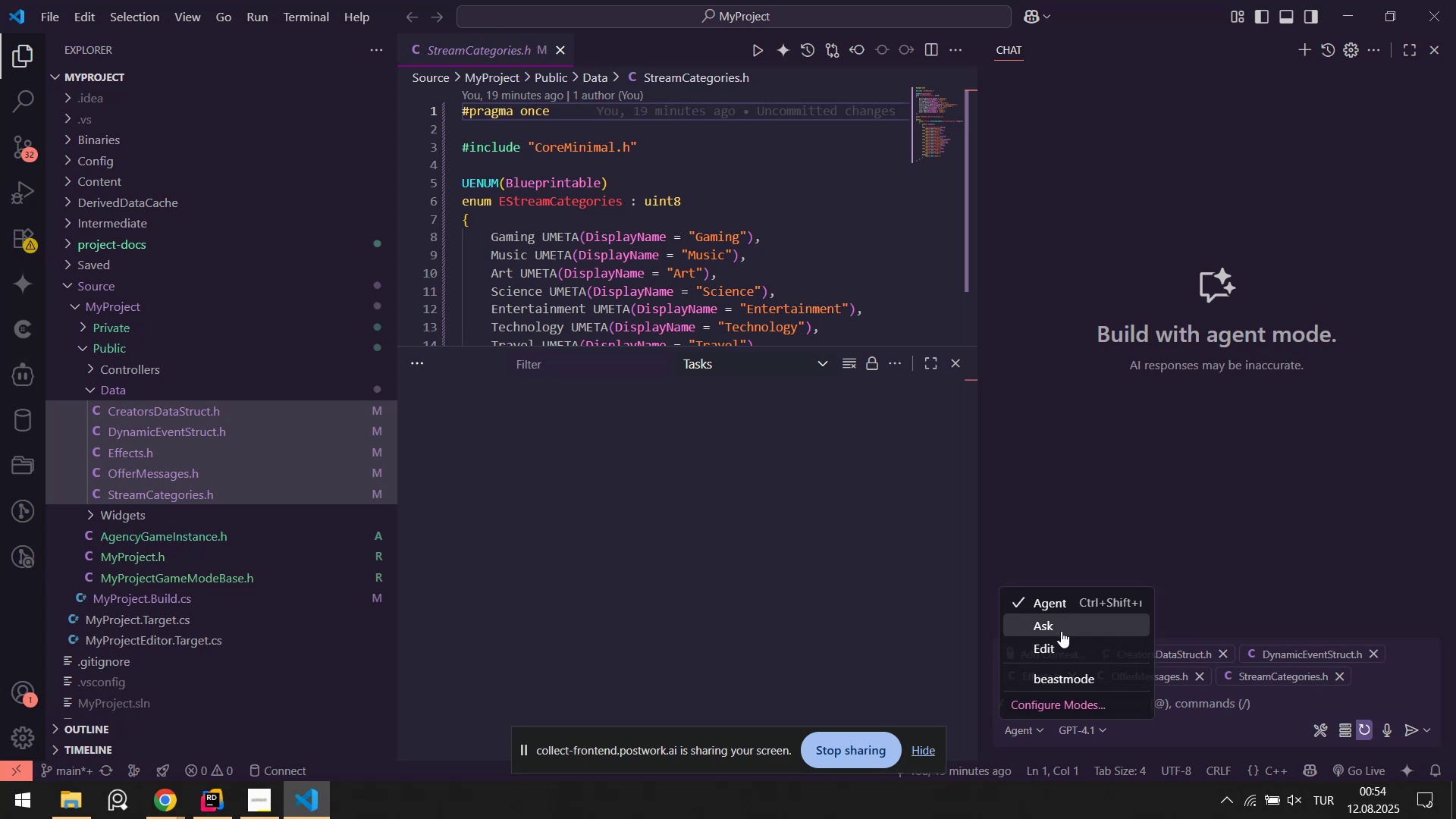 
left_click([1080, 677])
 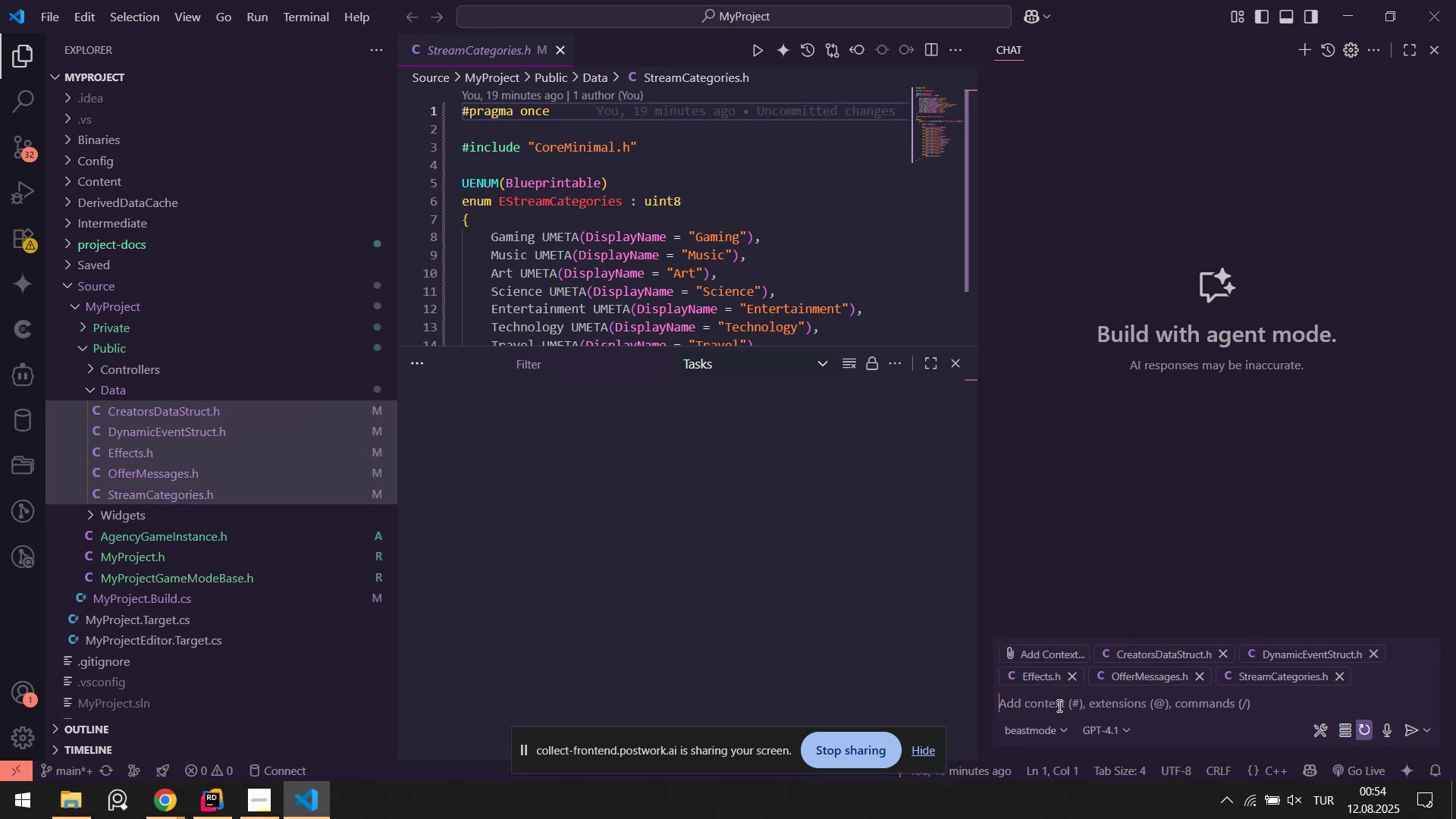 
type(Can you 'dent'fy 'ssues on 'mple)
key(Backspace)
key(Backspace)
key(Backspace)
key(Backspace)
key(Backspace)
type(my 'mplementat'on[IntlYen])
 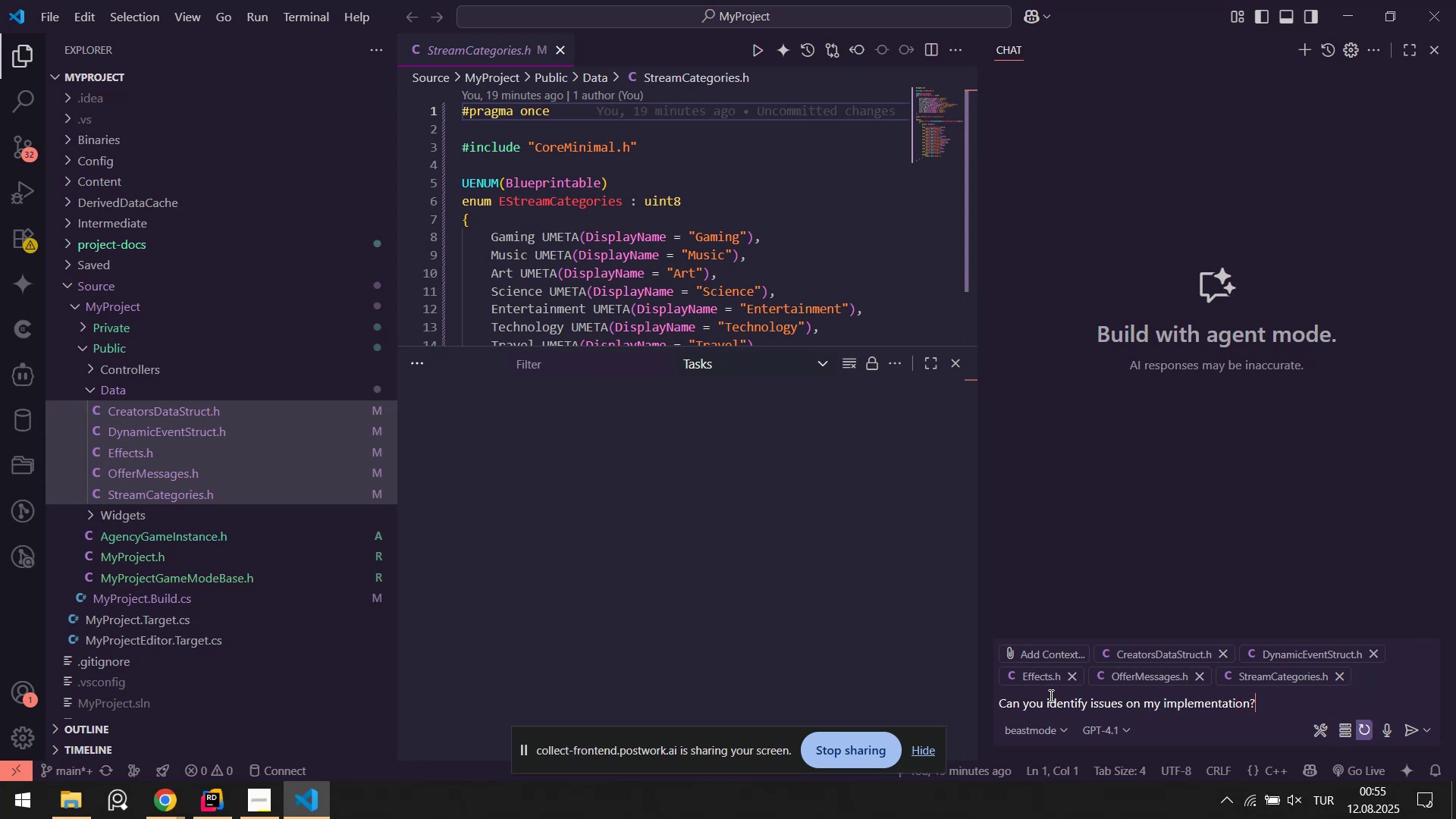 
key(Shift+Enter)
 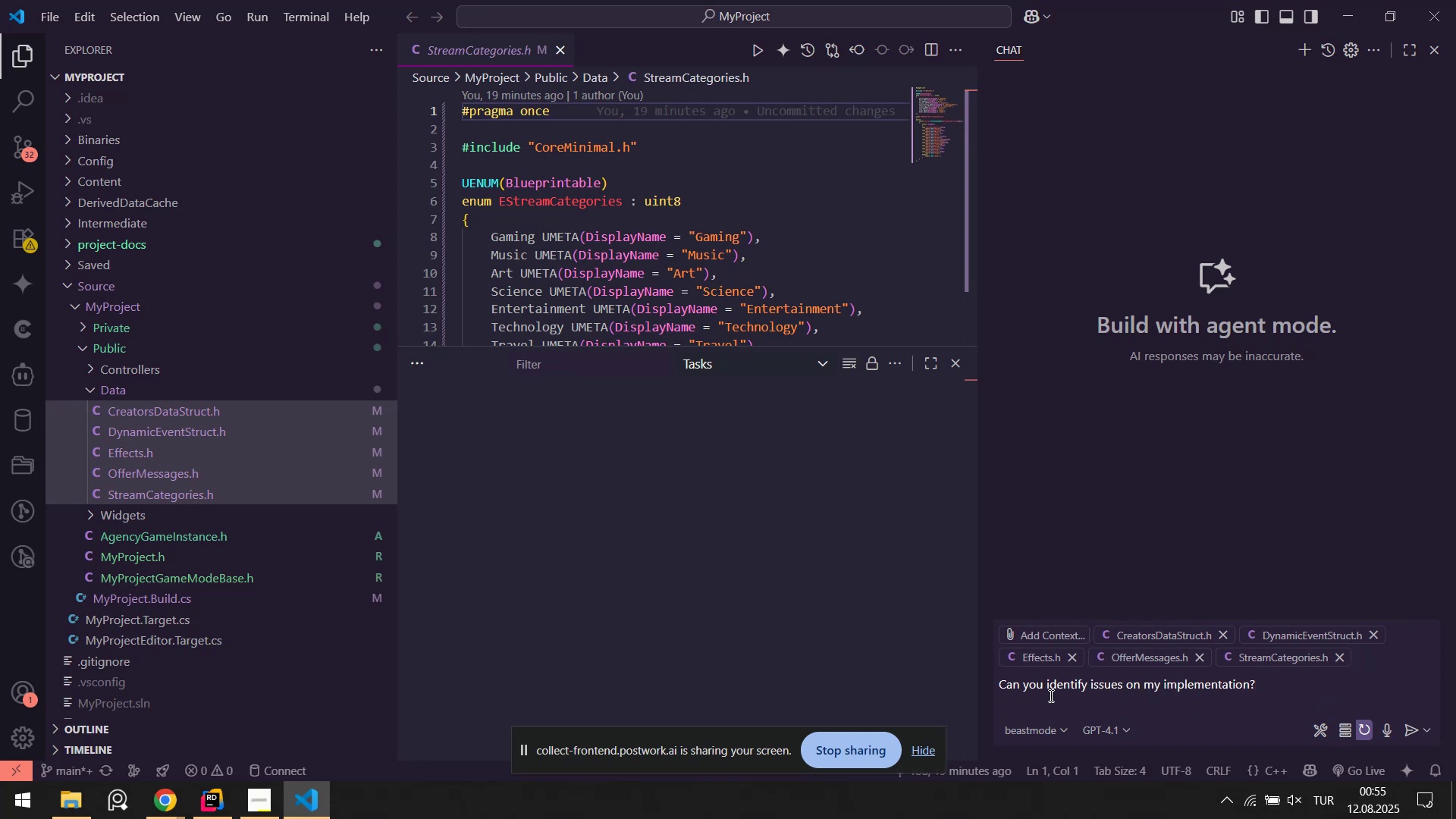 
key(Shift+Enter)
 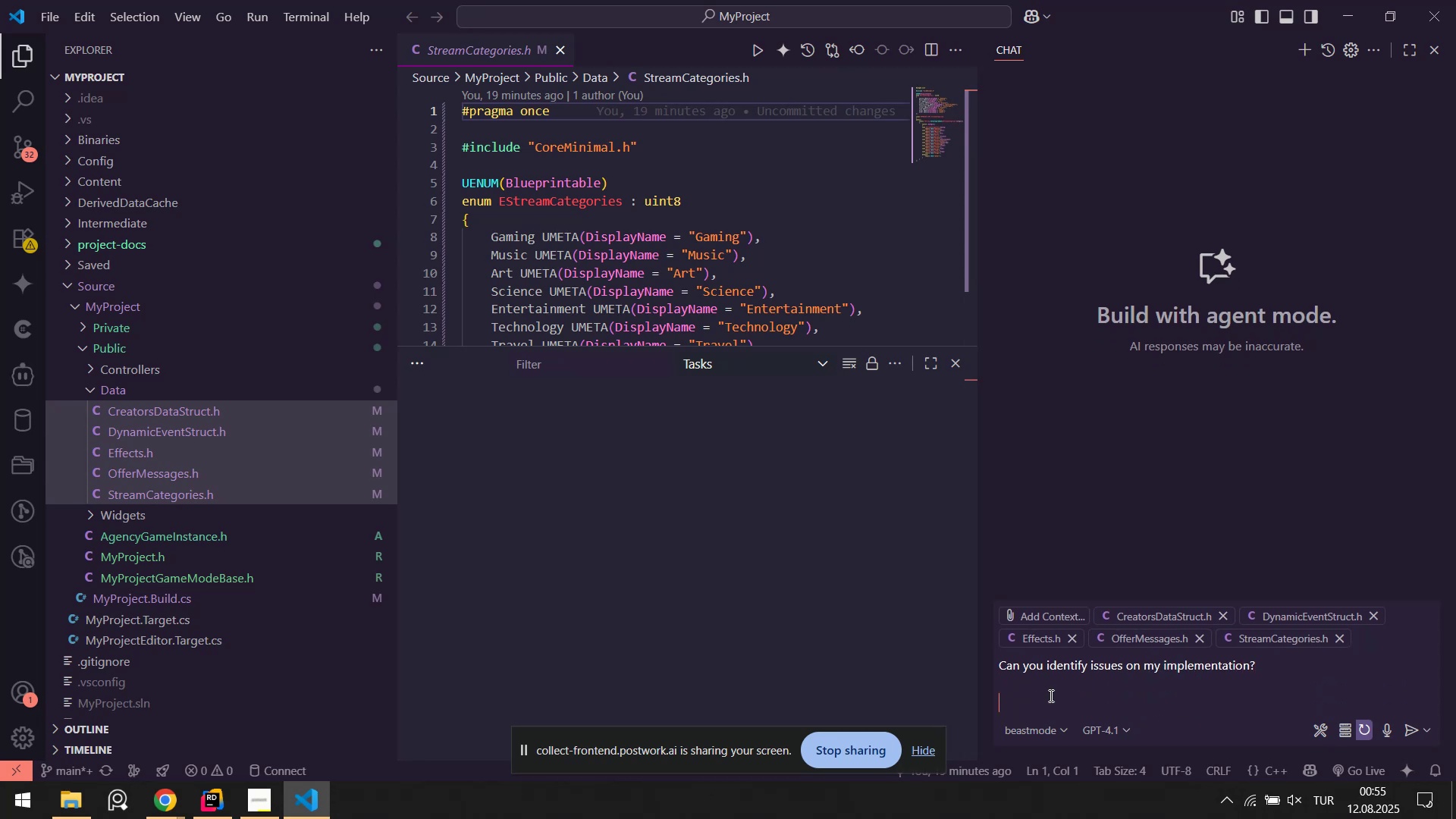 
type(here some errors>)
 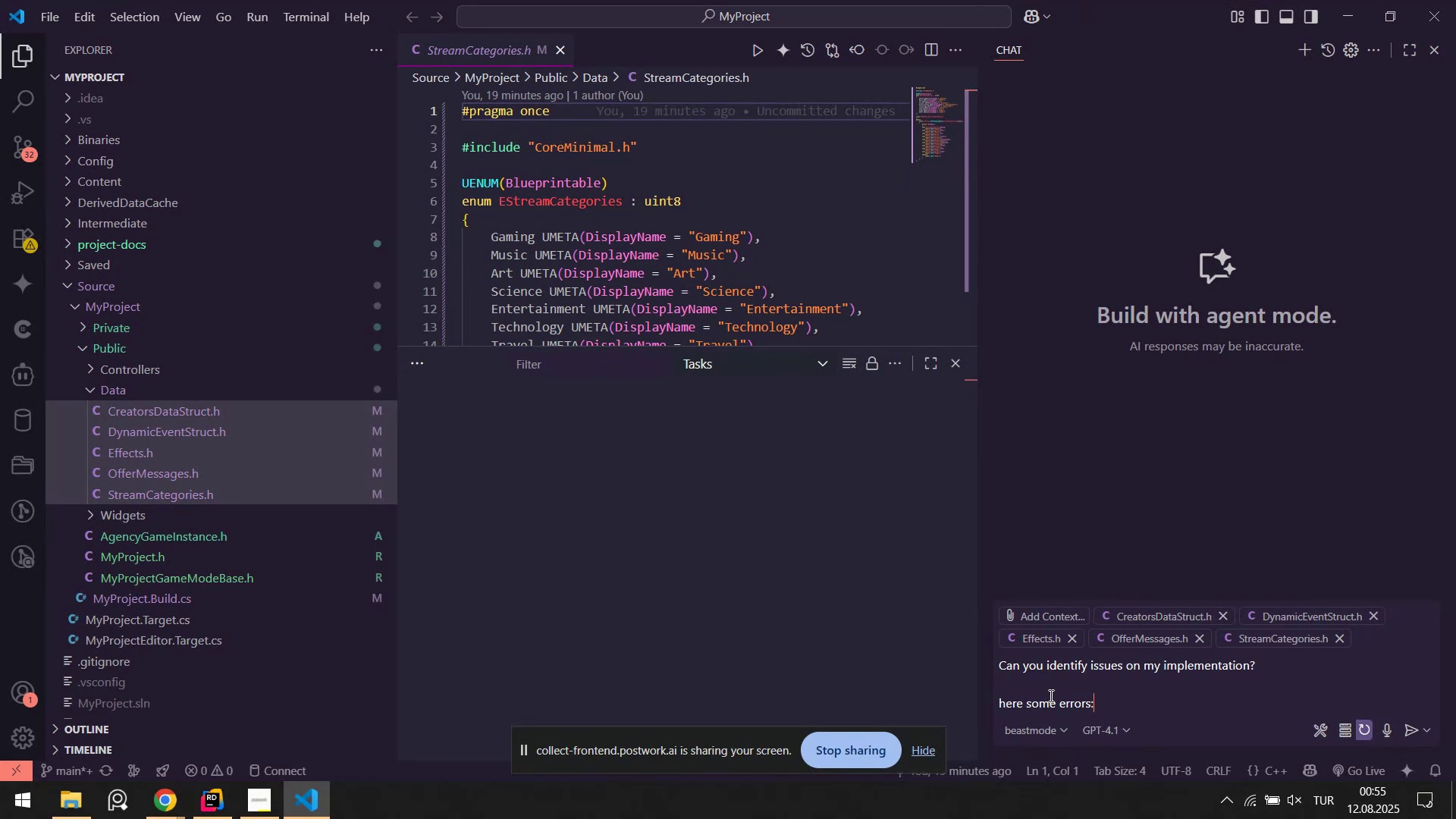 
key(Shift+Enter)
 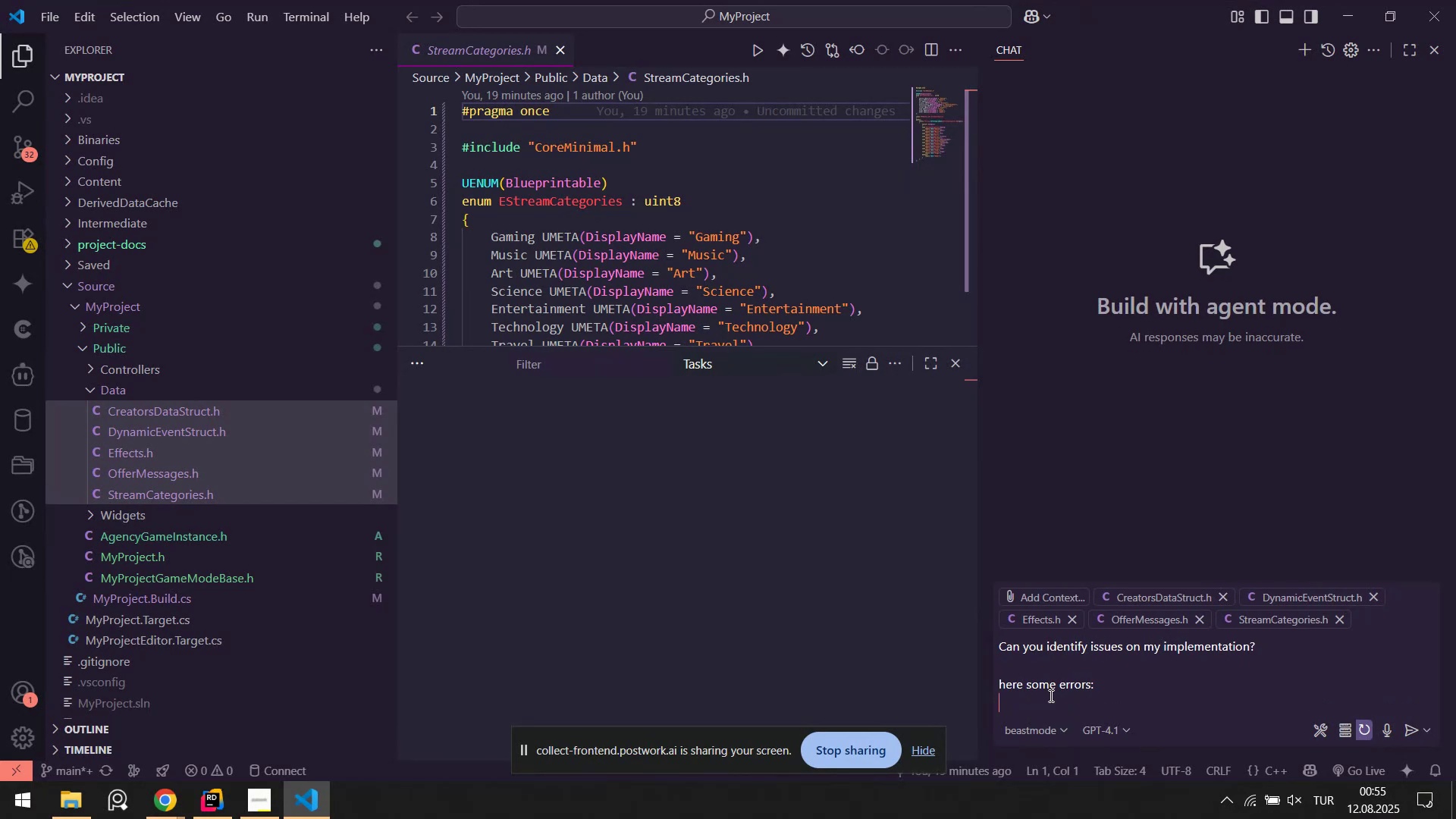 
key(Shift+Enter)
 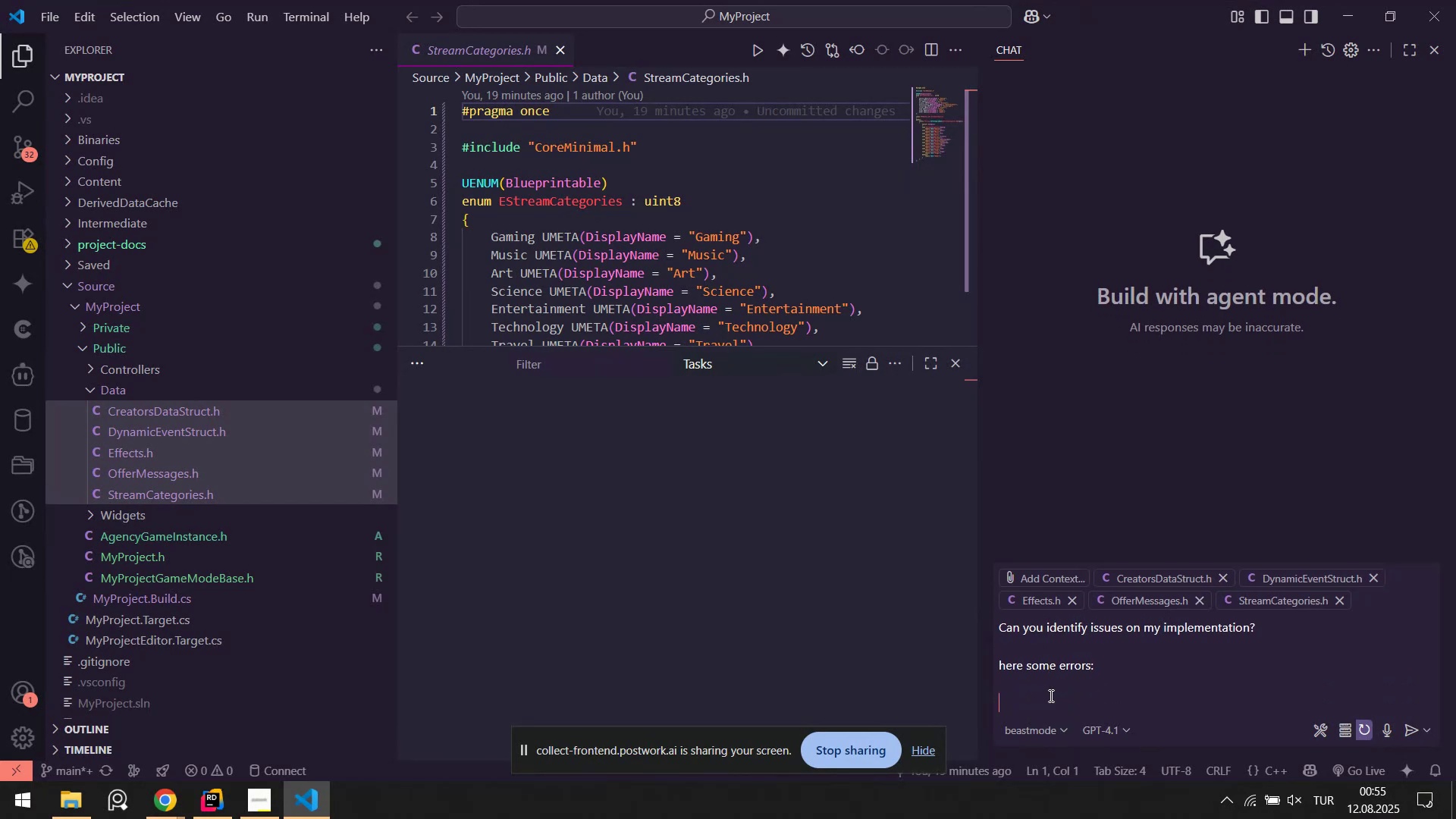 
type([Break]error[Break])
 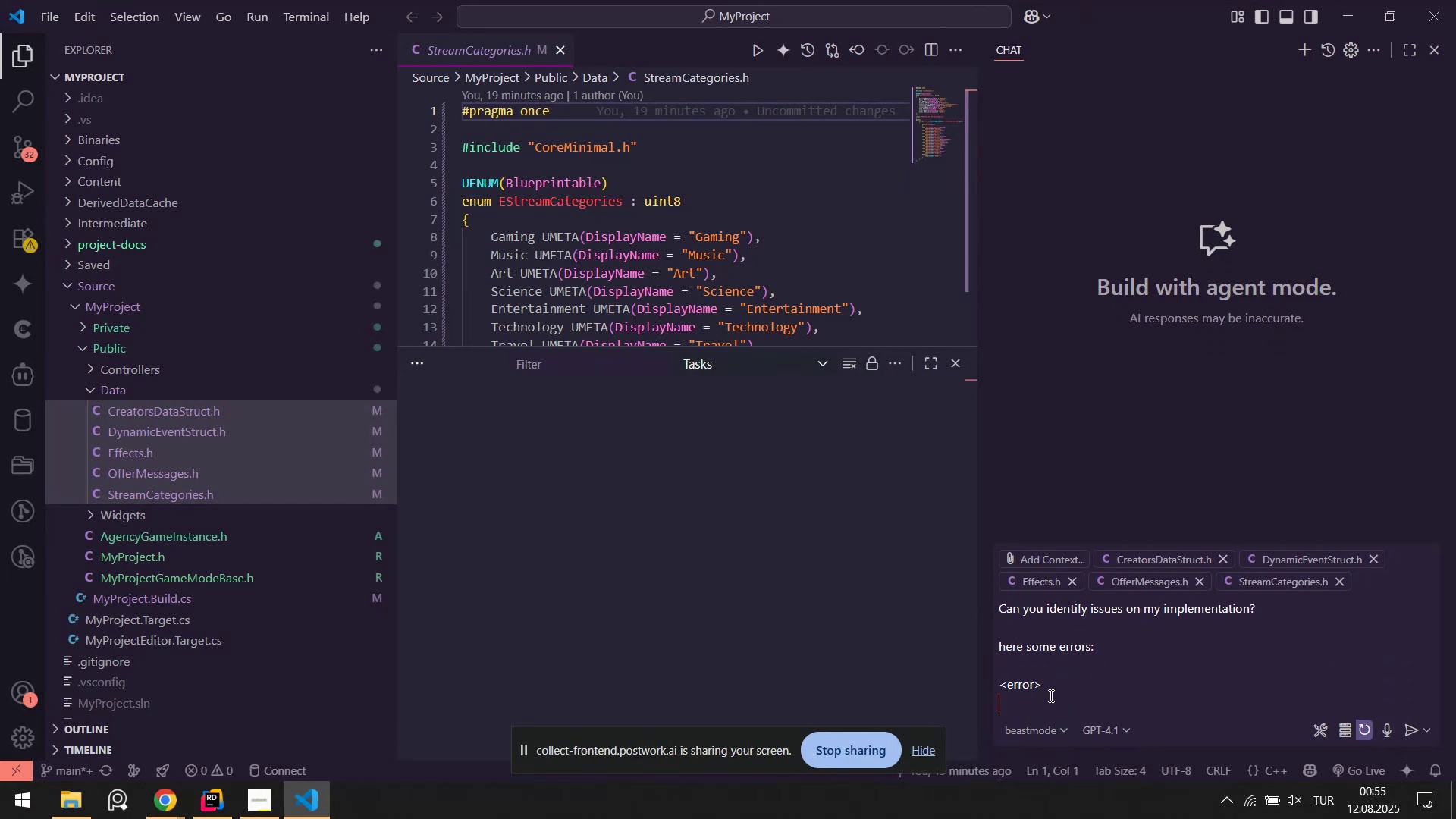 
 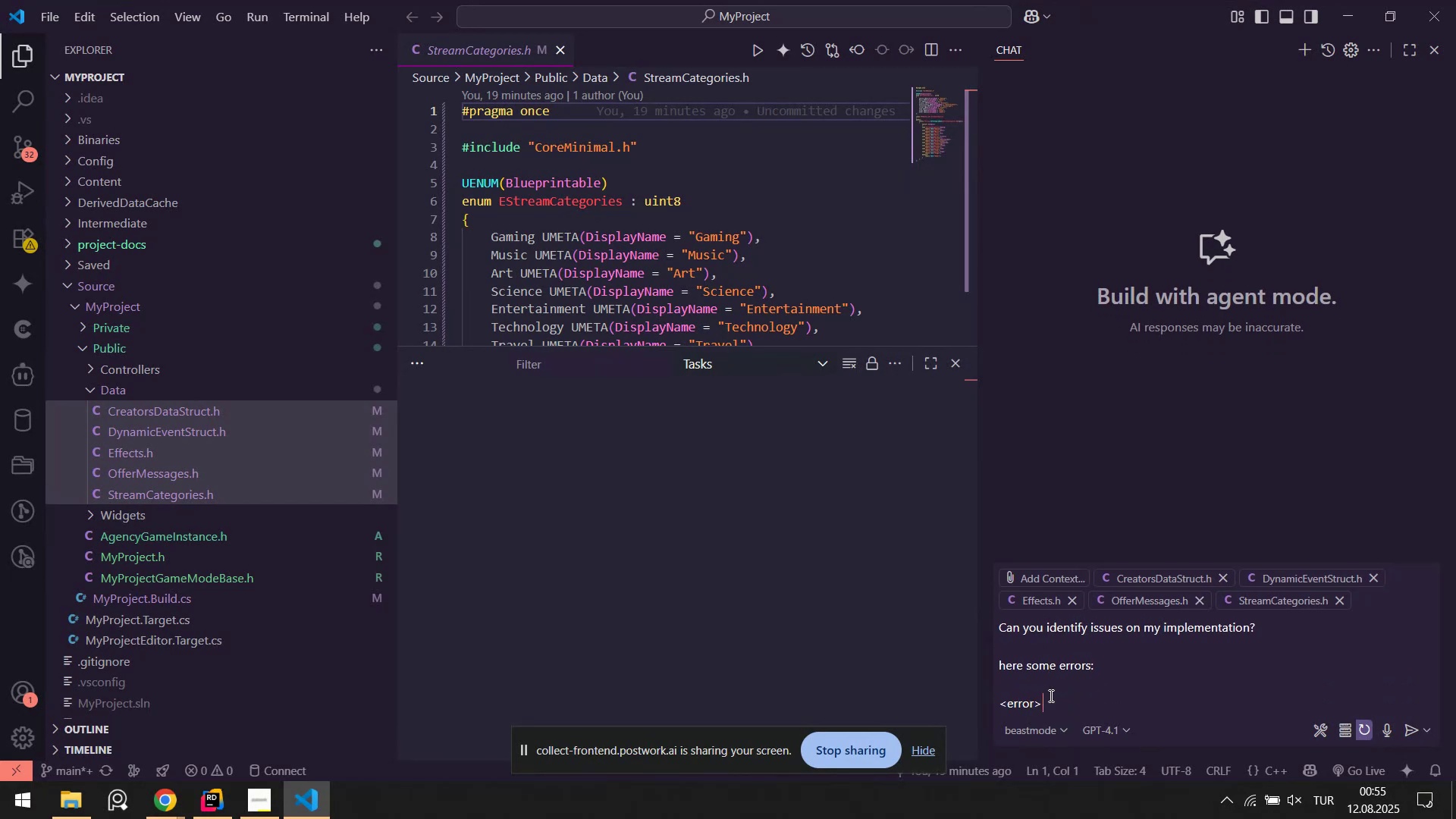 
key(Shift+Enter)
 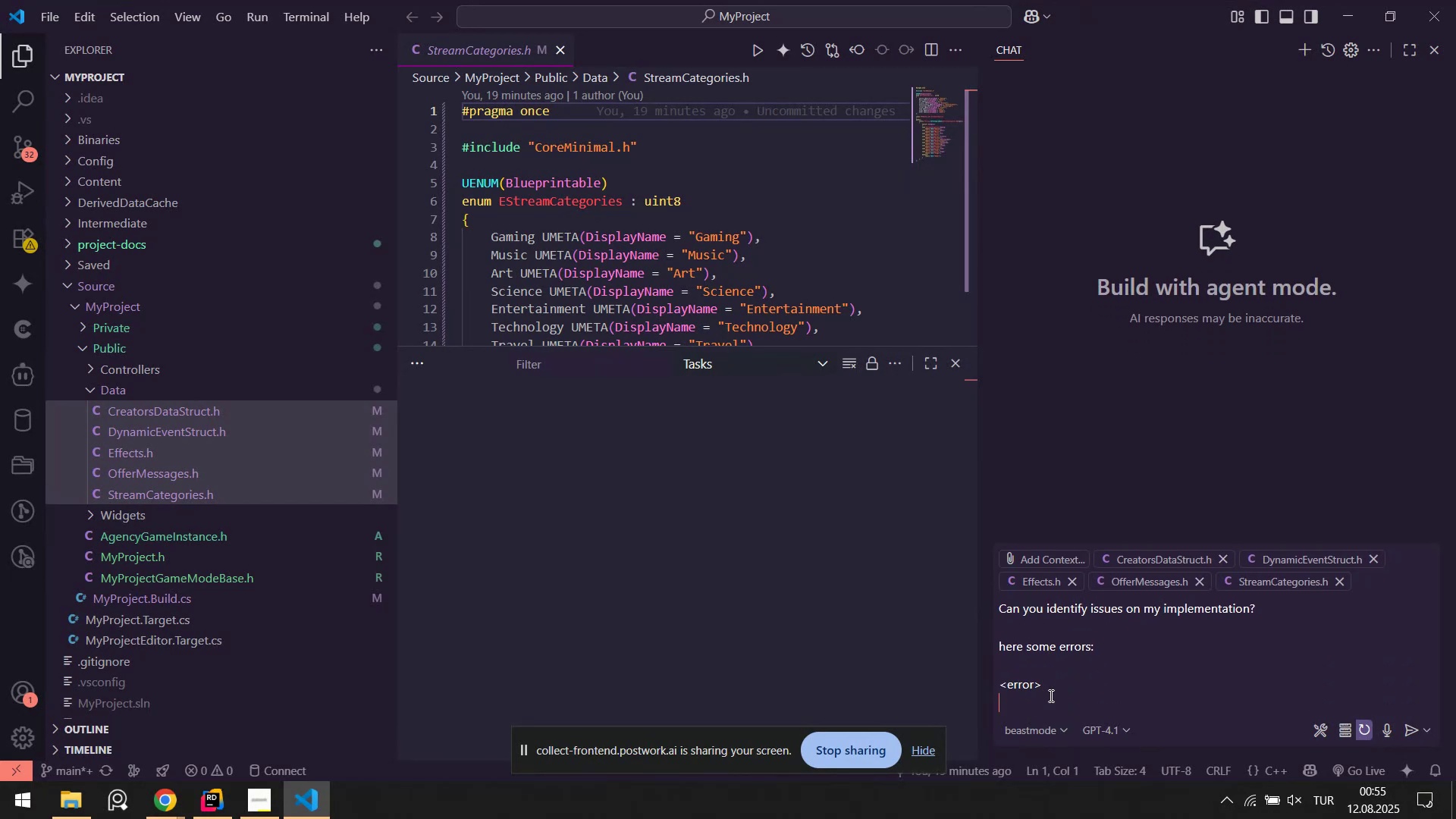 
key(Alt+AltLeft)
 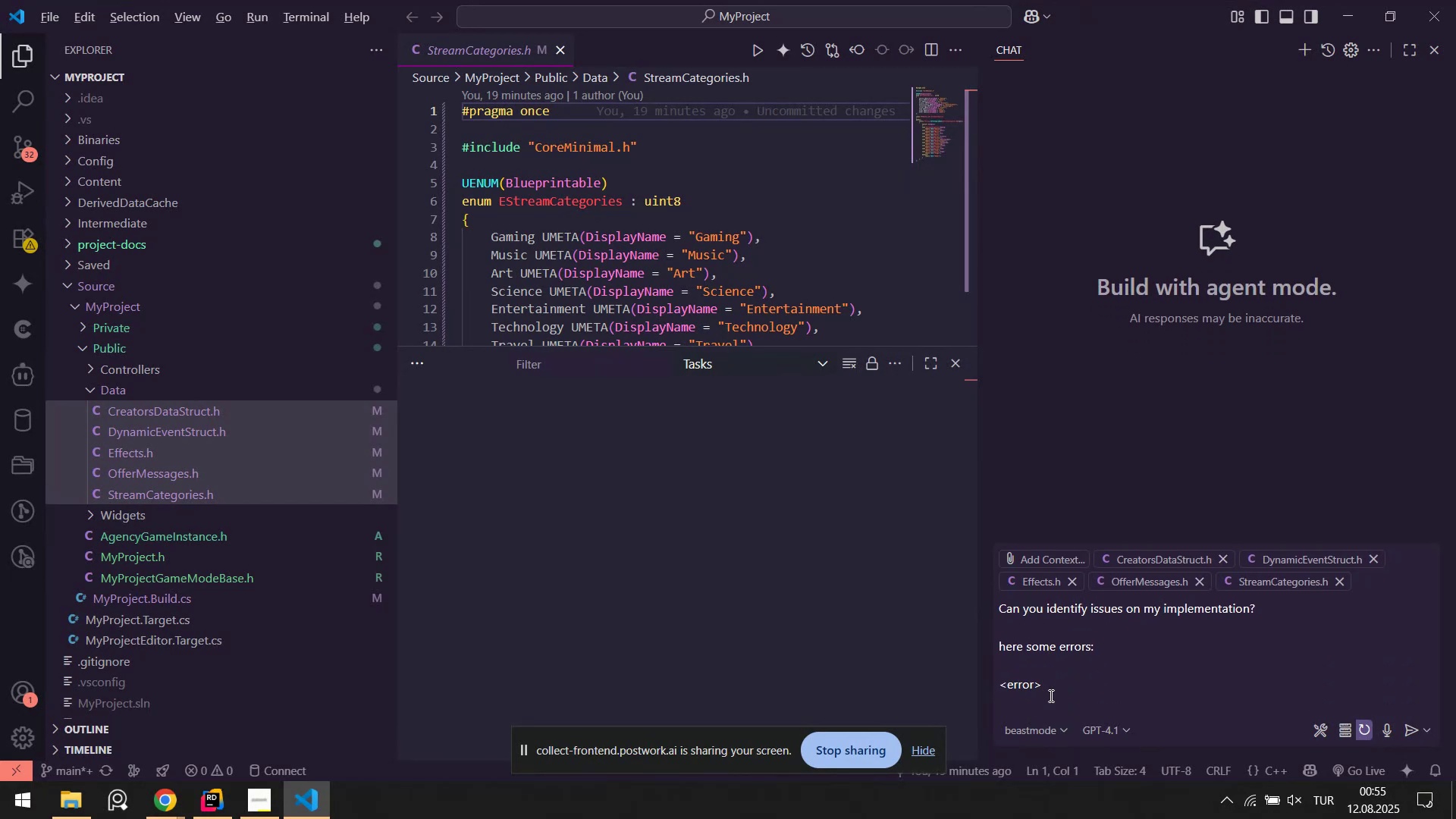 
key(Alt+Tab)
 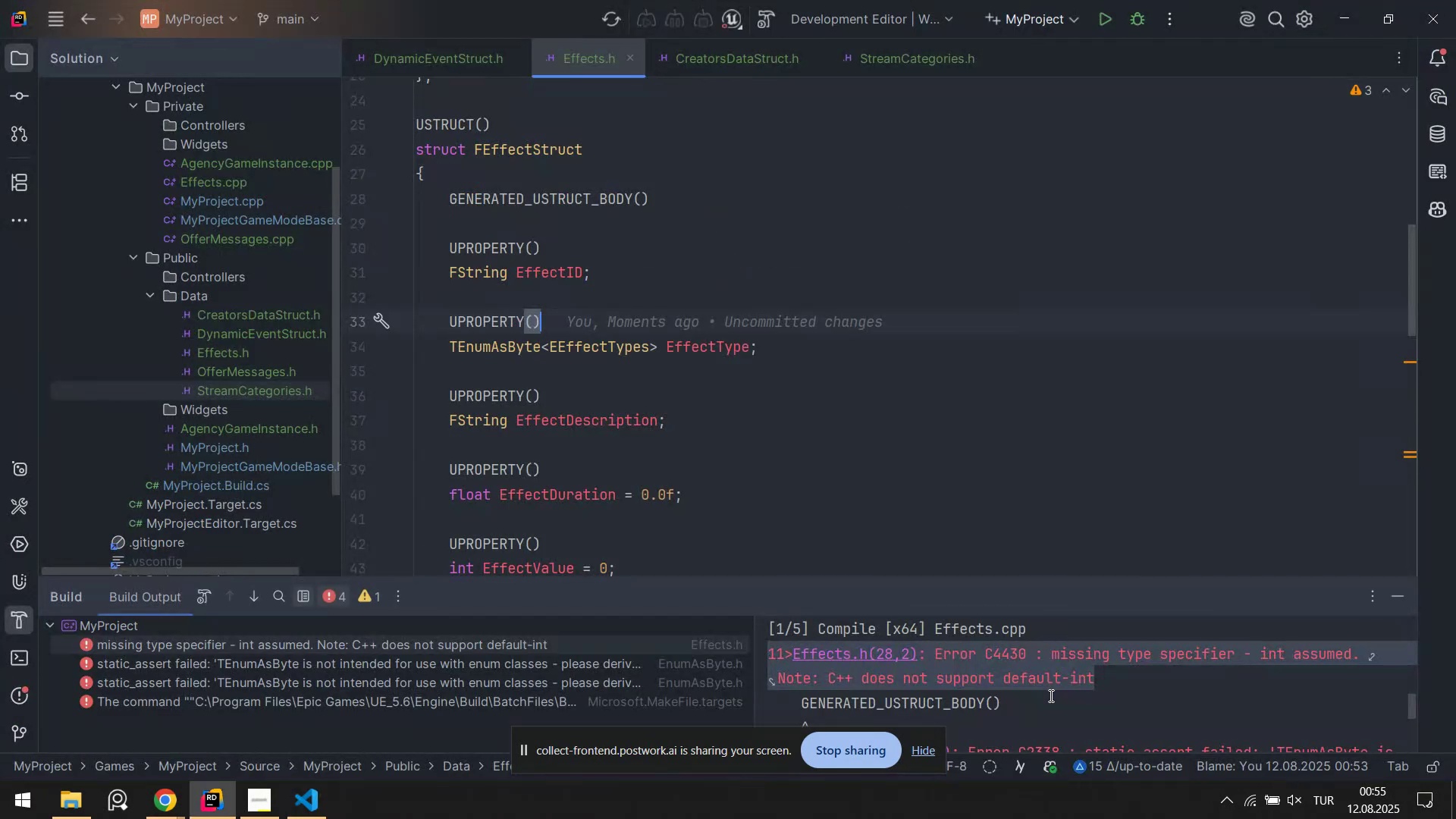 
key(Control+ControlLeft)
 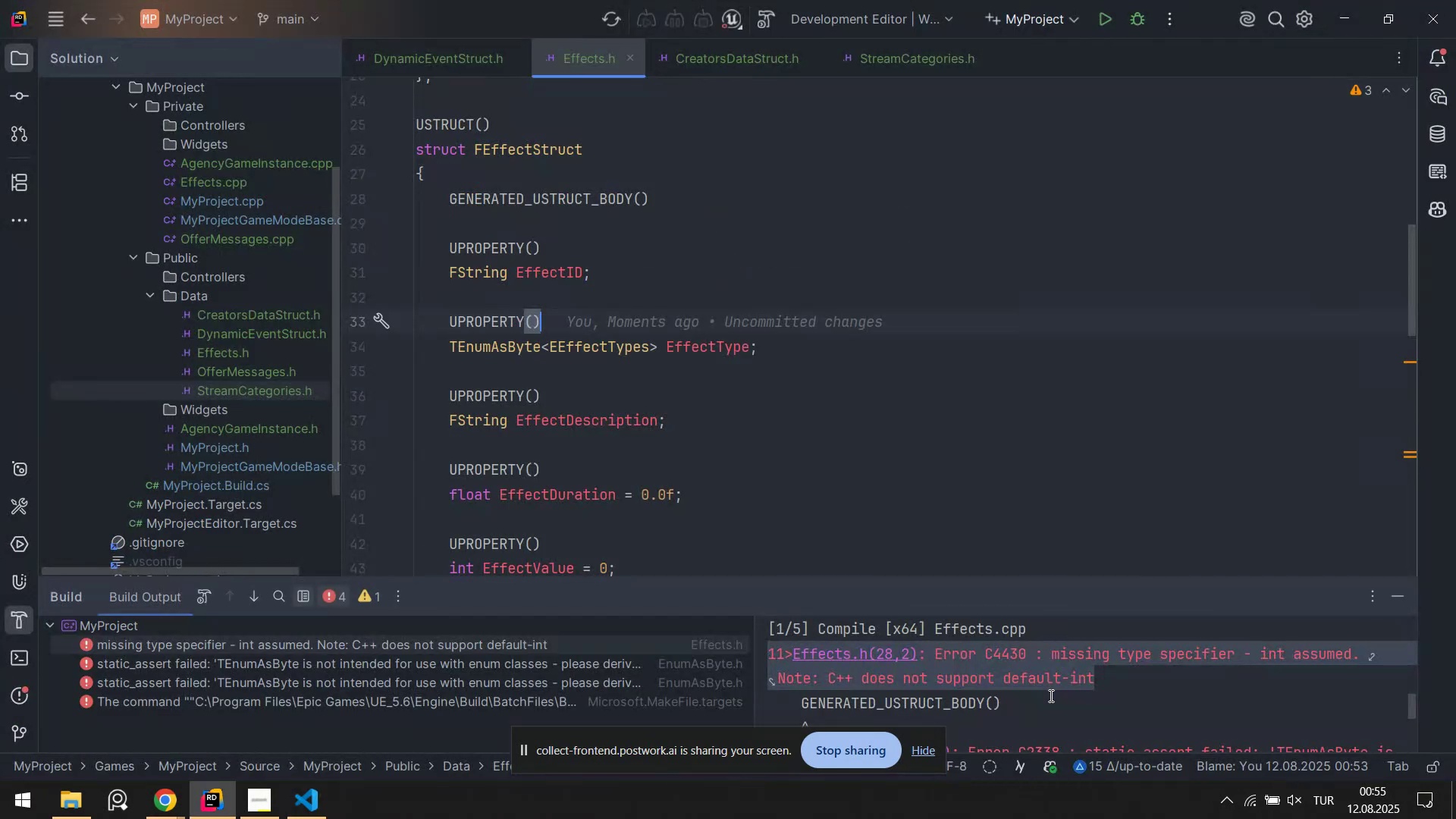 
key(Control+C)
 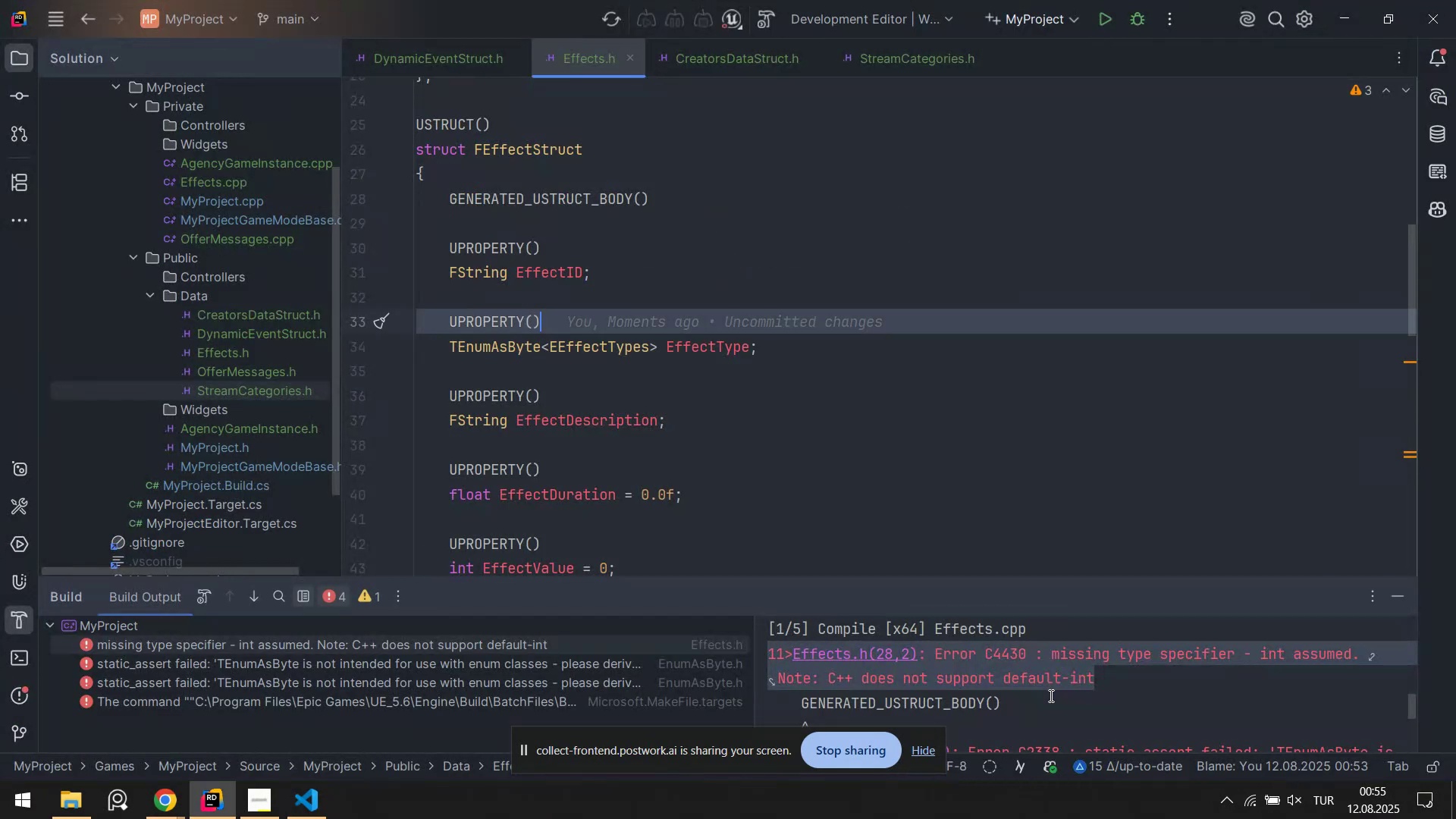 
key(Alt+AltLeft)
 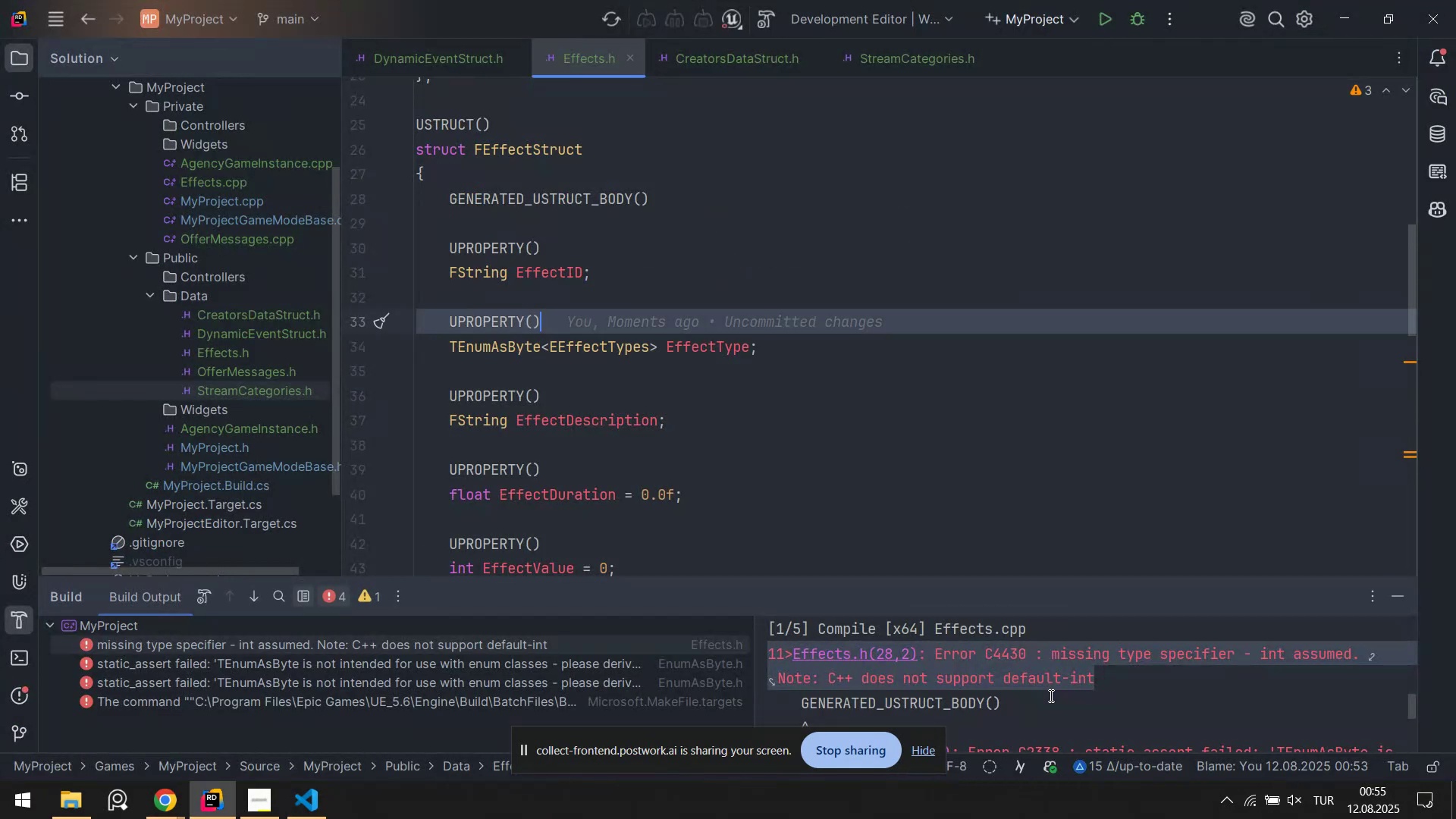 
key(Alt+Tab)
 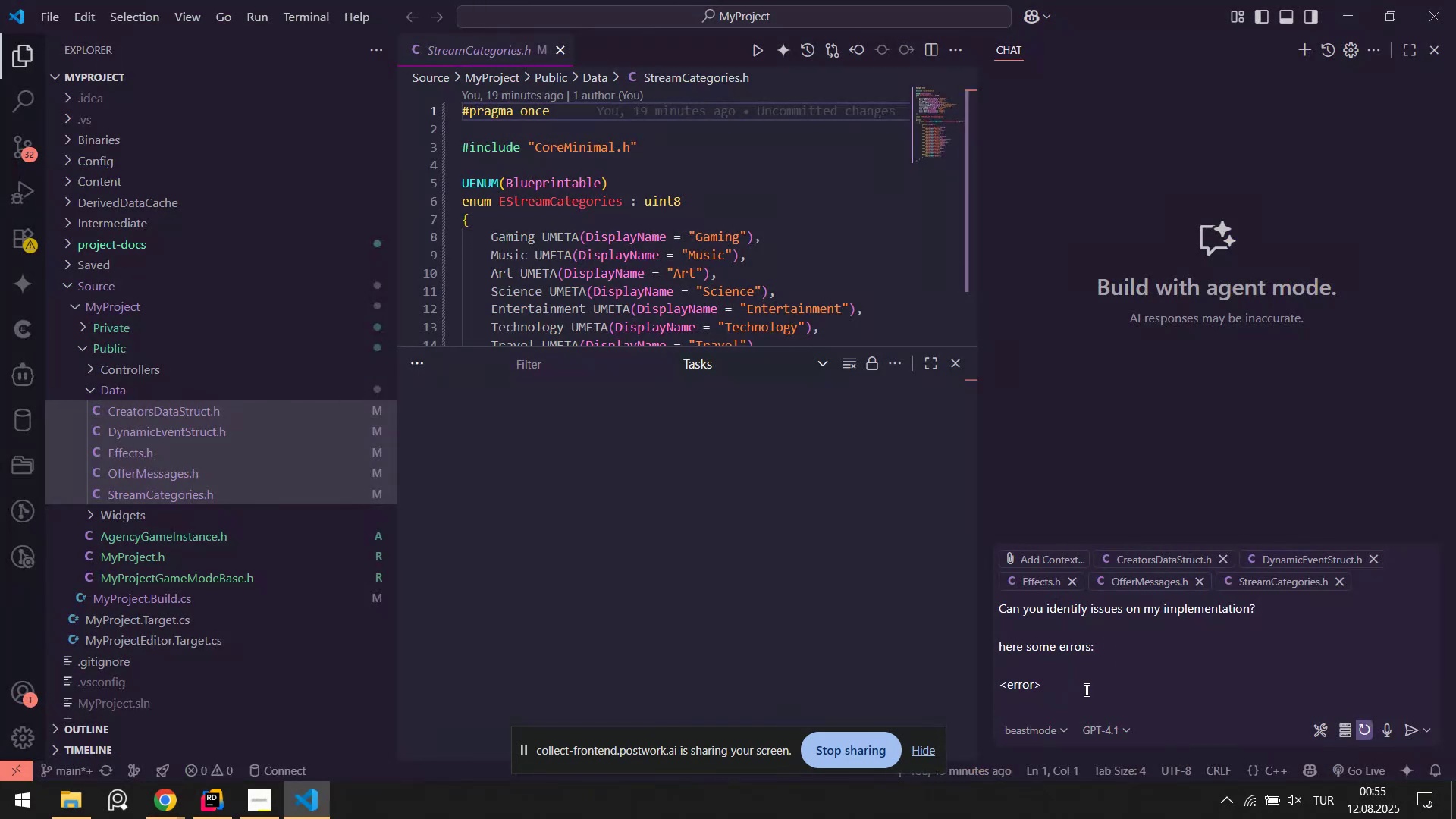 
key(Control+ControlLeft)
 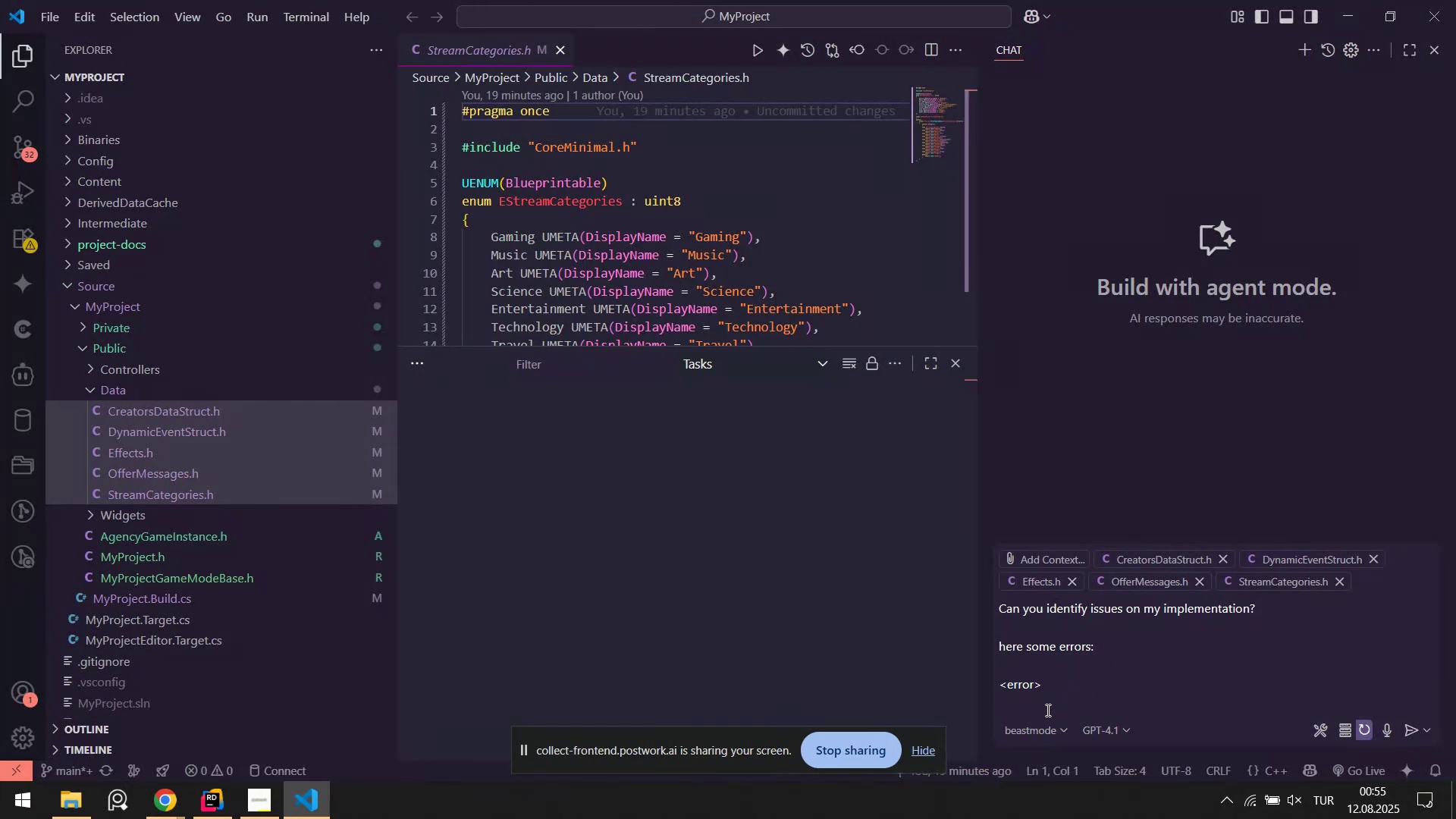 
left_click([1046, 710])
 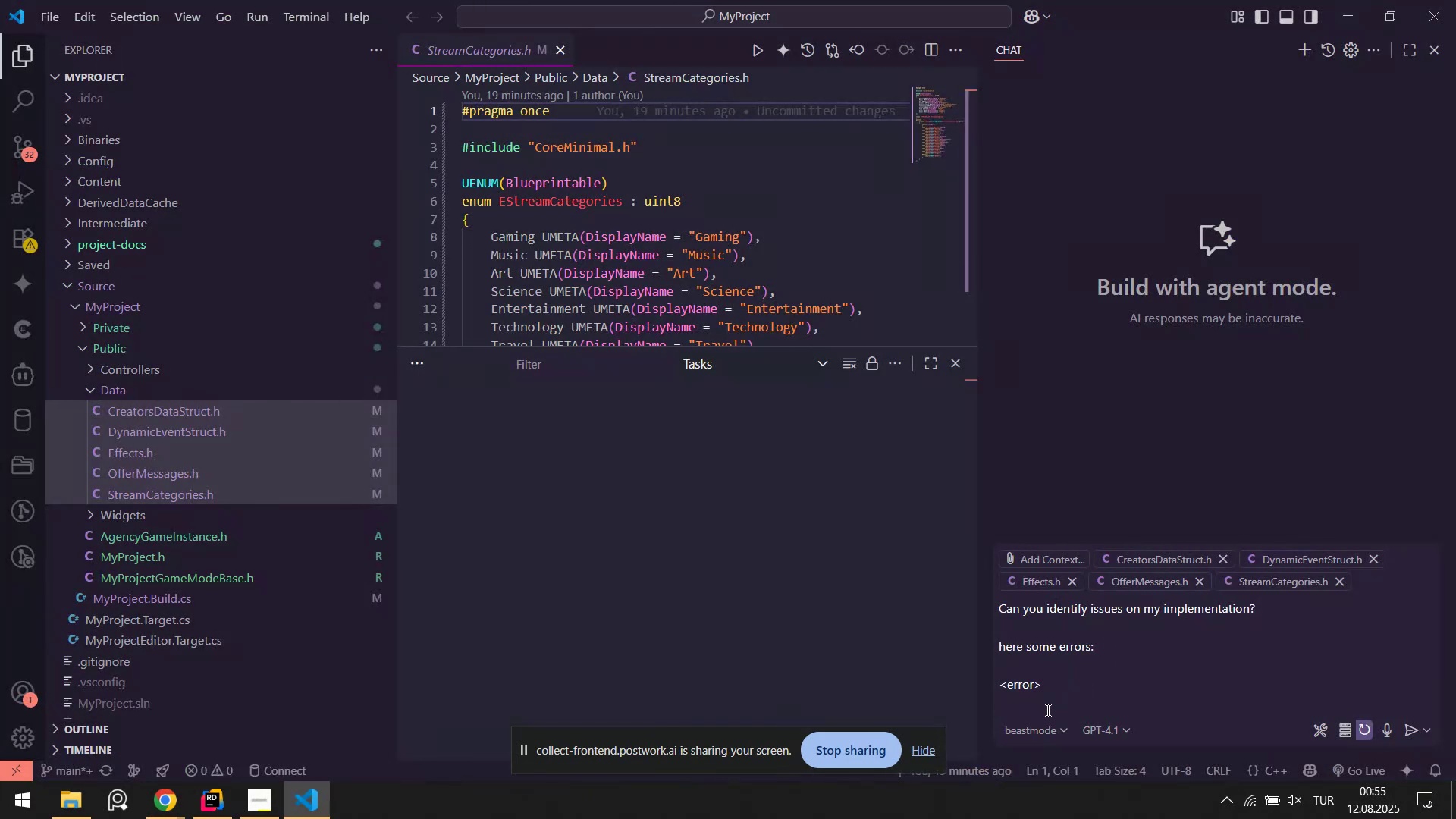 
key(Control+V)
 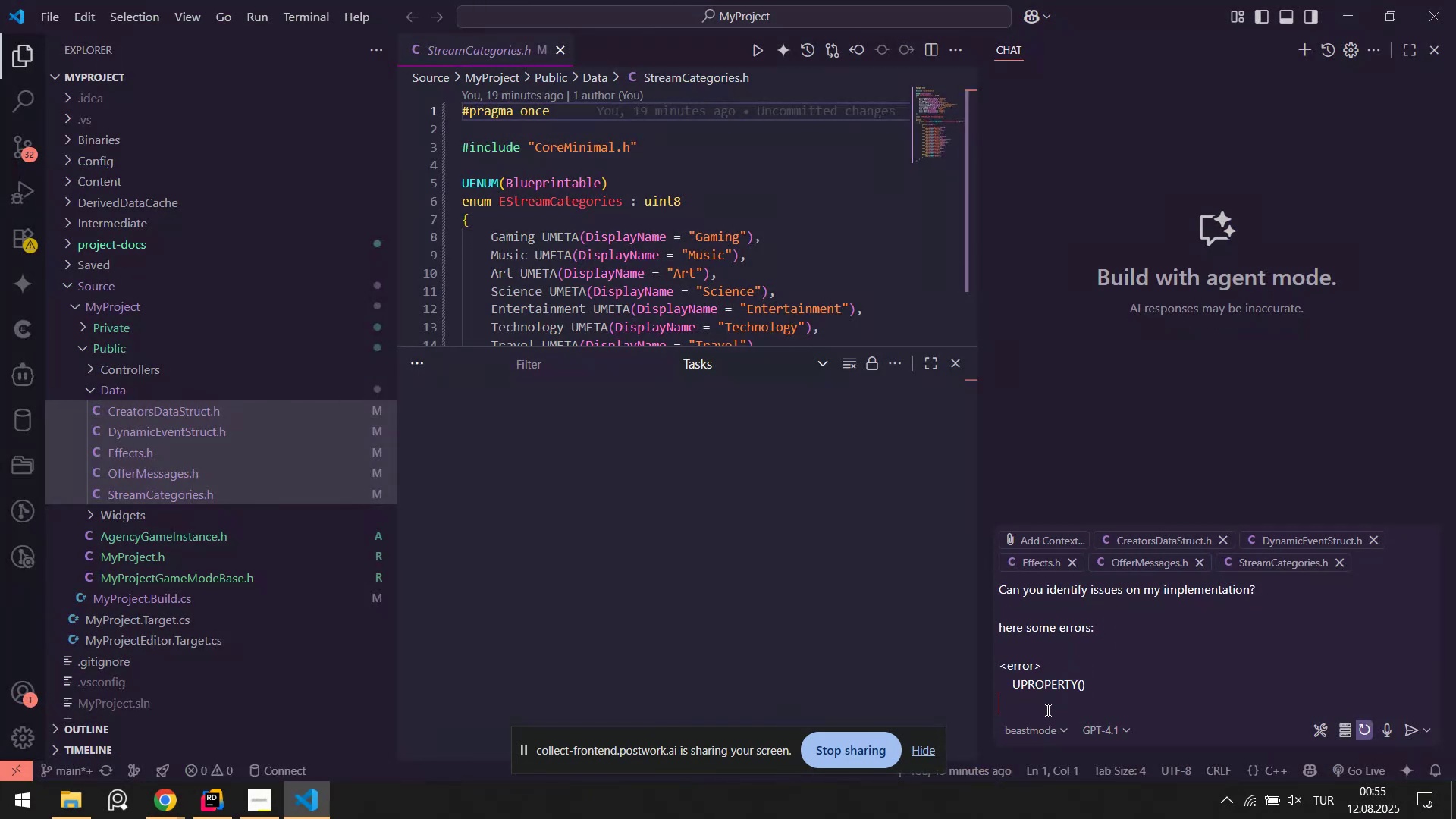 
key(Control+ControlLeft)
 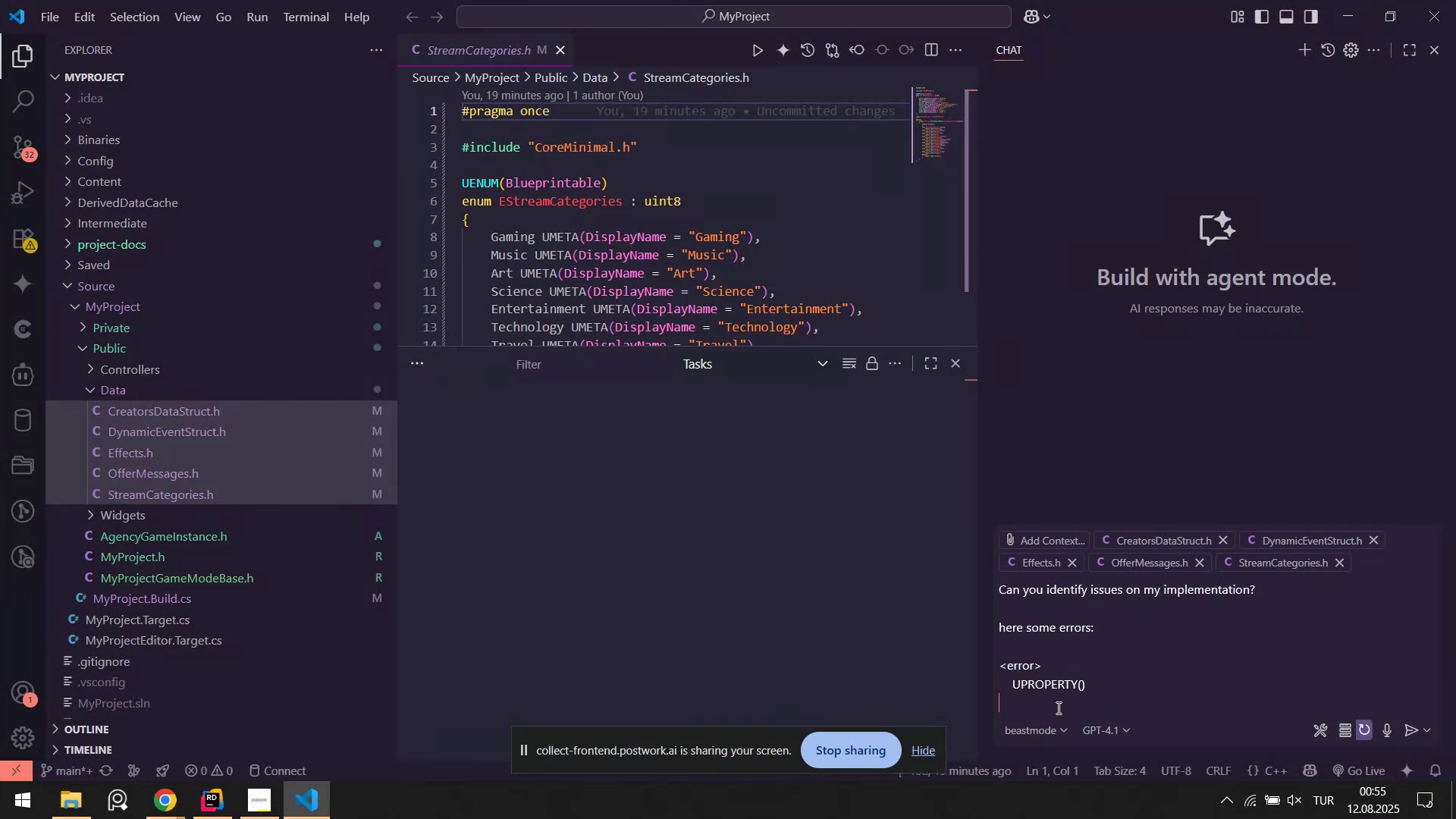 
key(Control+Z)
 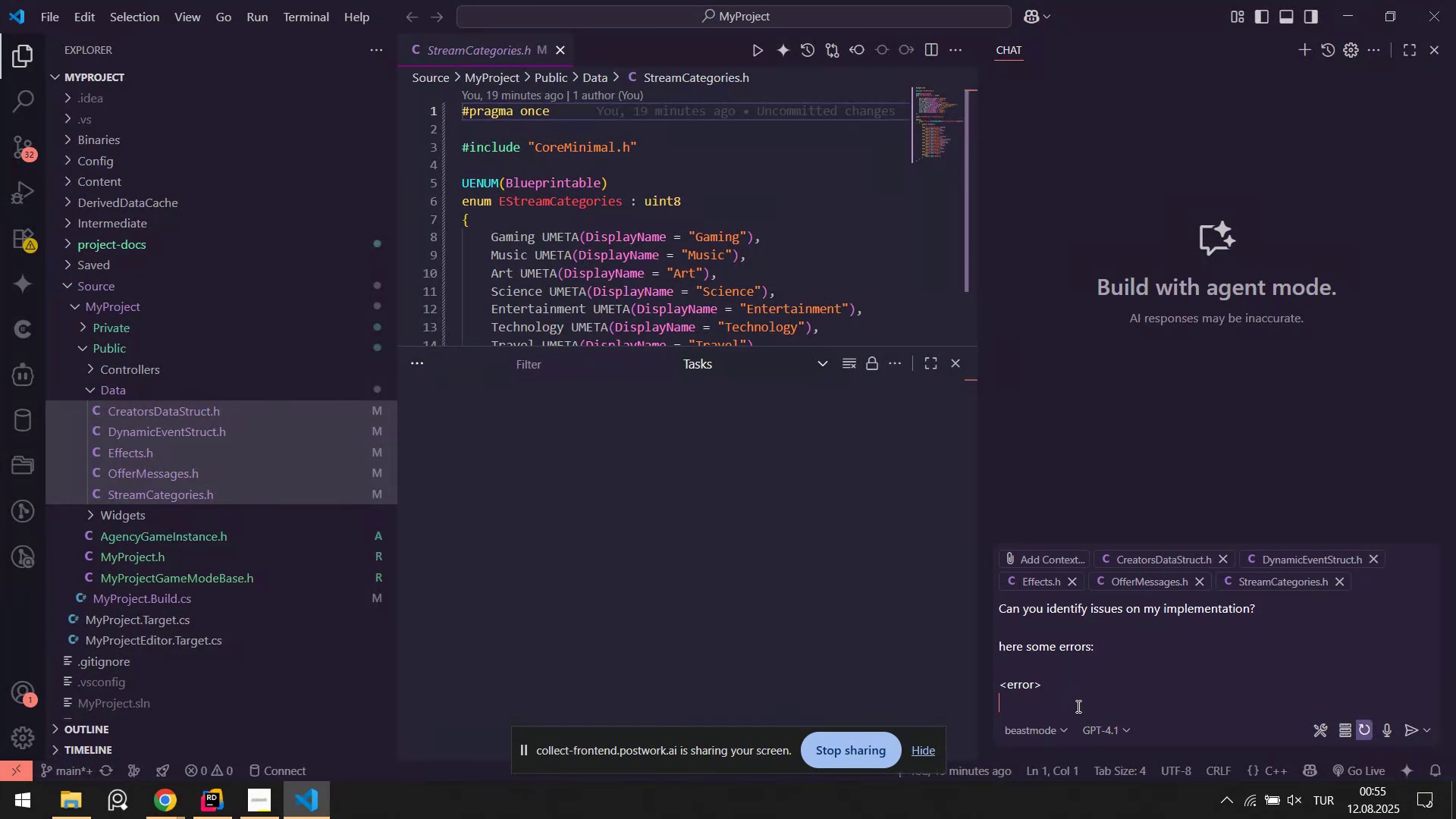 
key(Alt+AltLeft)
 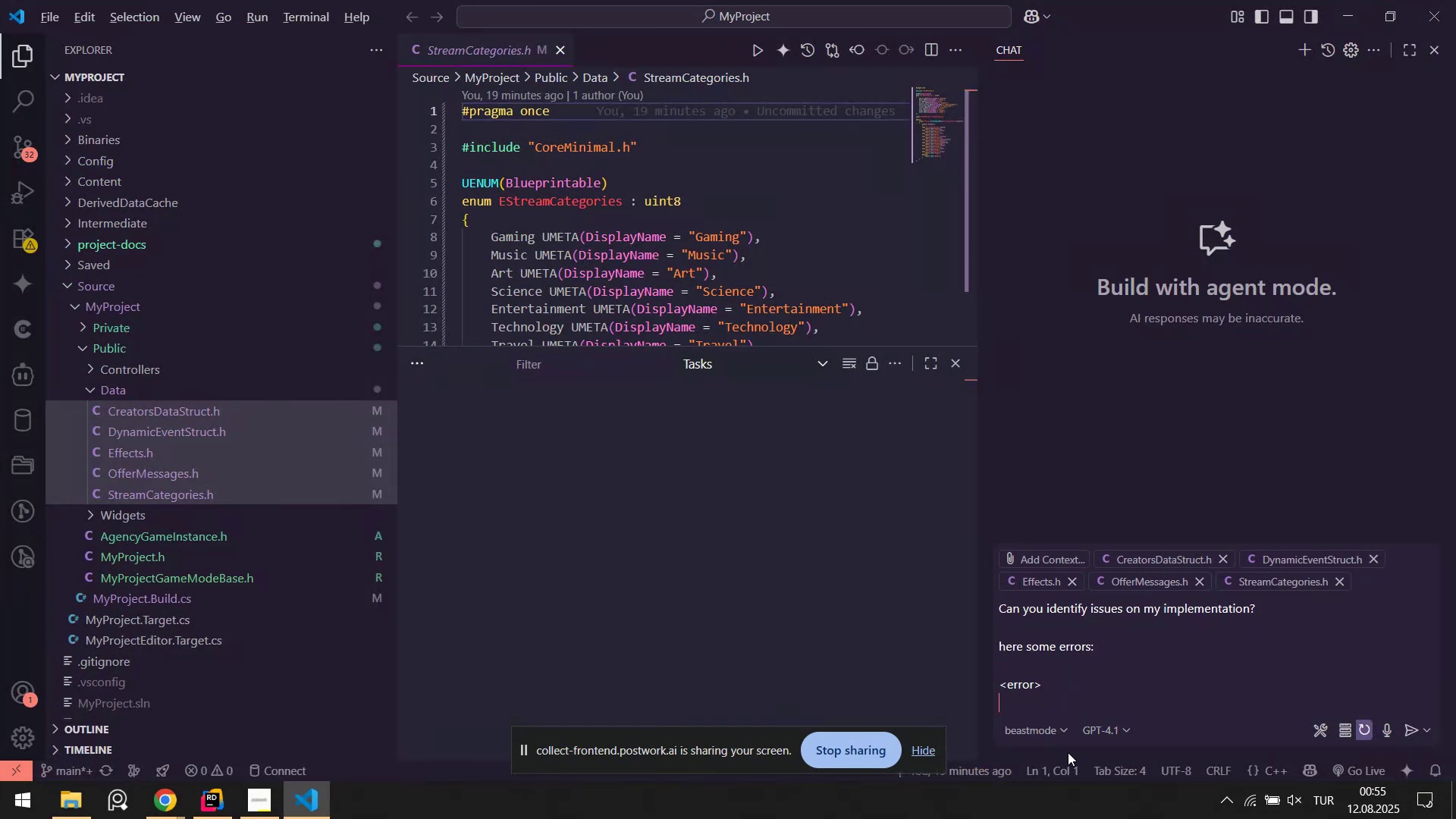 
key(Alt+Tab)
 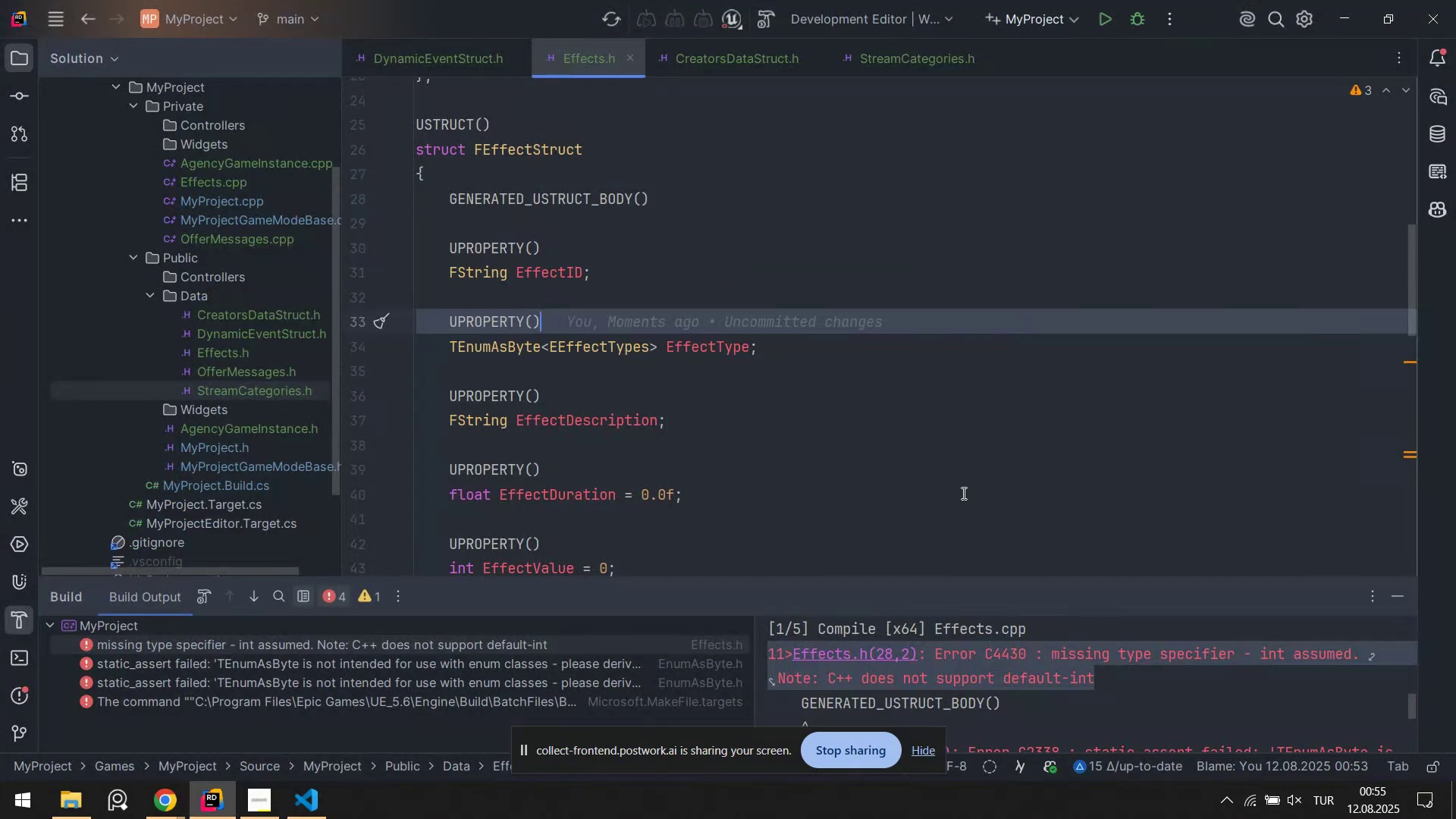 
left_click([896, 441])
 